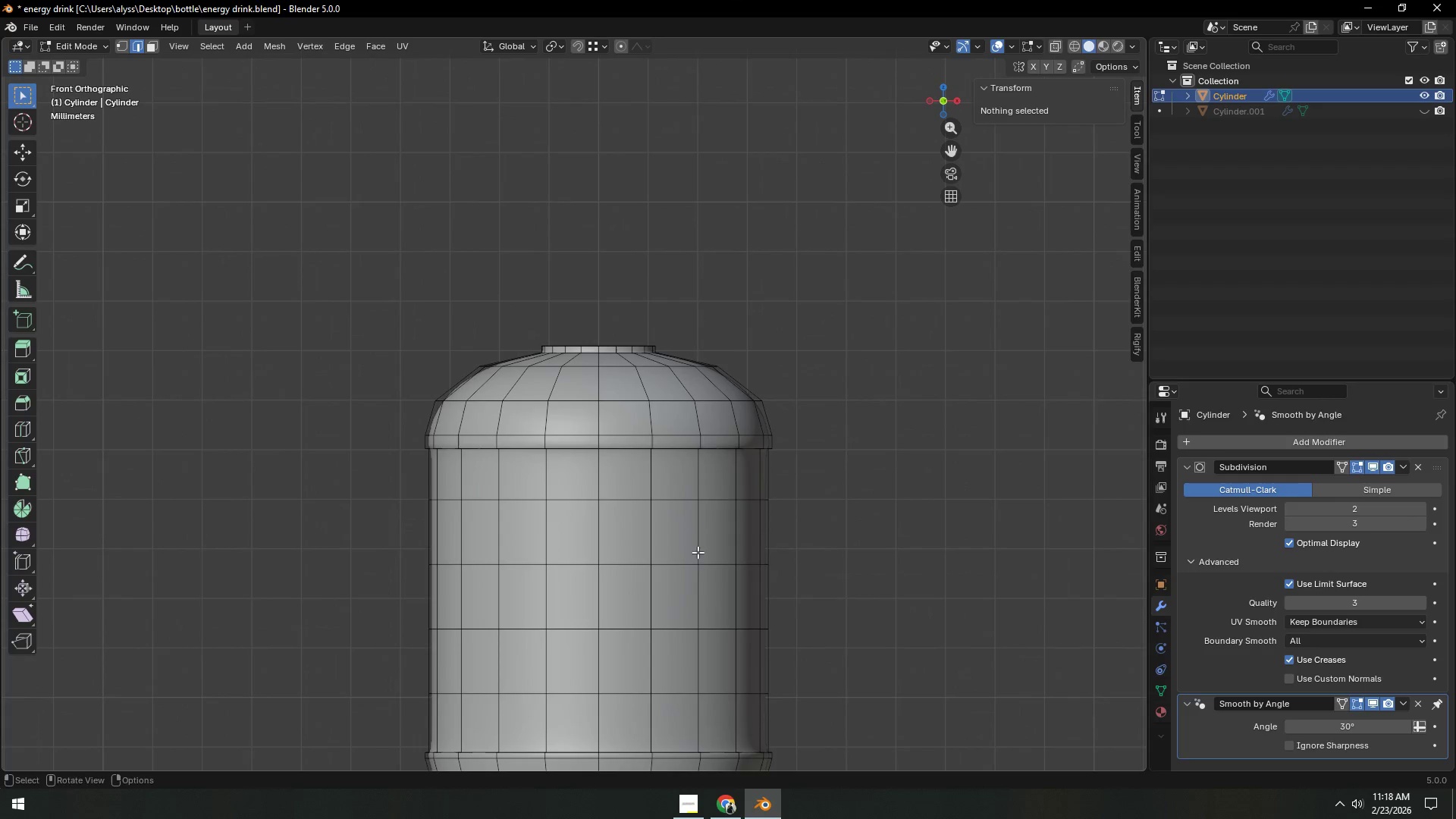 
hold_key(key=AltLeft, duration=0.45)
left_click([706, 533])
 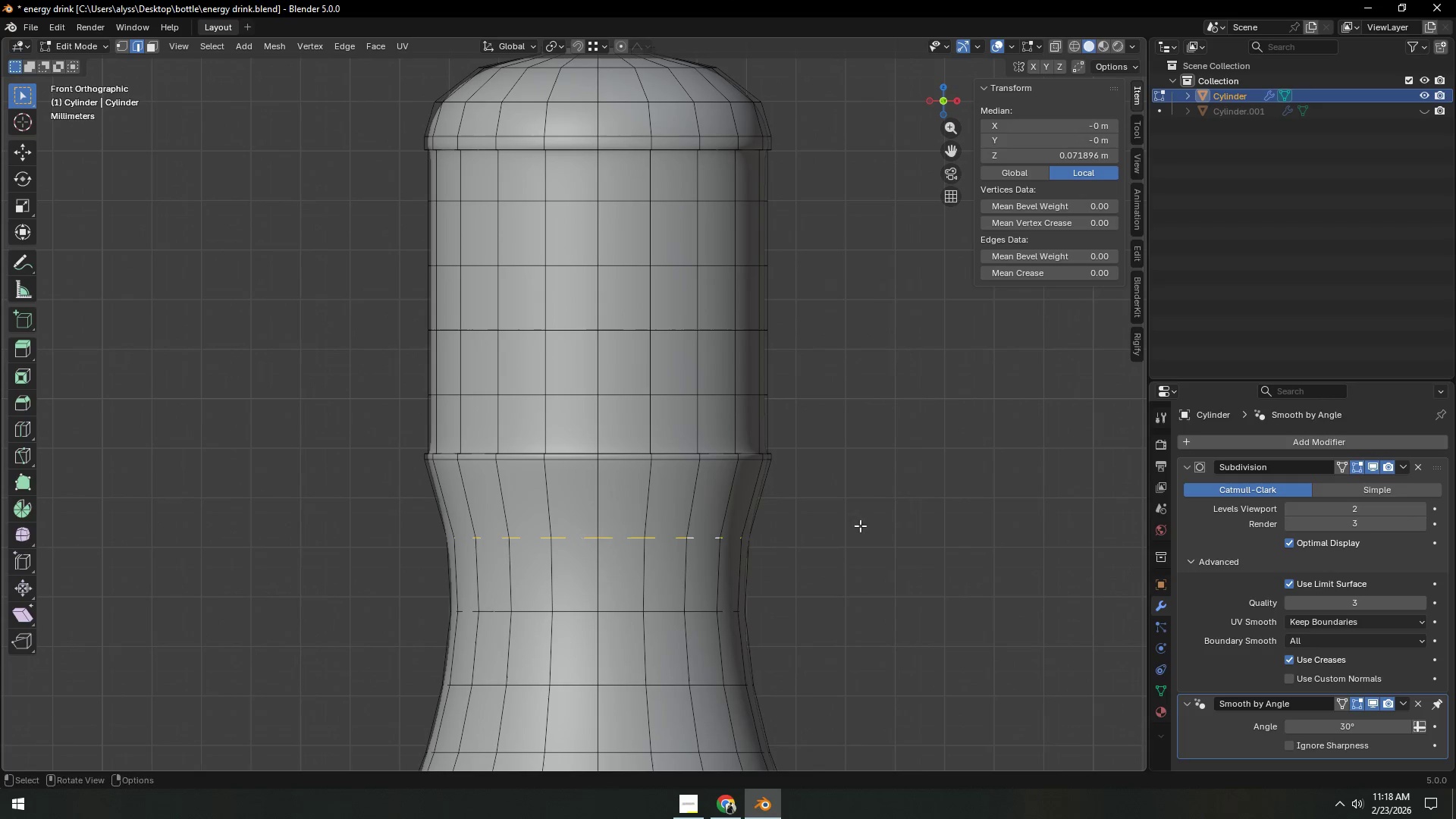 
key(S)
 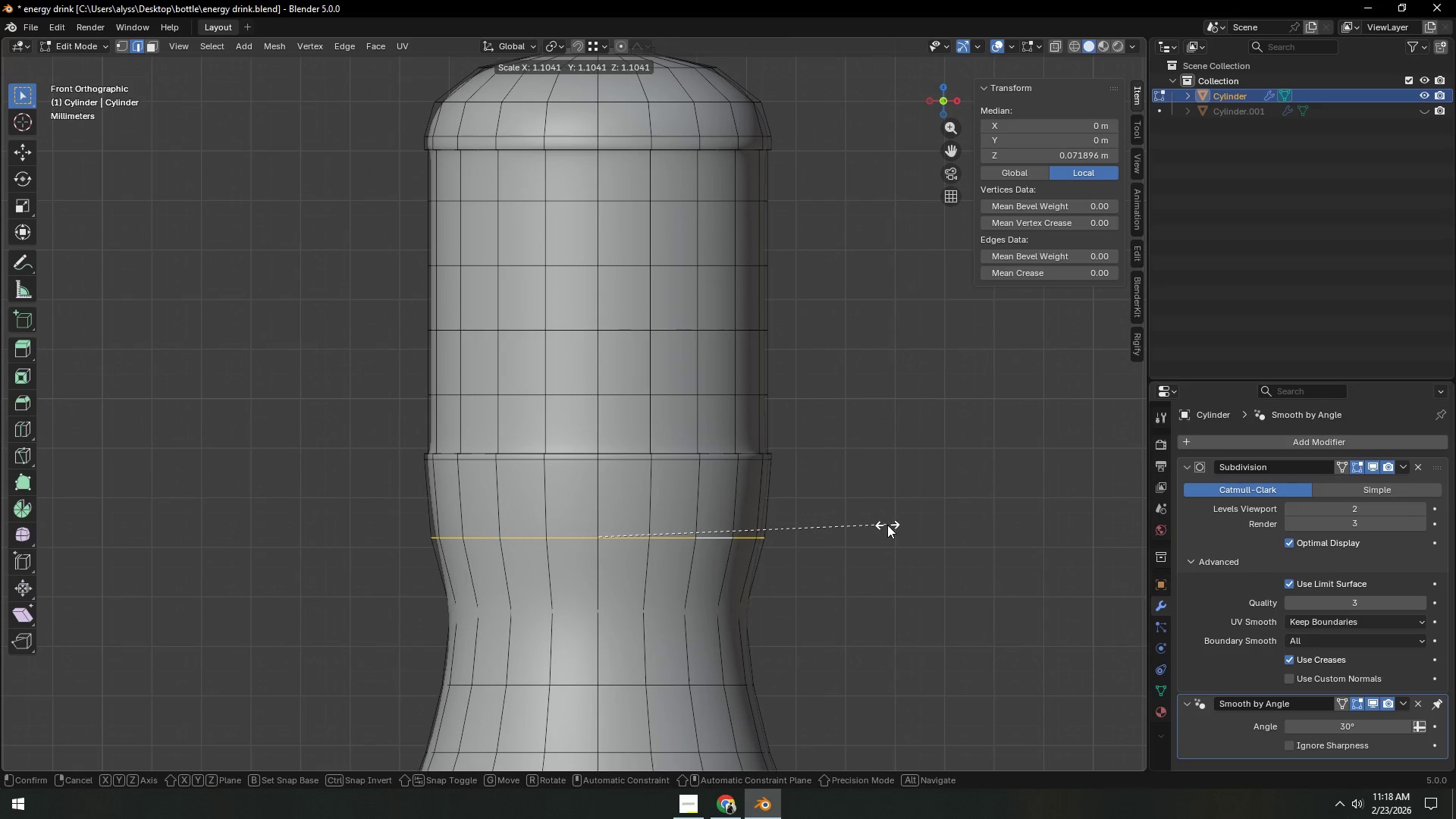 
left_click([889, 525])
 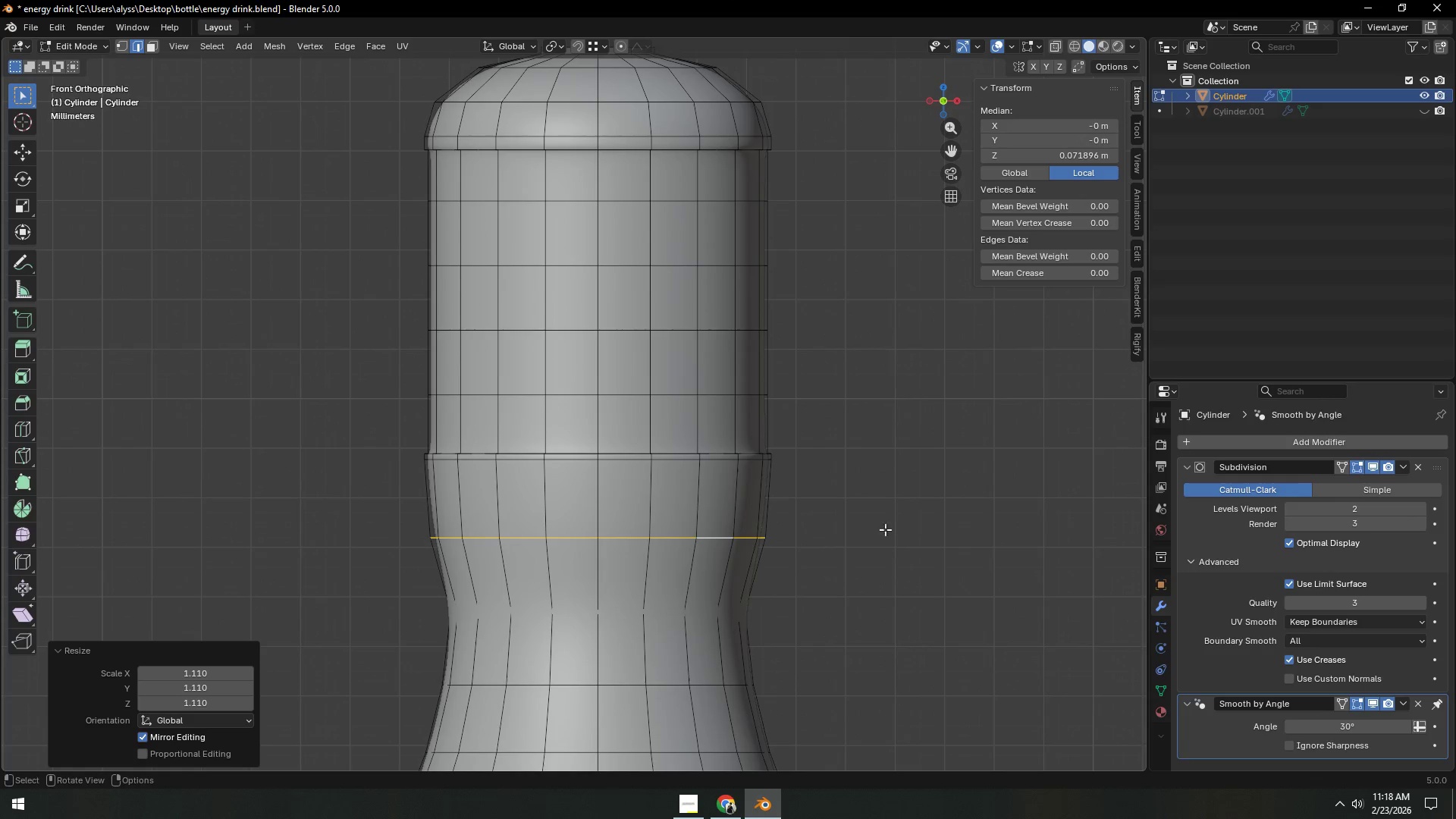 
scroll: coordinate [879, 536], scroll_direction: down, amount: 3.0
 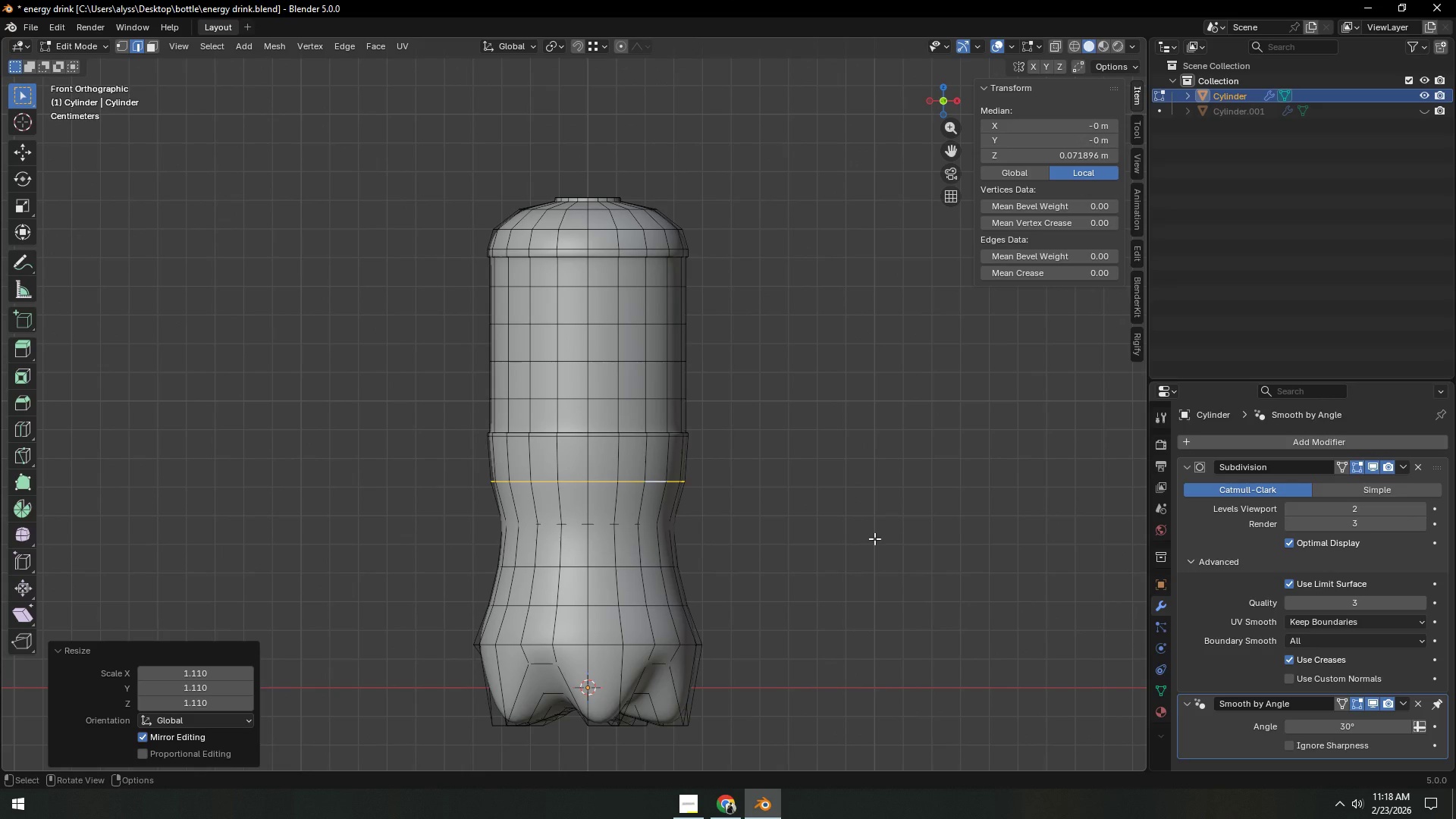 
key(Tab)
 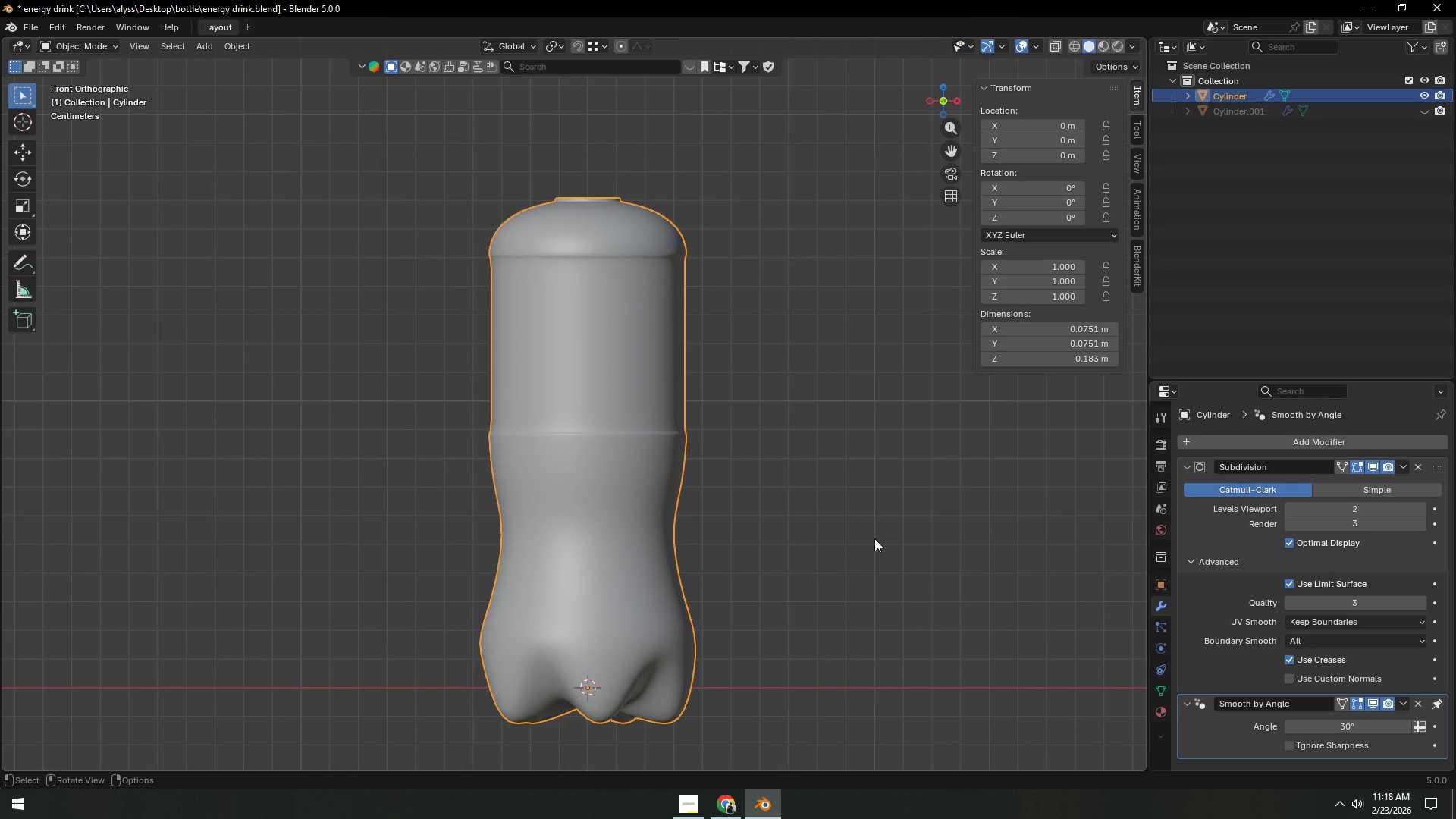 
left_click([874, 538])
 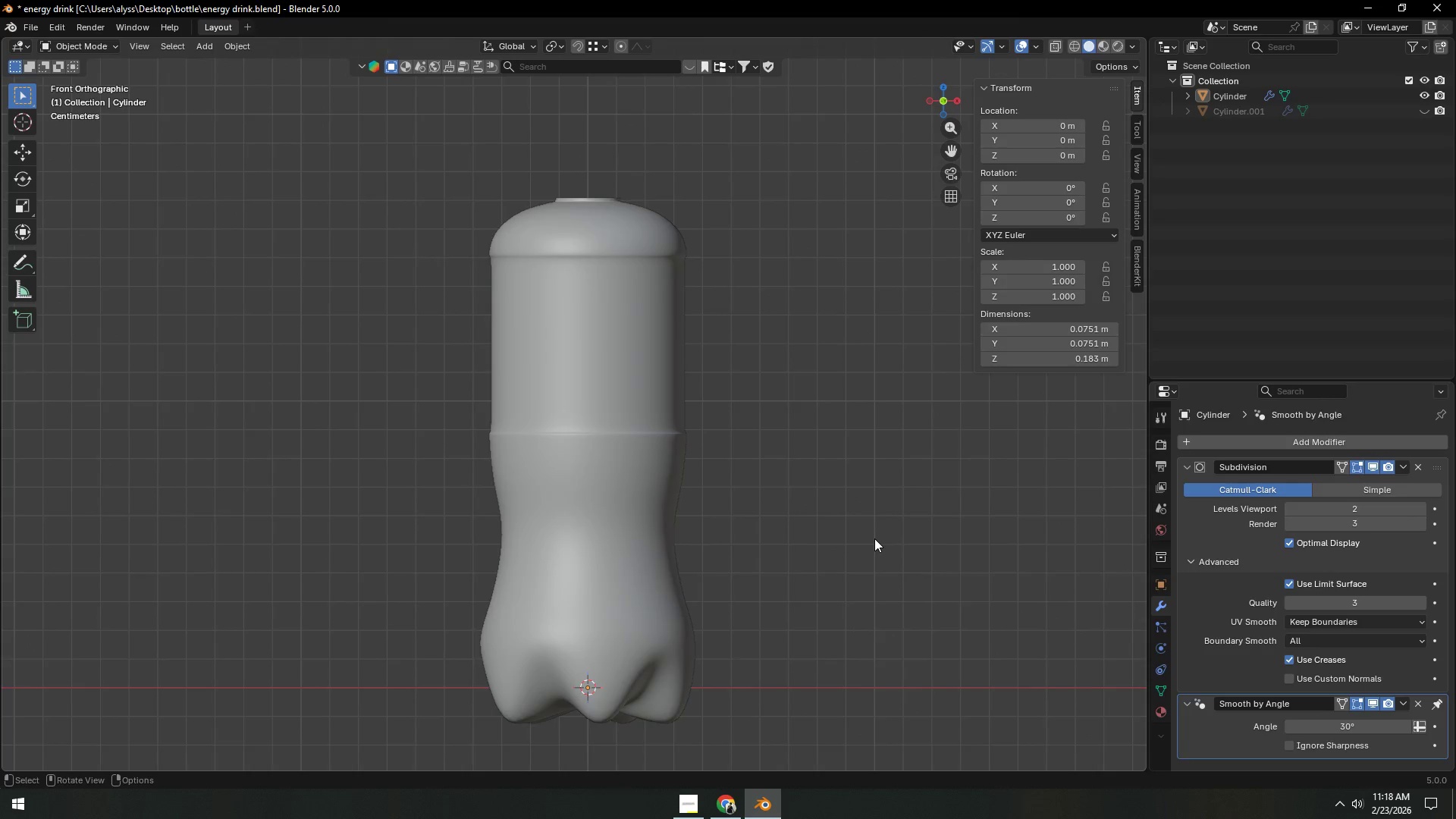 
scroll: coordinate [874, 538], scroll_direction: down, amount: 3.0
 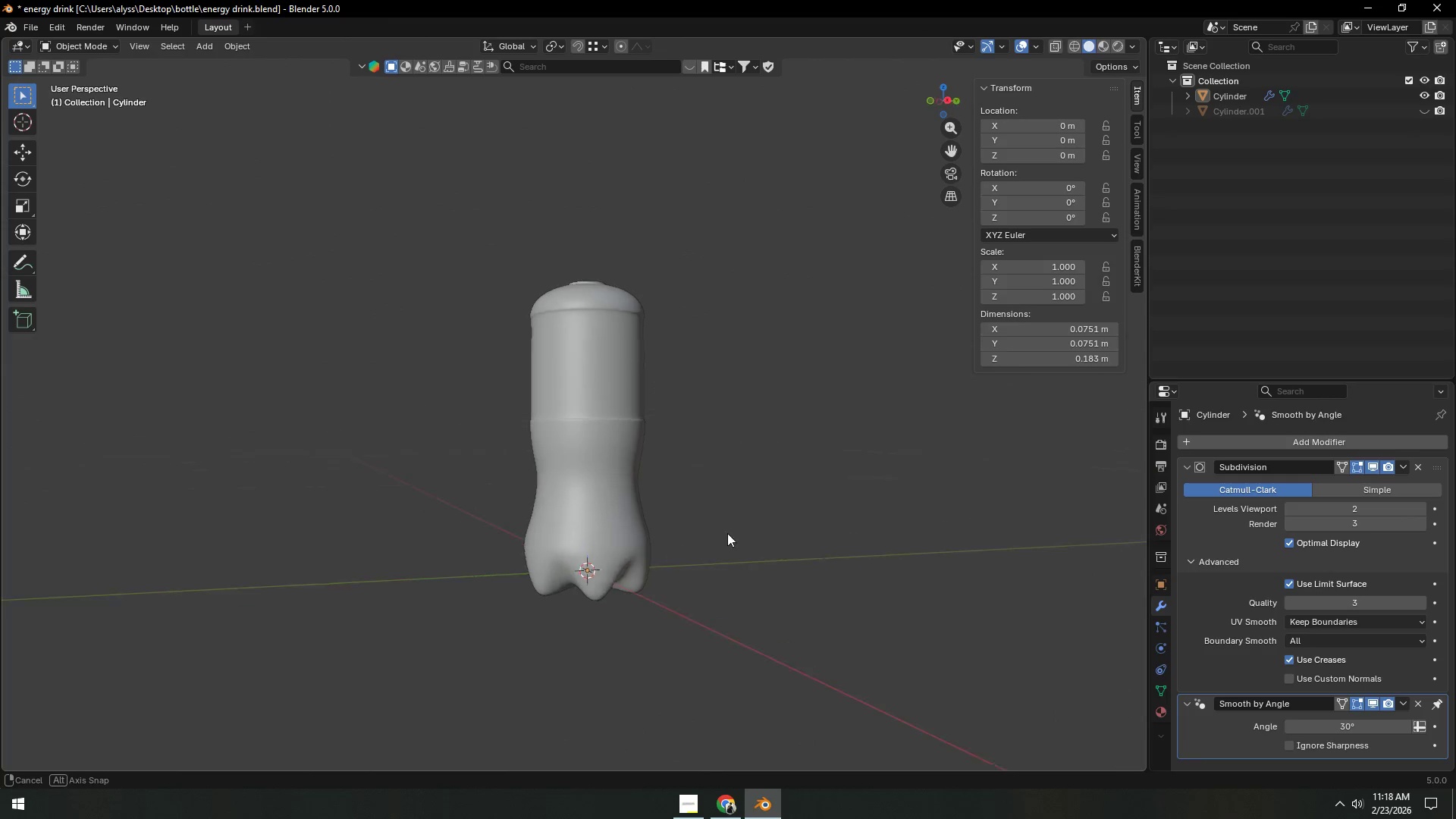 
key(Control+S)
 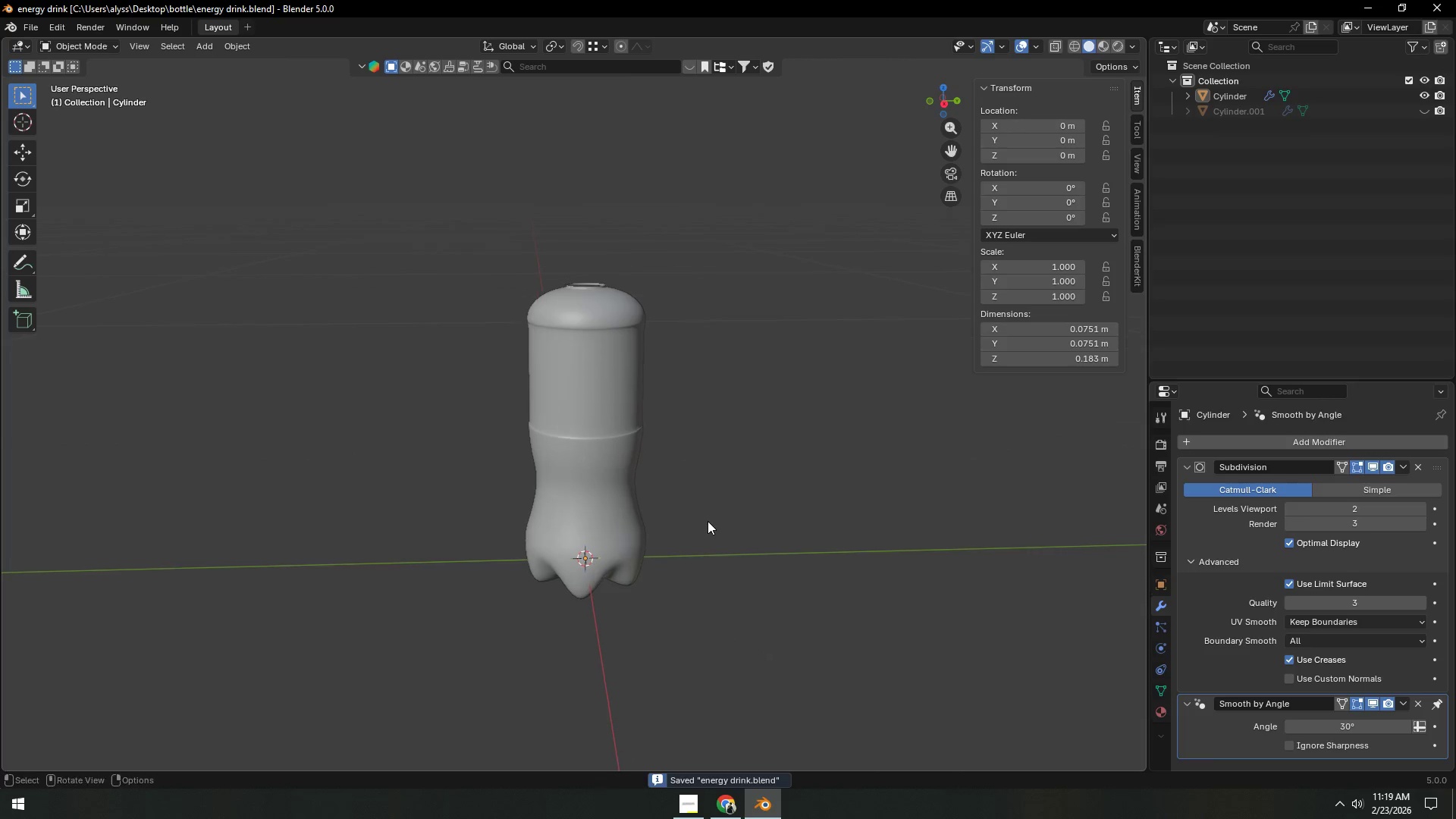 
scroll: coordinate [708, 521], scroll_direction: down, amount: 2.0
 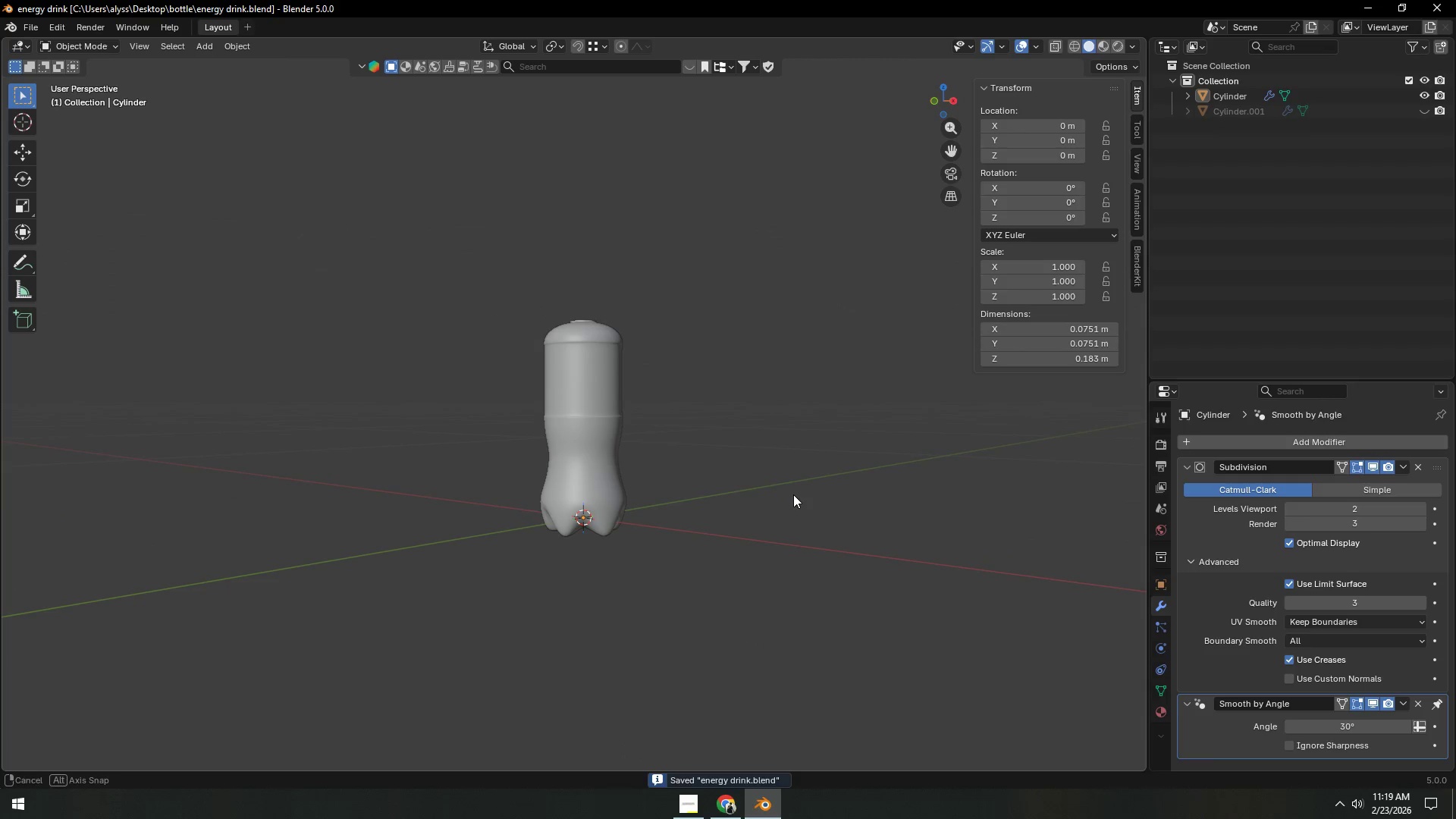 
key(Backquote)
 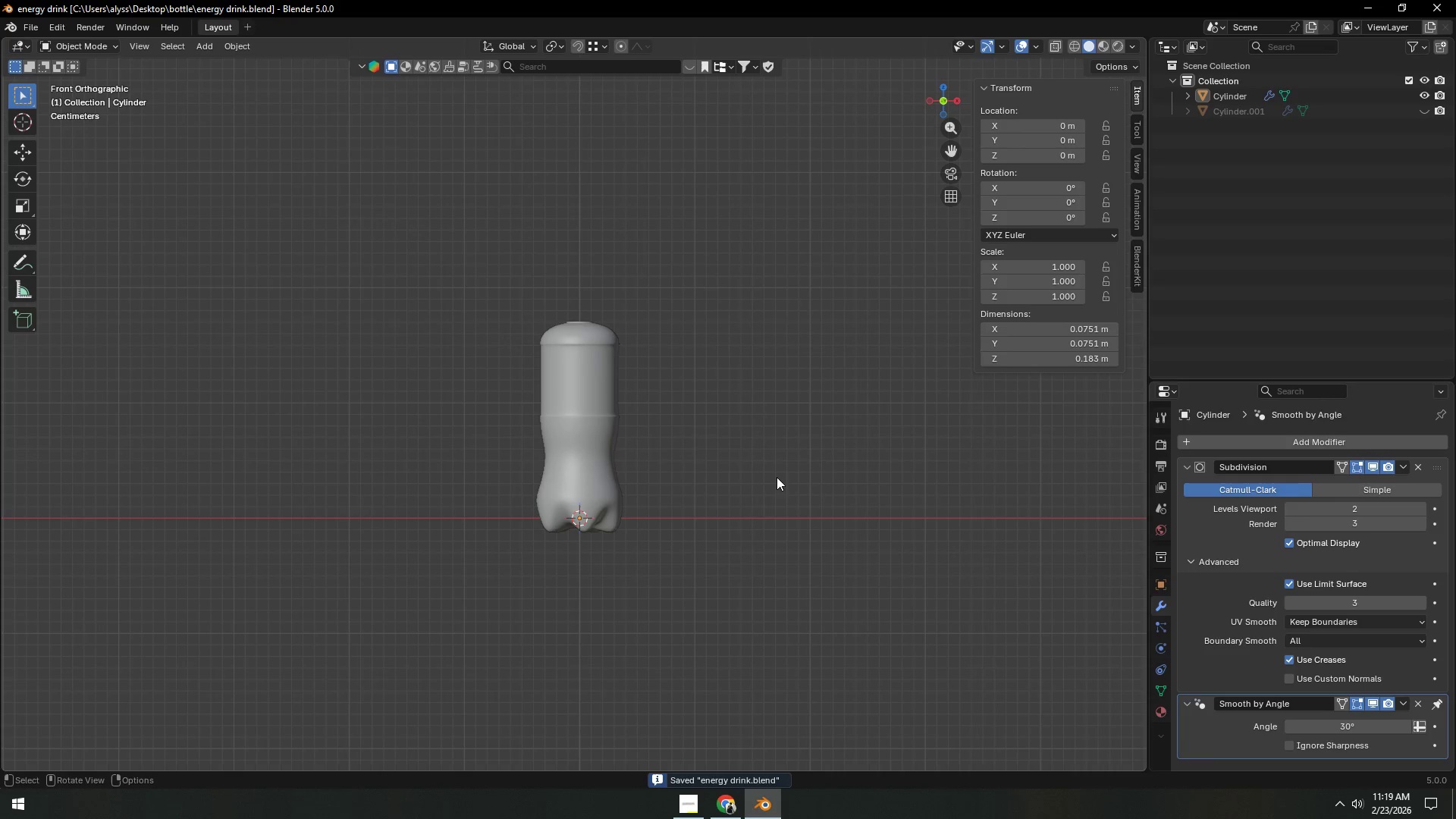 
left_click([680, 489])
 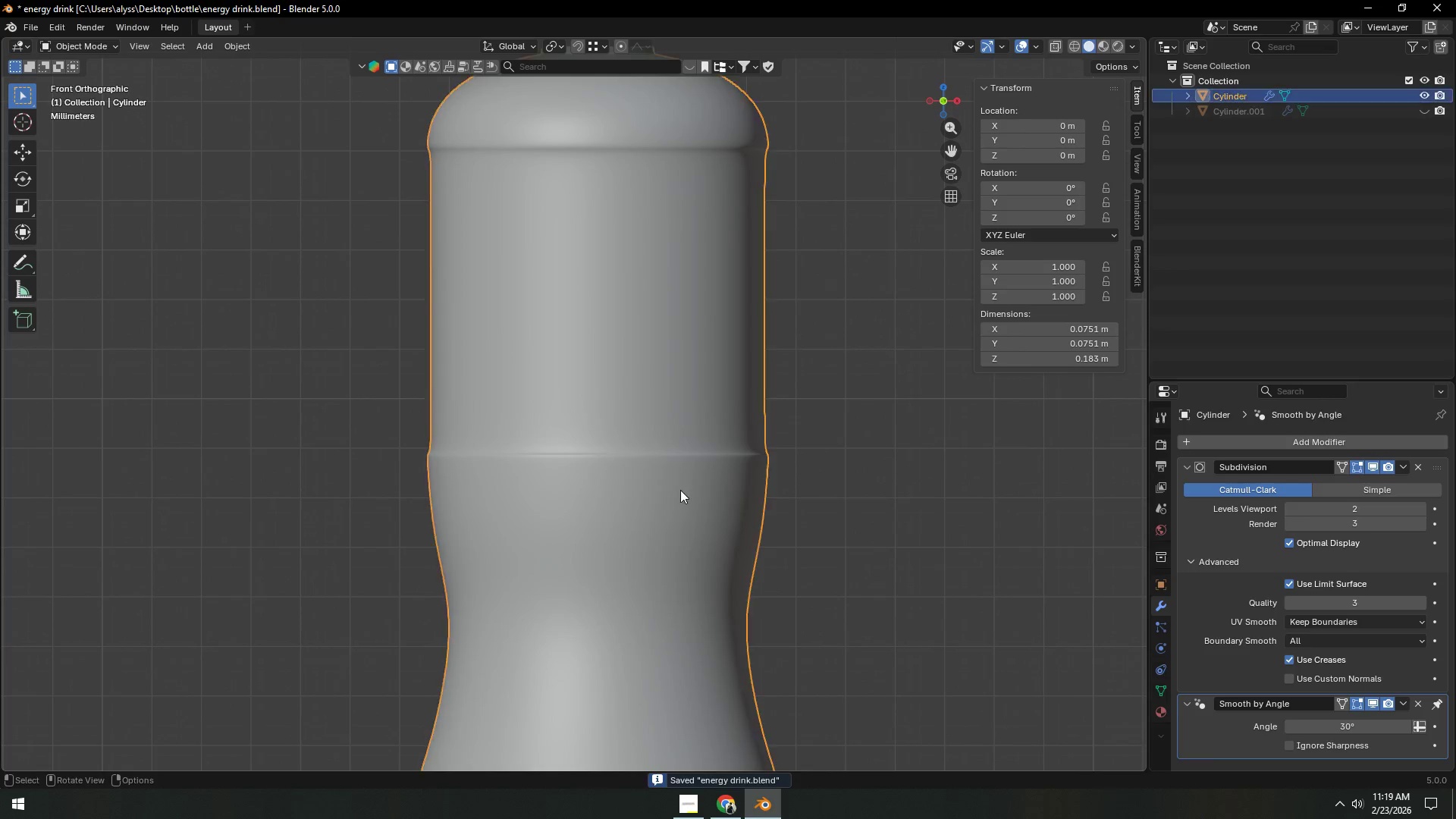 
key(Tab)
 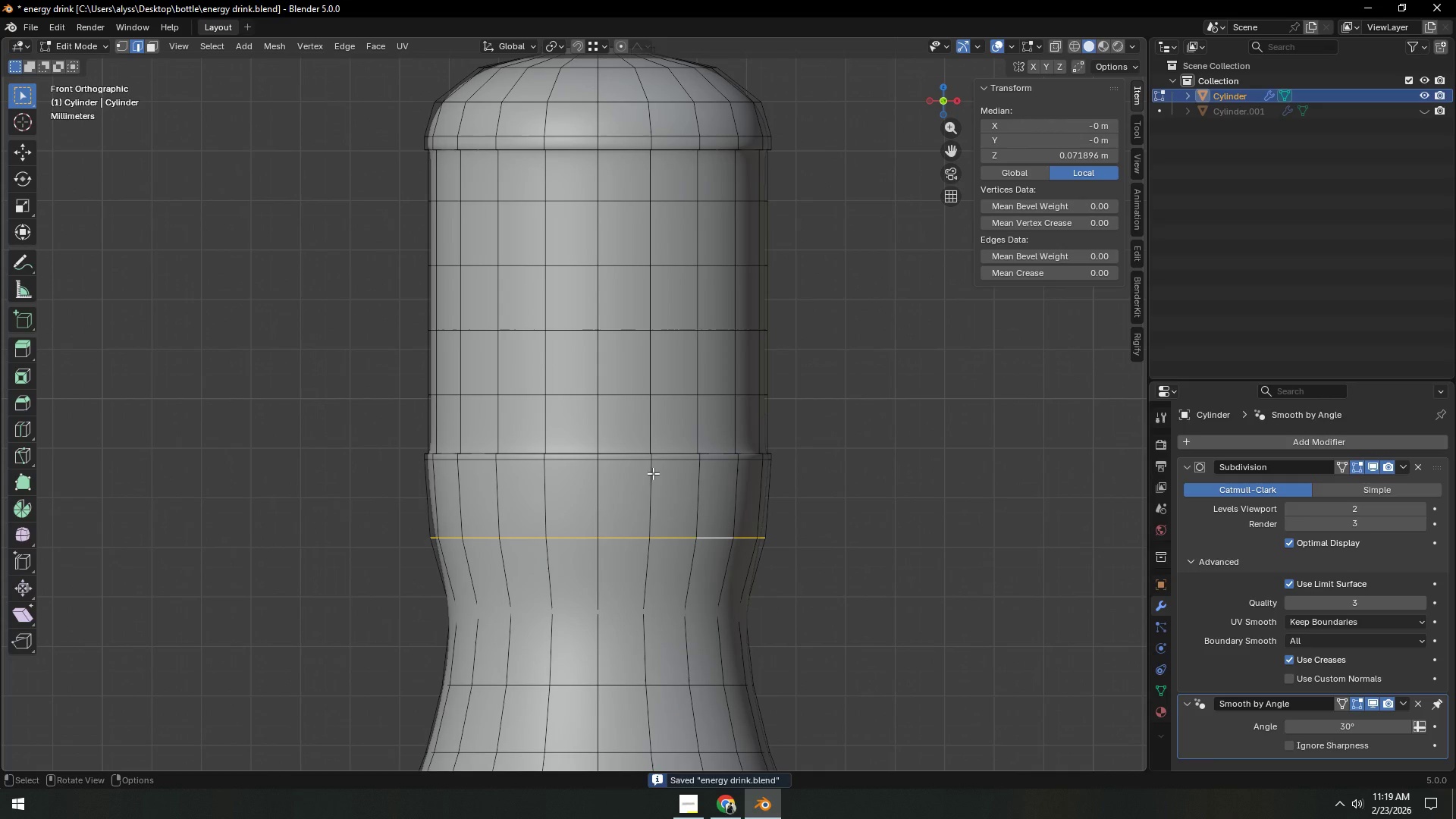 
scroll: coordinate [773, 482], scroll_direction: up, amount: 8.0
 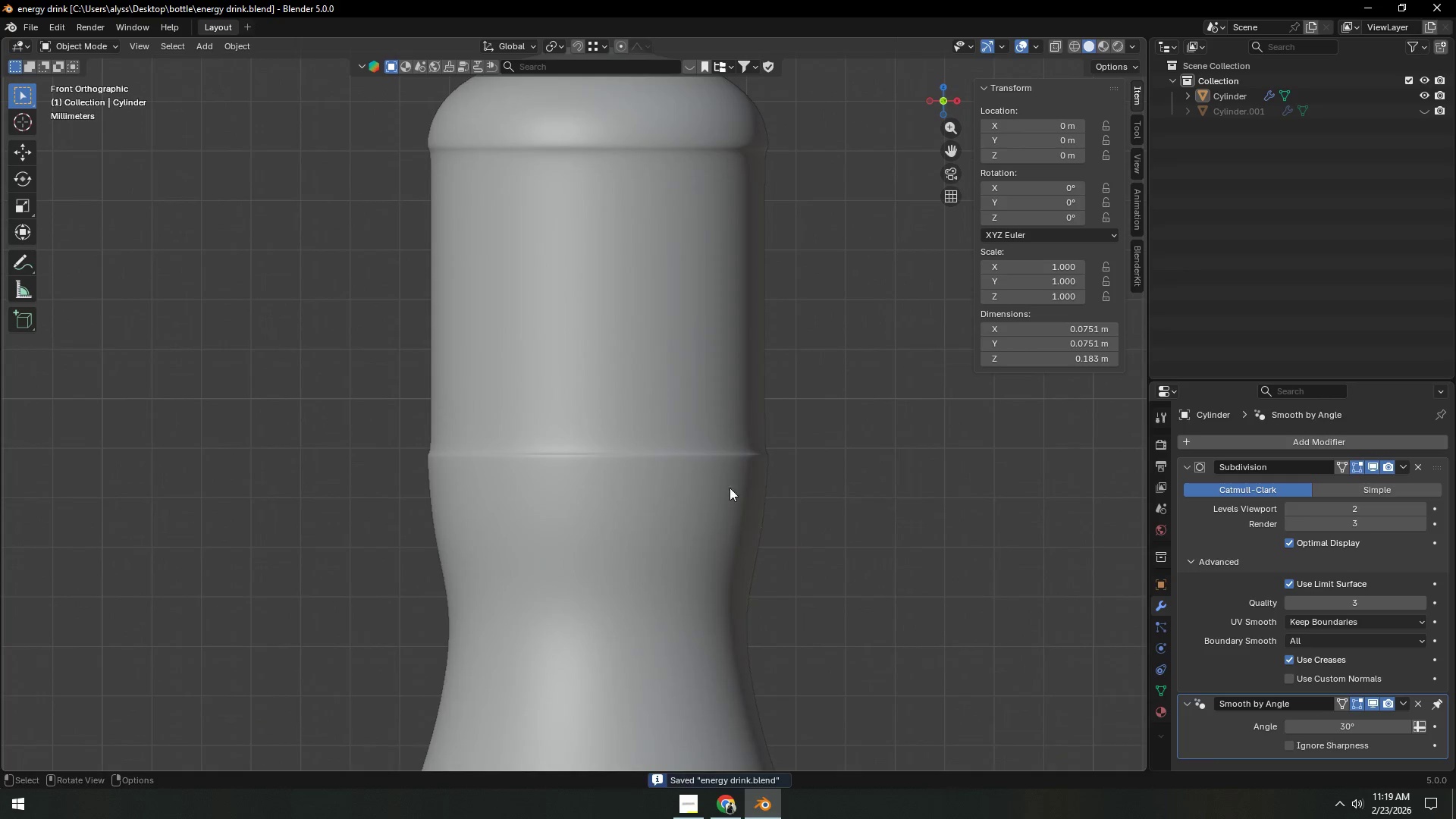 
type(zzgz)
 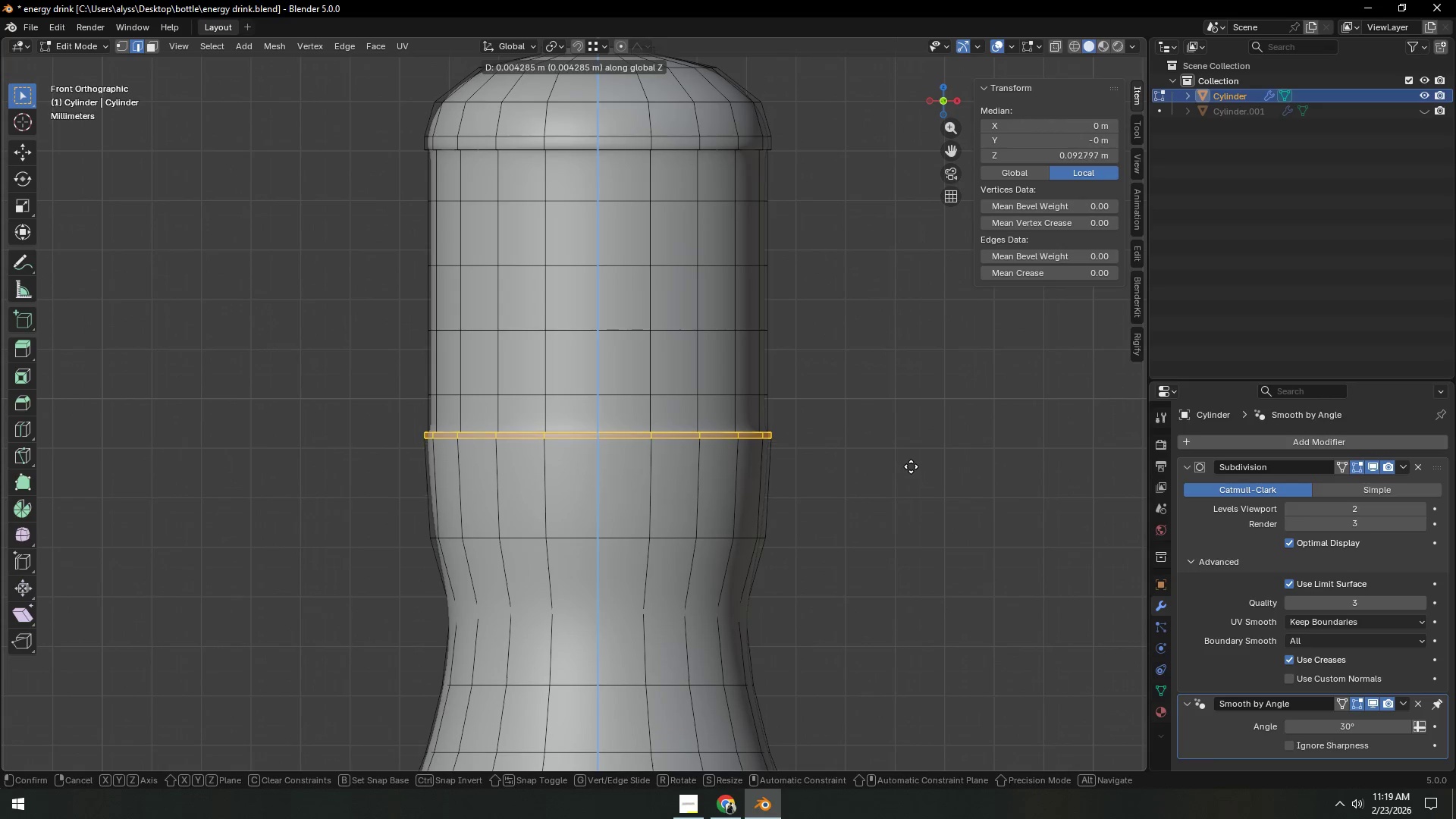 
left_click_drag(start_coordinate=[344, 413], to_coordinate=[811, 479])
 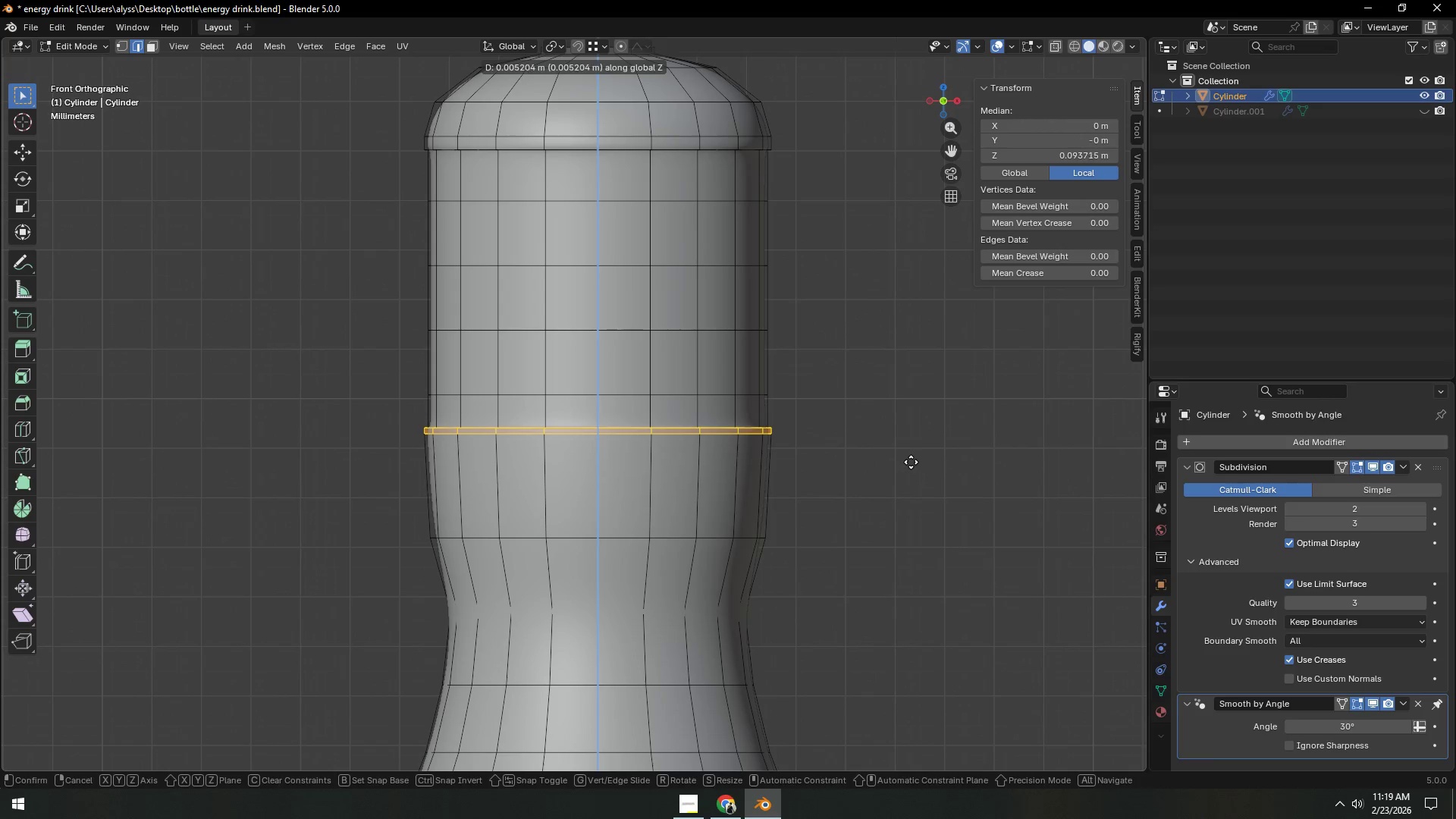 
left_click([911, 460])
 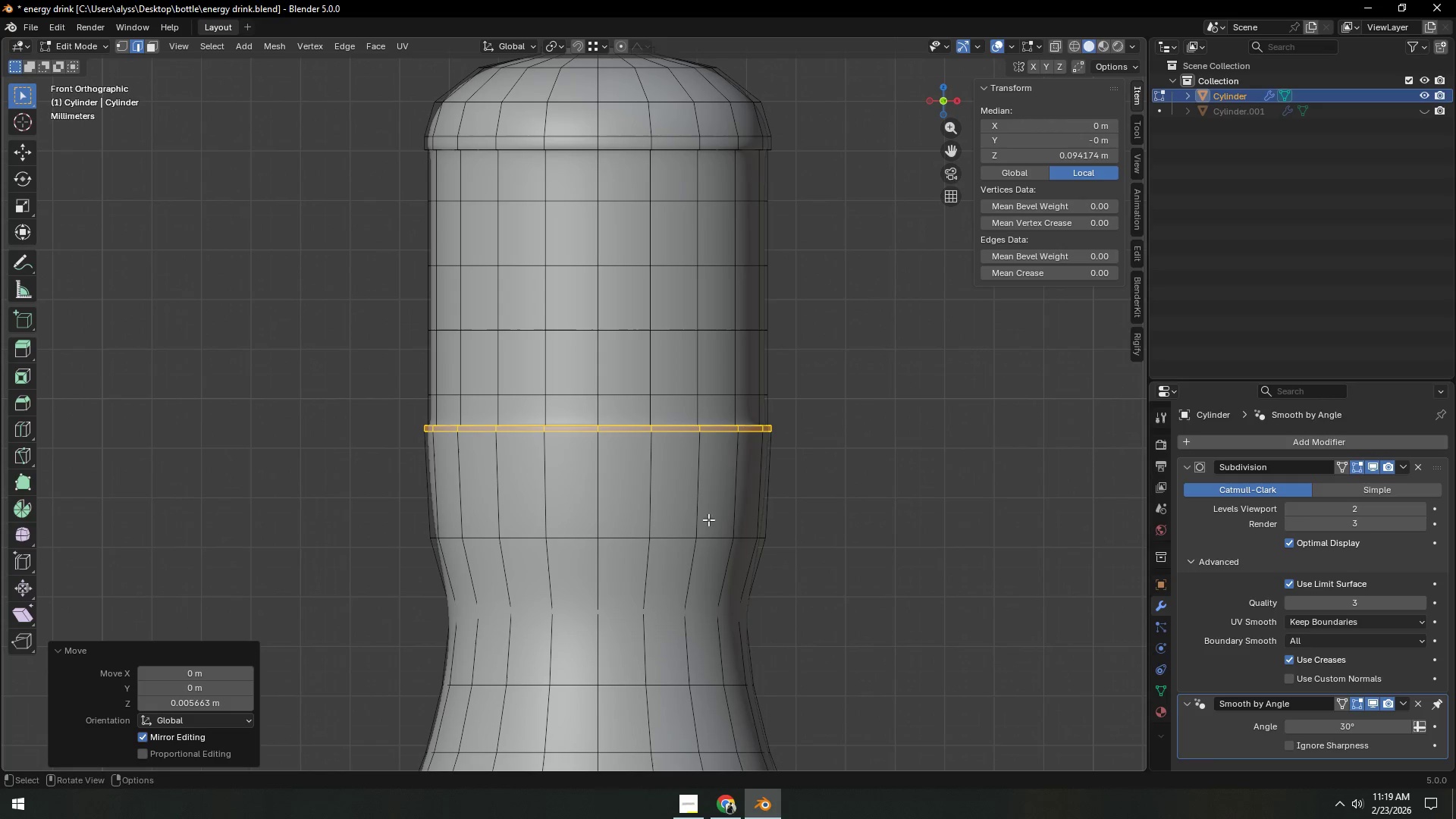 
hold_key(key=AltLeft, duration=0.42)
left_click([639, 534])
 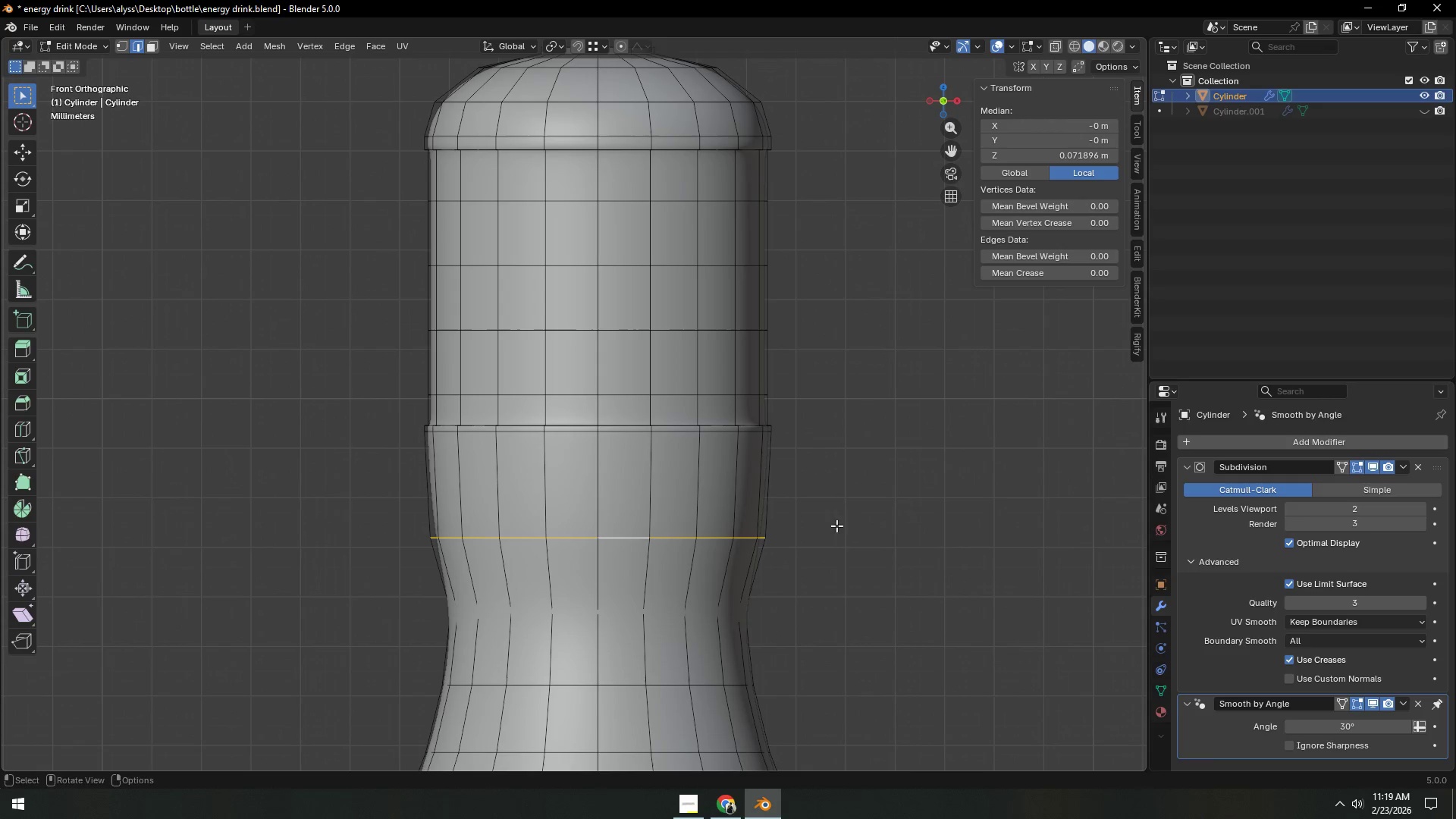 
type(gz)
 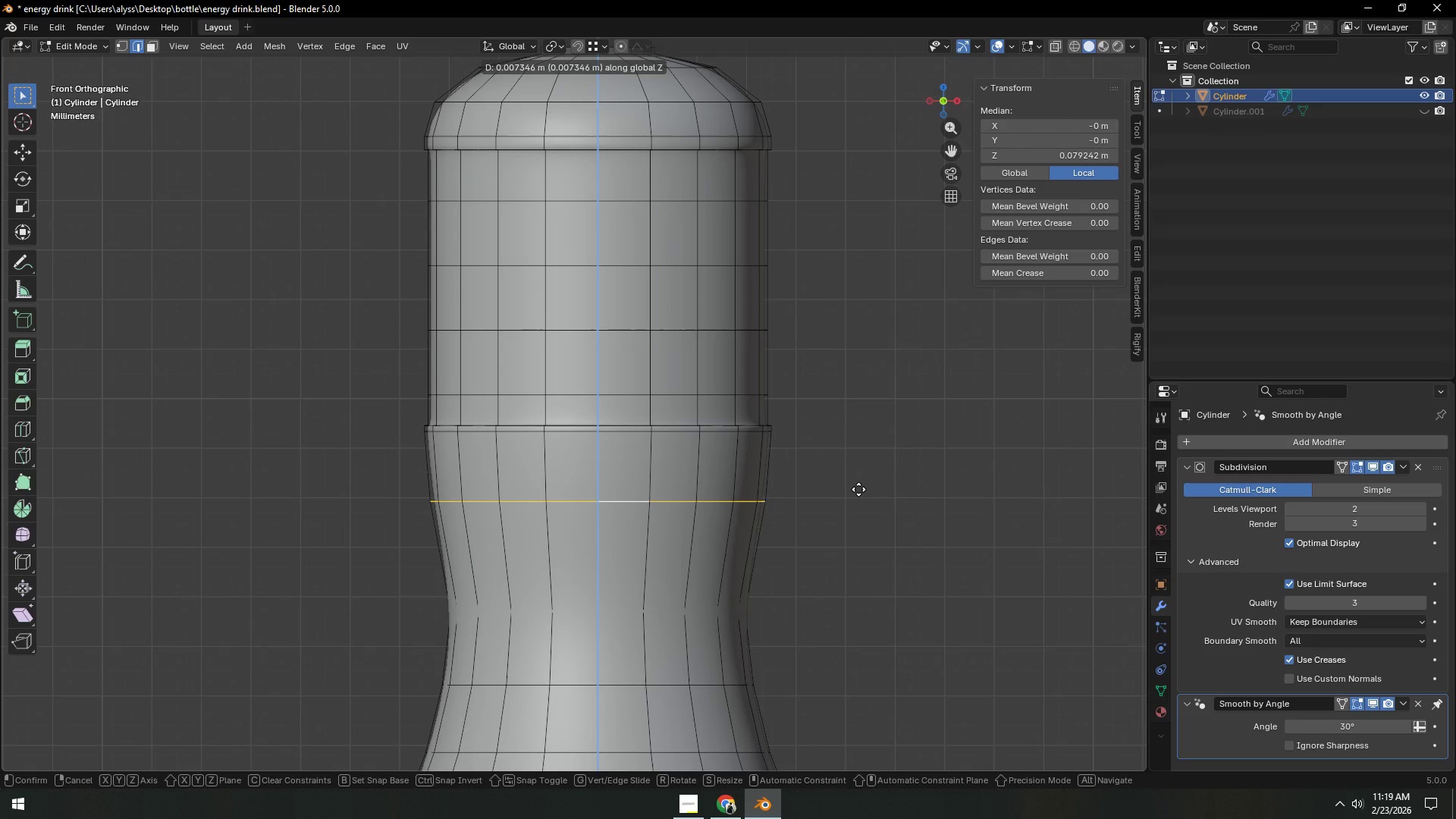 
left_click([858, 489])
 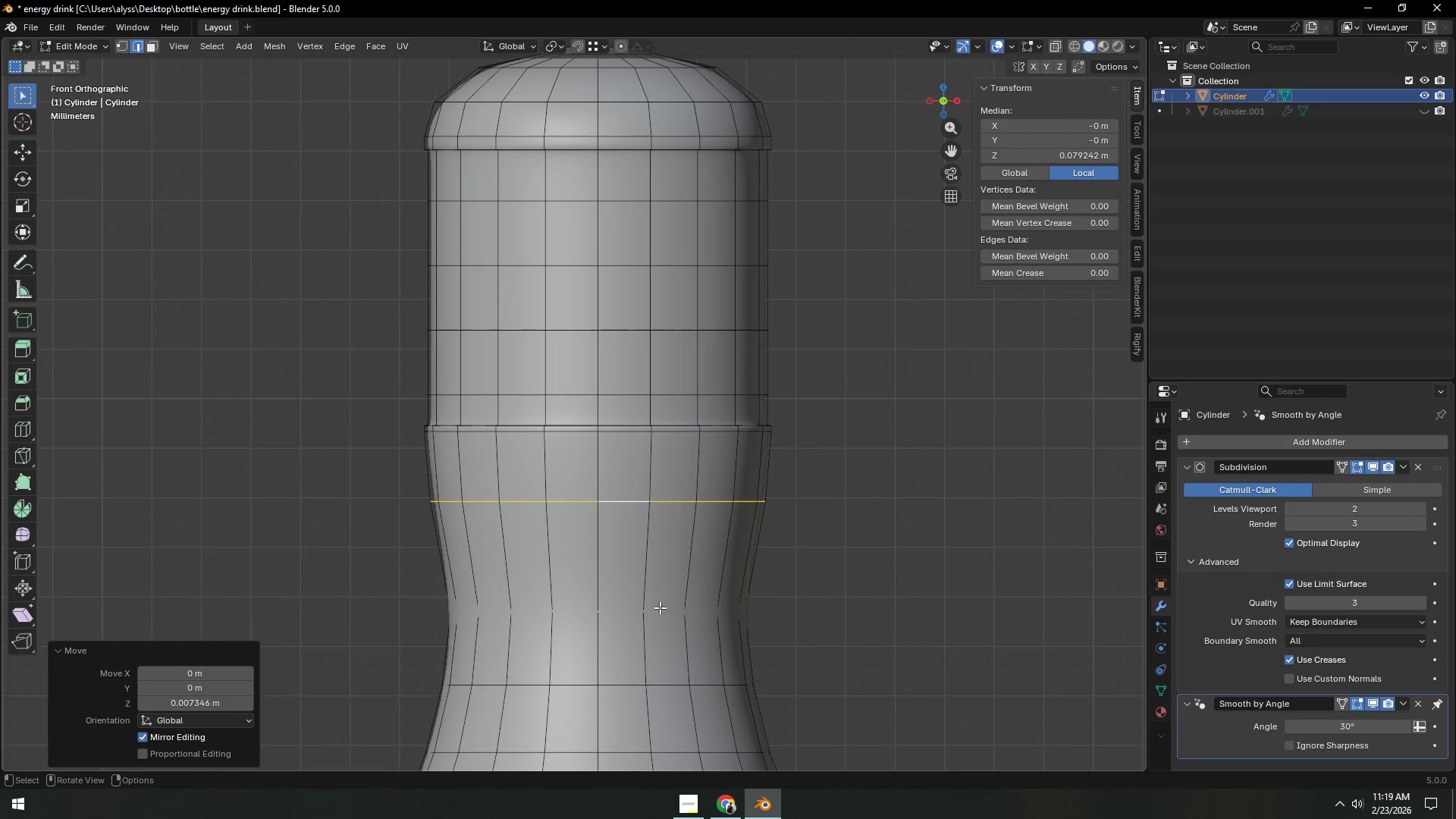 
hold_key(key=AltLeft, duration=0.75)
left_click([627, 615])
 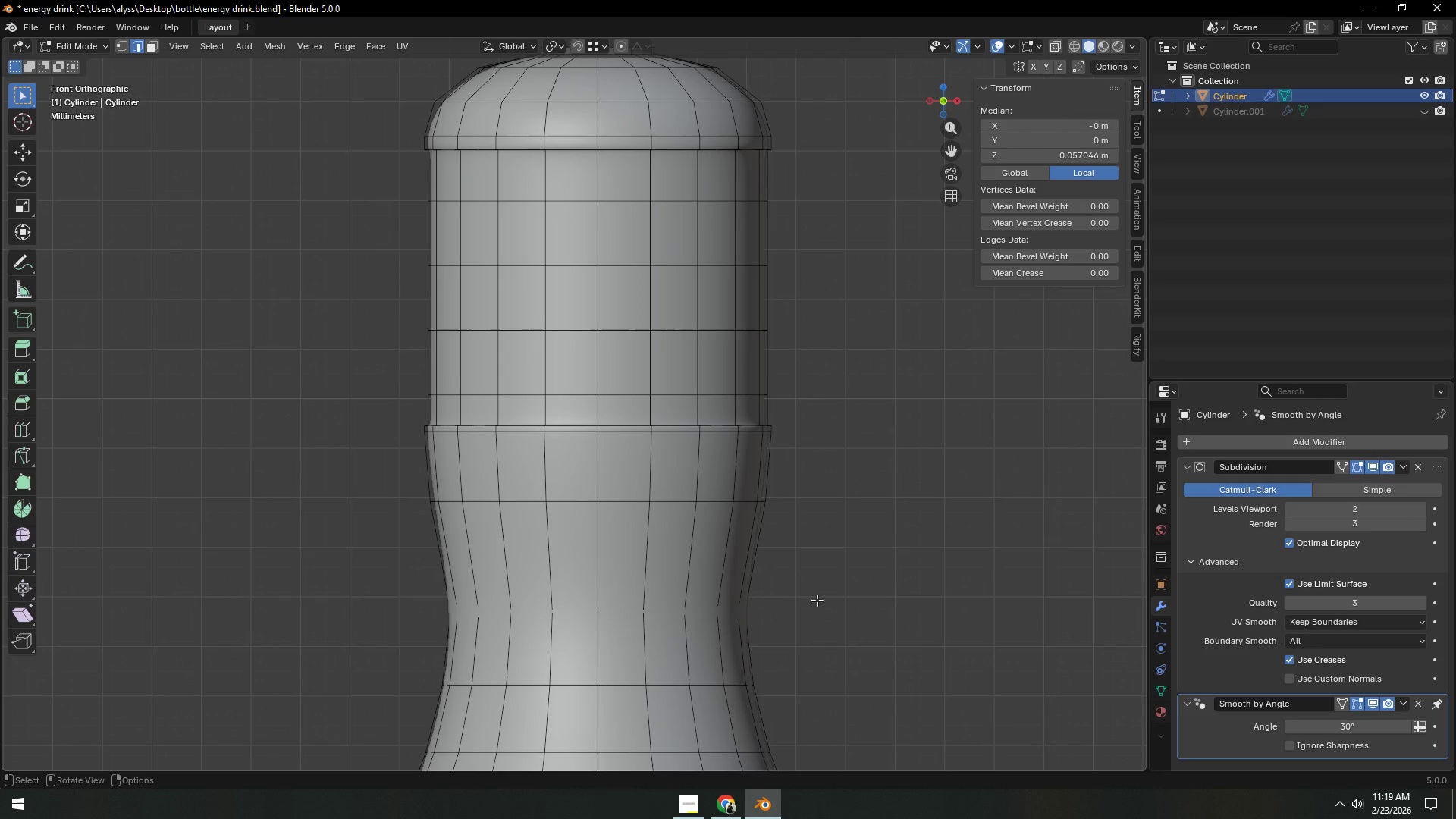 
type(gz)
 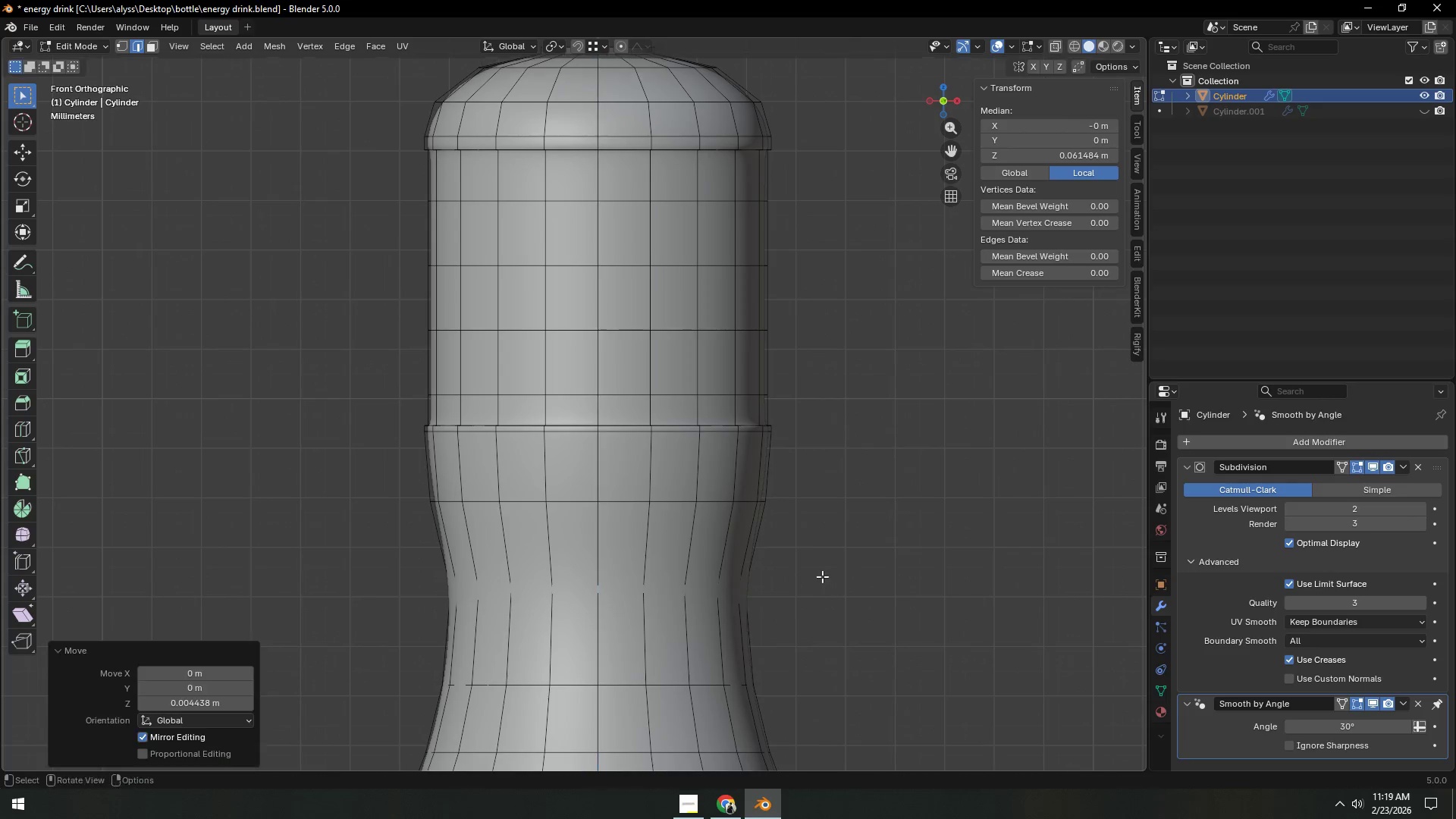 
double_click([855, 565])
 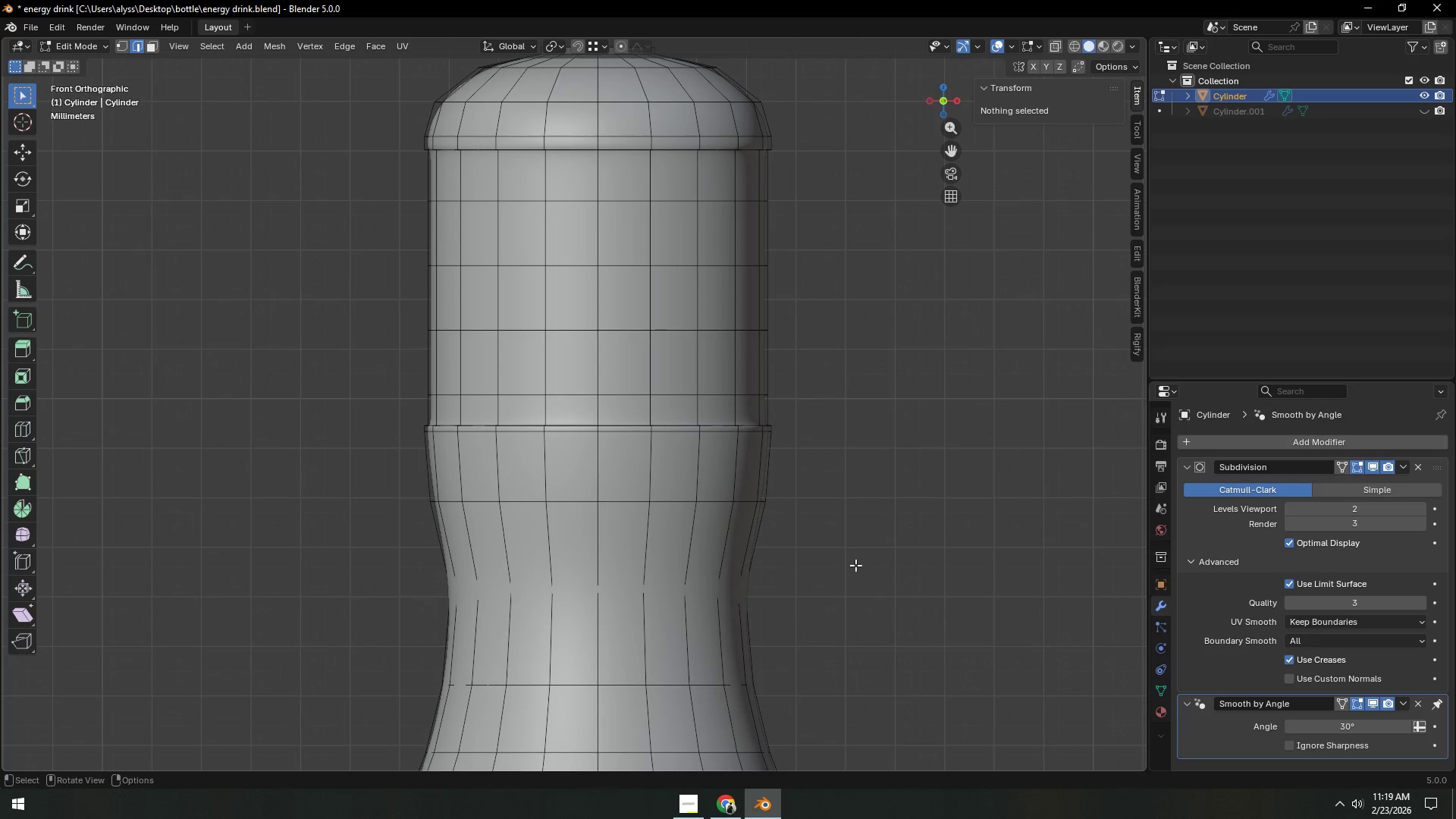 
key(Tab)
 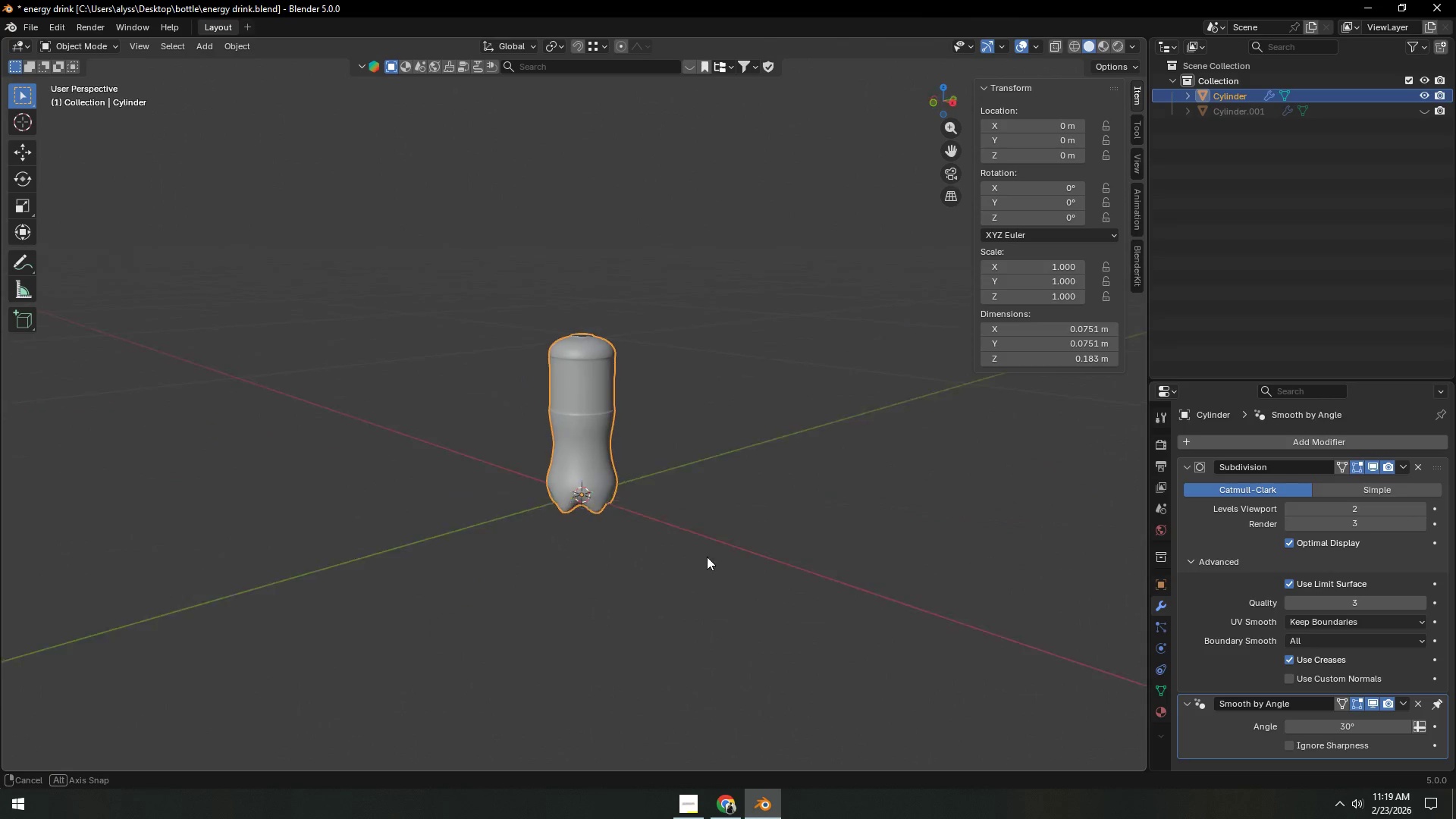 
scroll: coordinate [821, 538], scroll_direction: down, amount: 9.0
 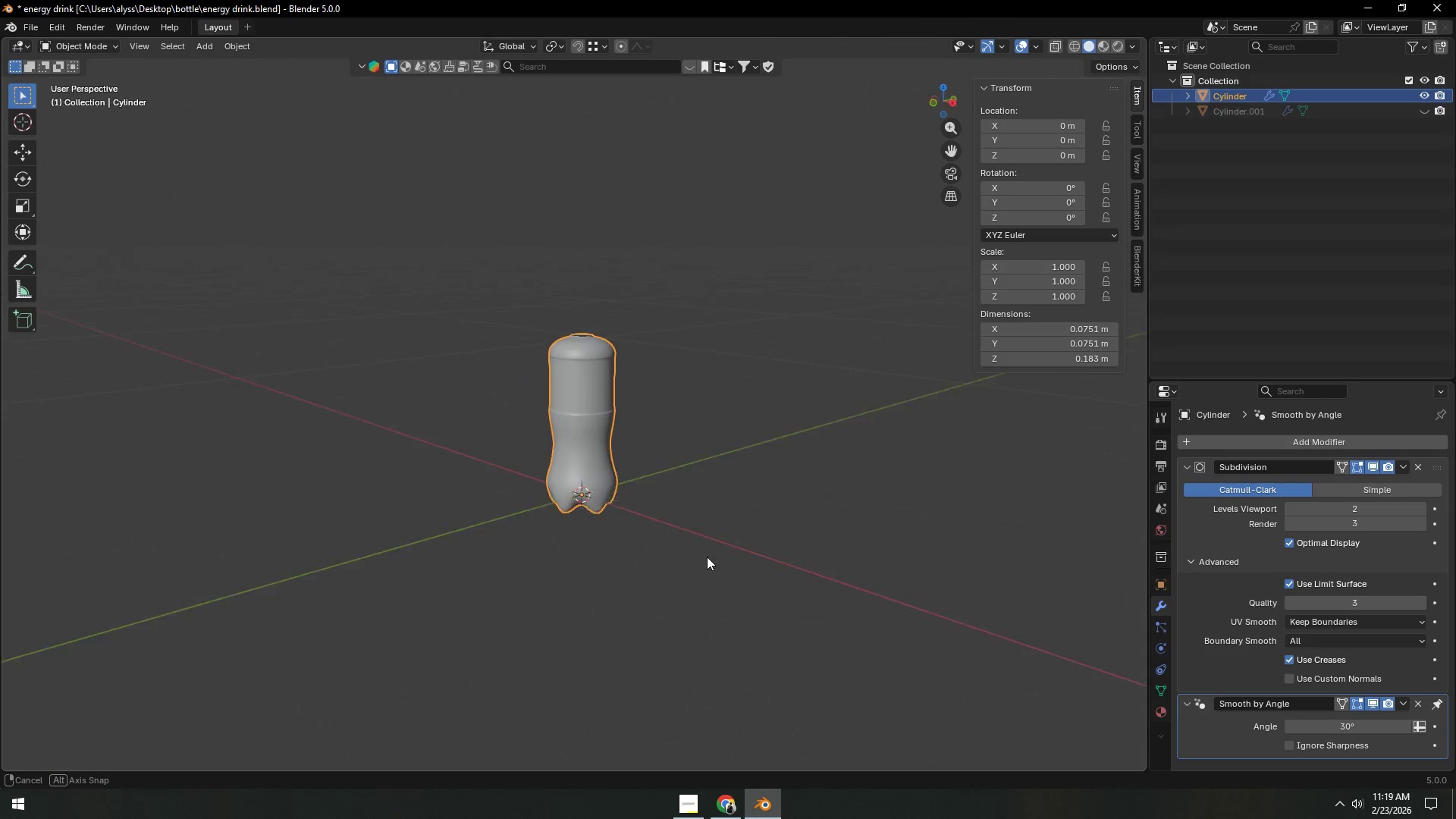 
left_click([698, 530])
 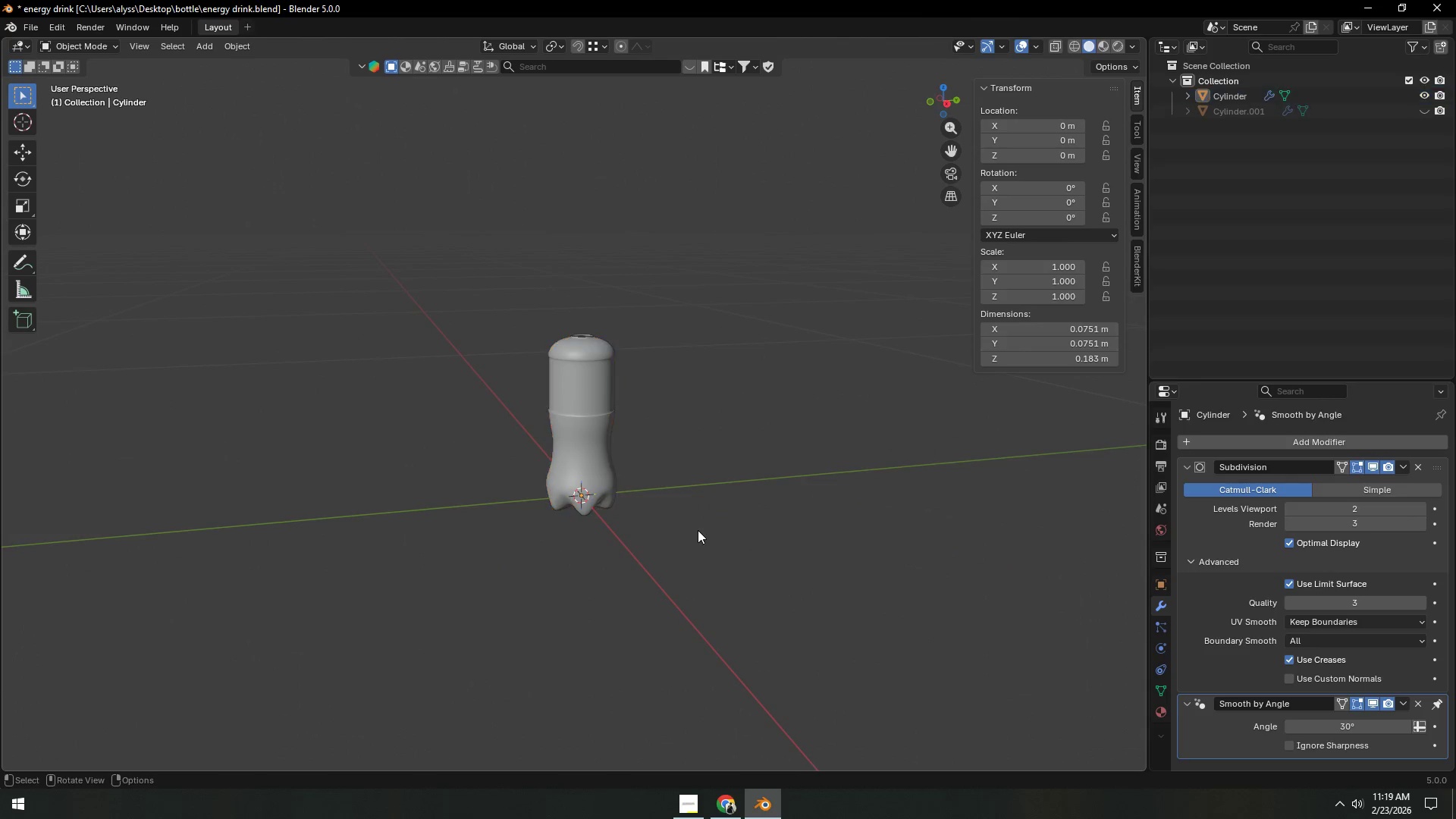 
key(Control+S)
 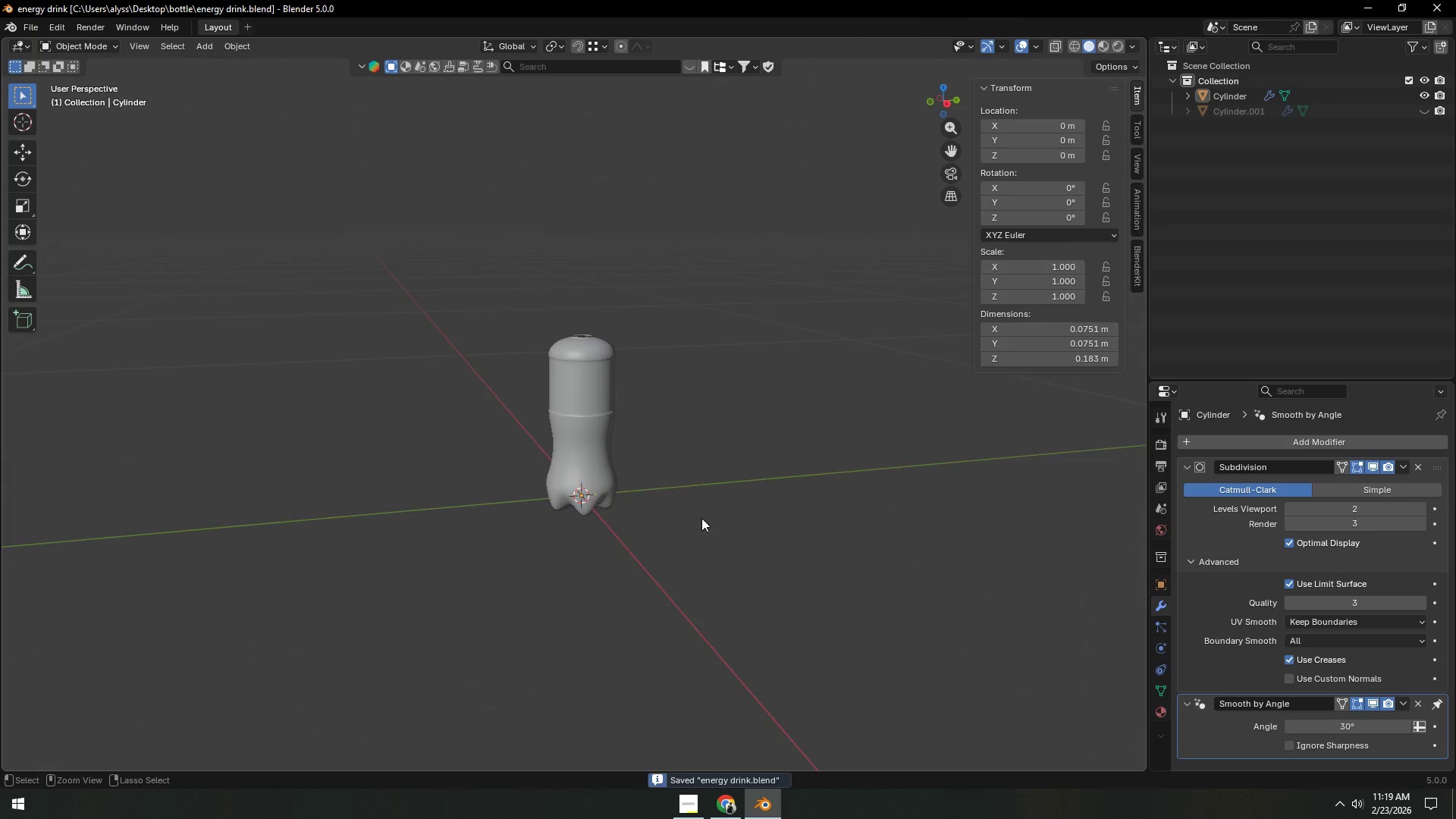 
scroll: coordinate [702, 518], scroll_direction: down, amount: 4.0
 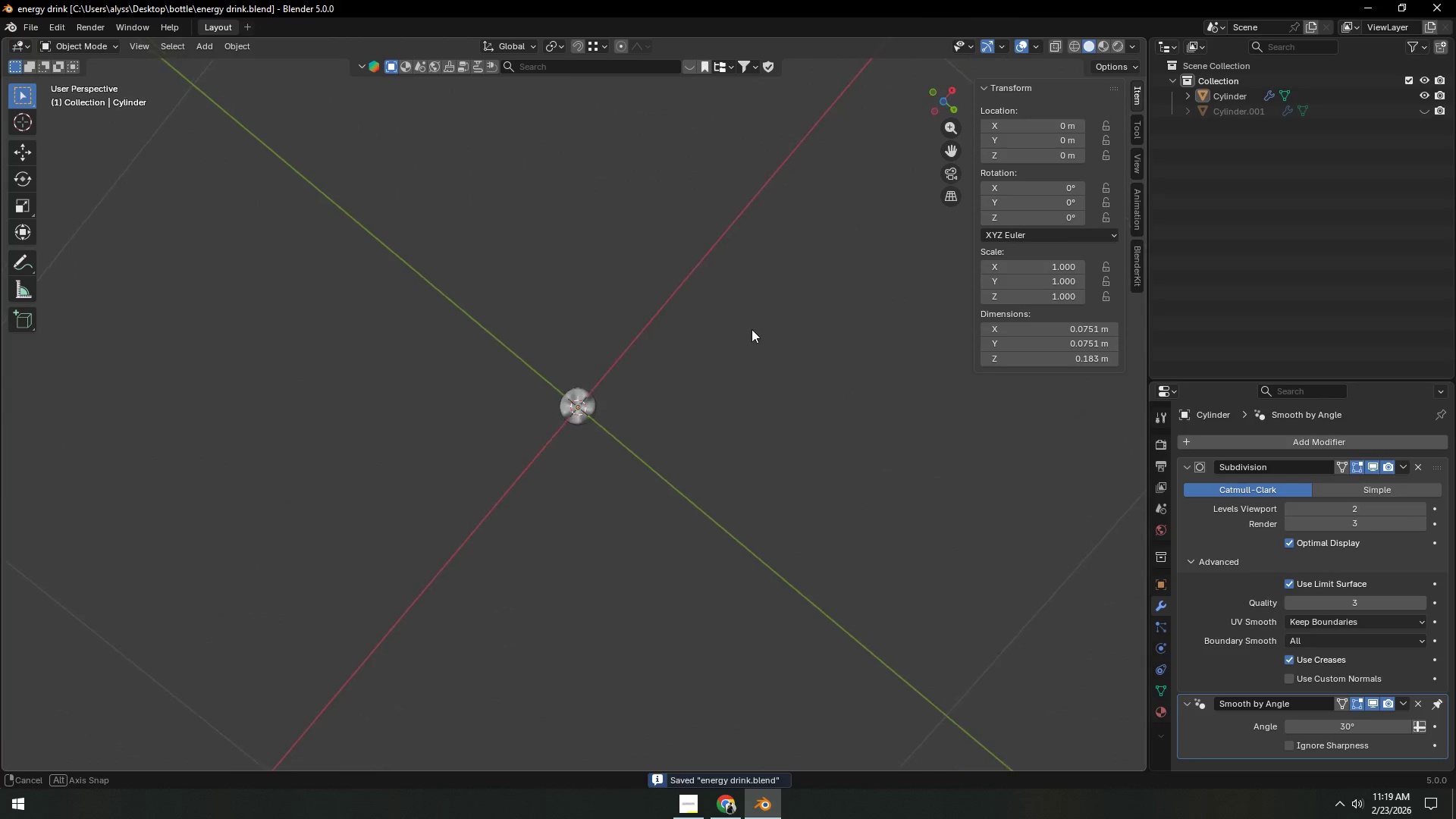 
scroll: coordinate [708, 408], scroll_direction: up, amount: 9.0
 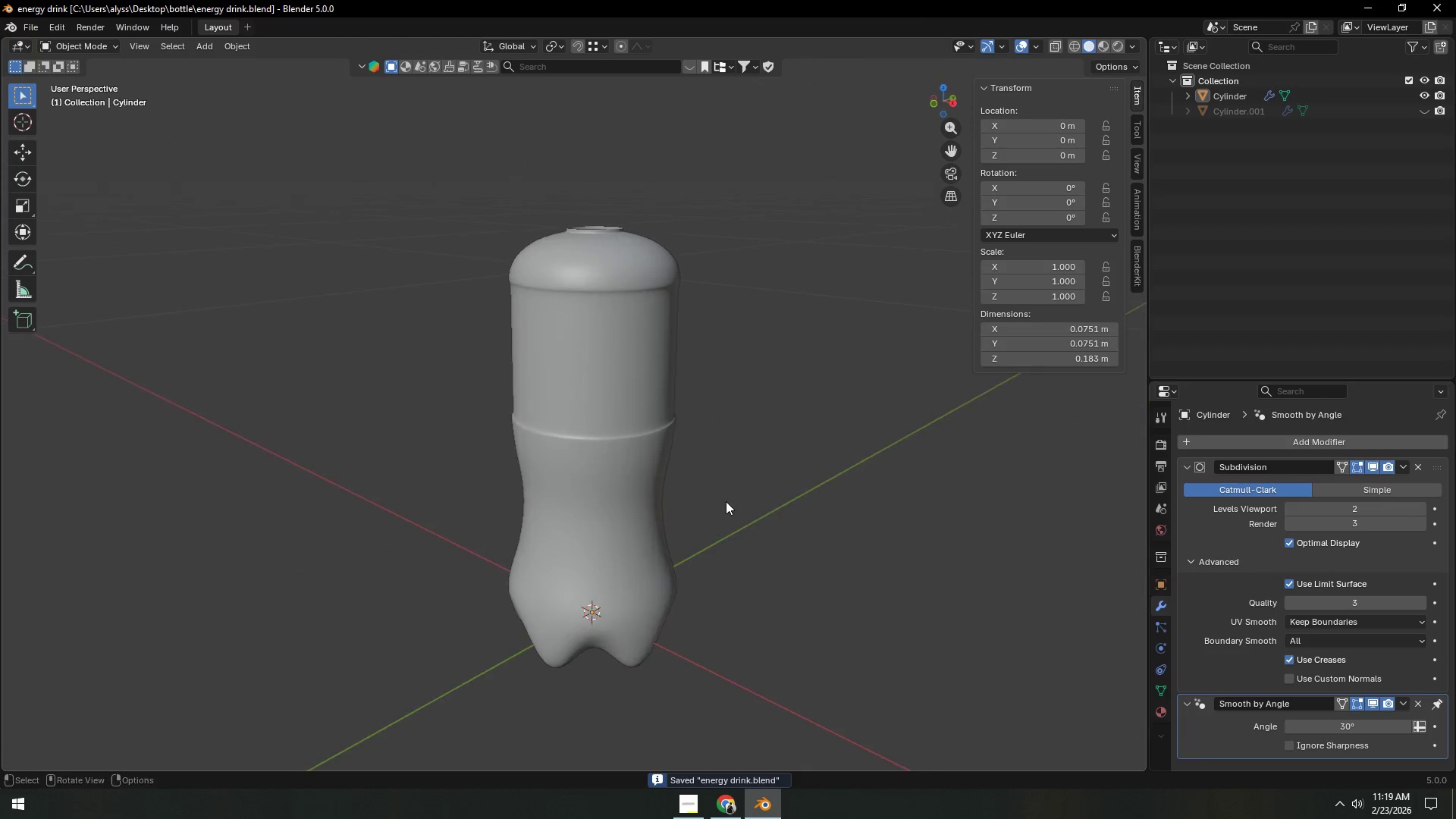 
key(Shift+ShiftLeft)
 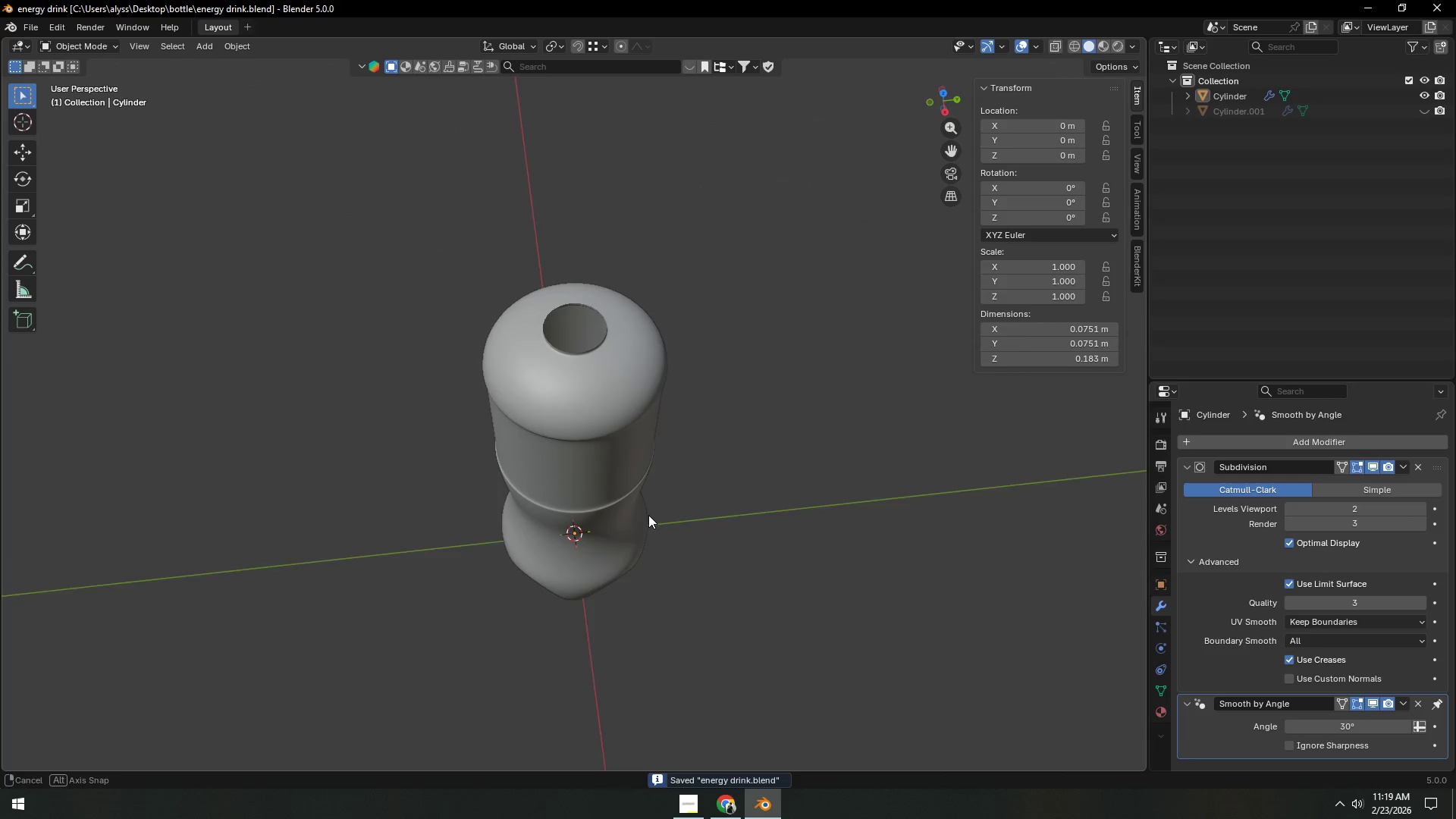 
key(Shift+ShiftLeft)
 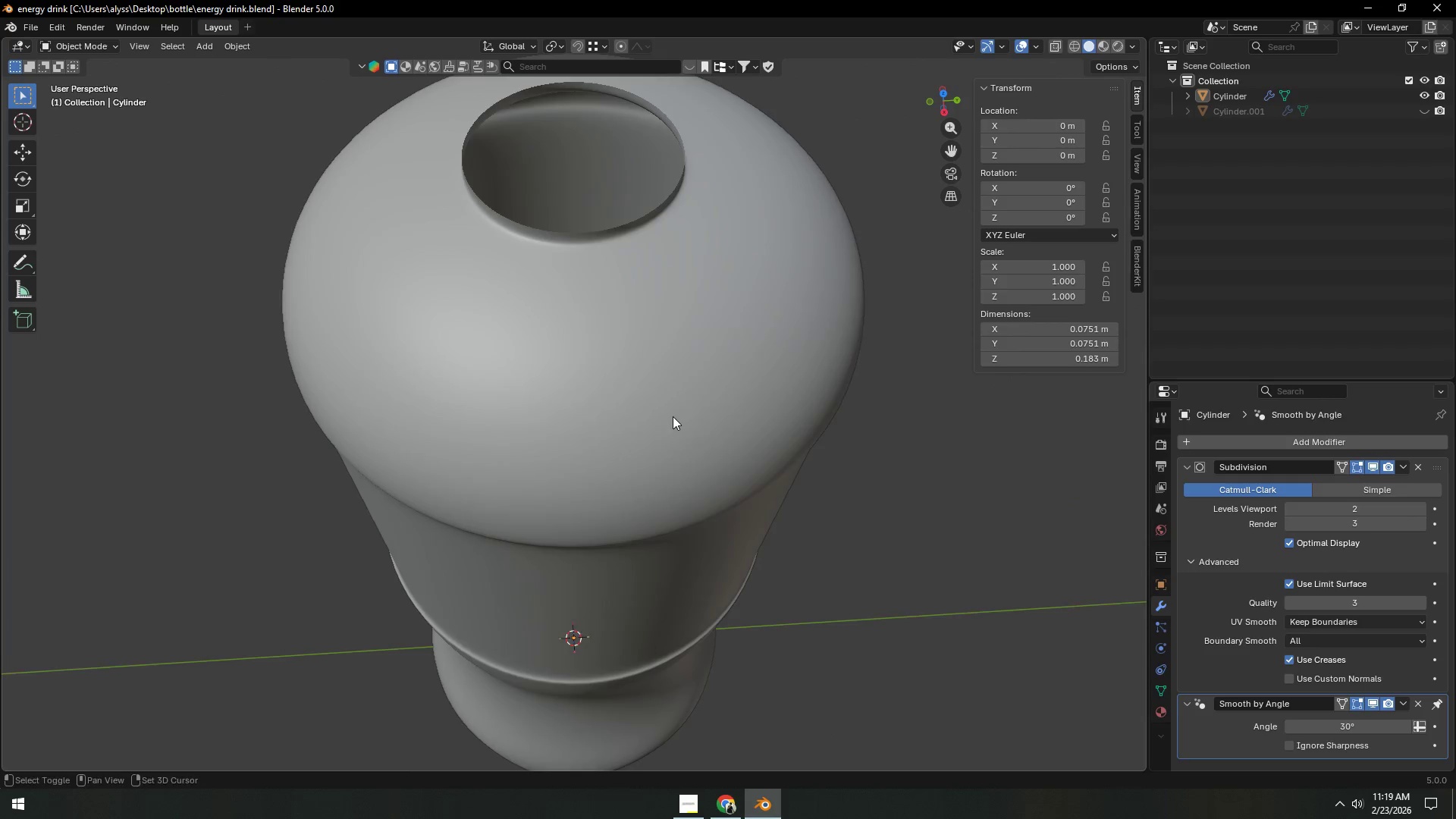 
scroll: coordinate [647, 508], scroll_direction: up, amount: 5.0
 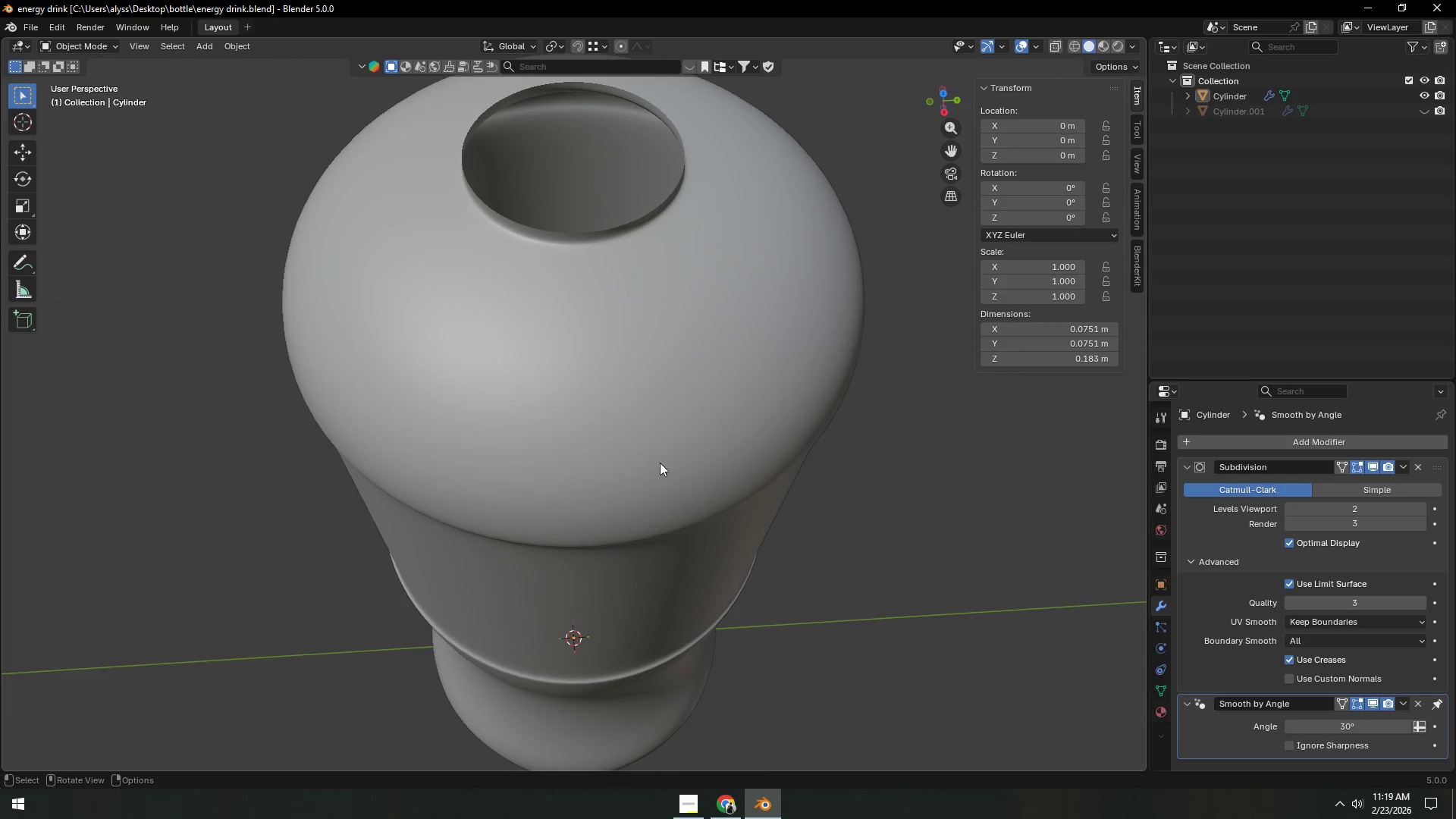 
scroll: coordinate [668, 435], scroll_direction: down, amount: 1.0
 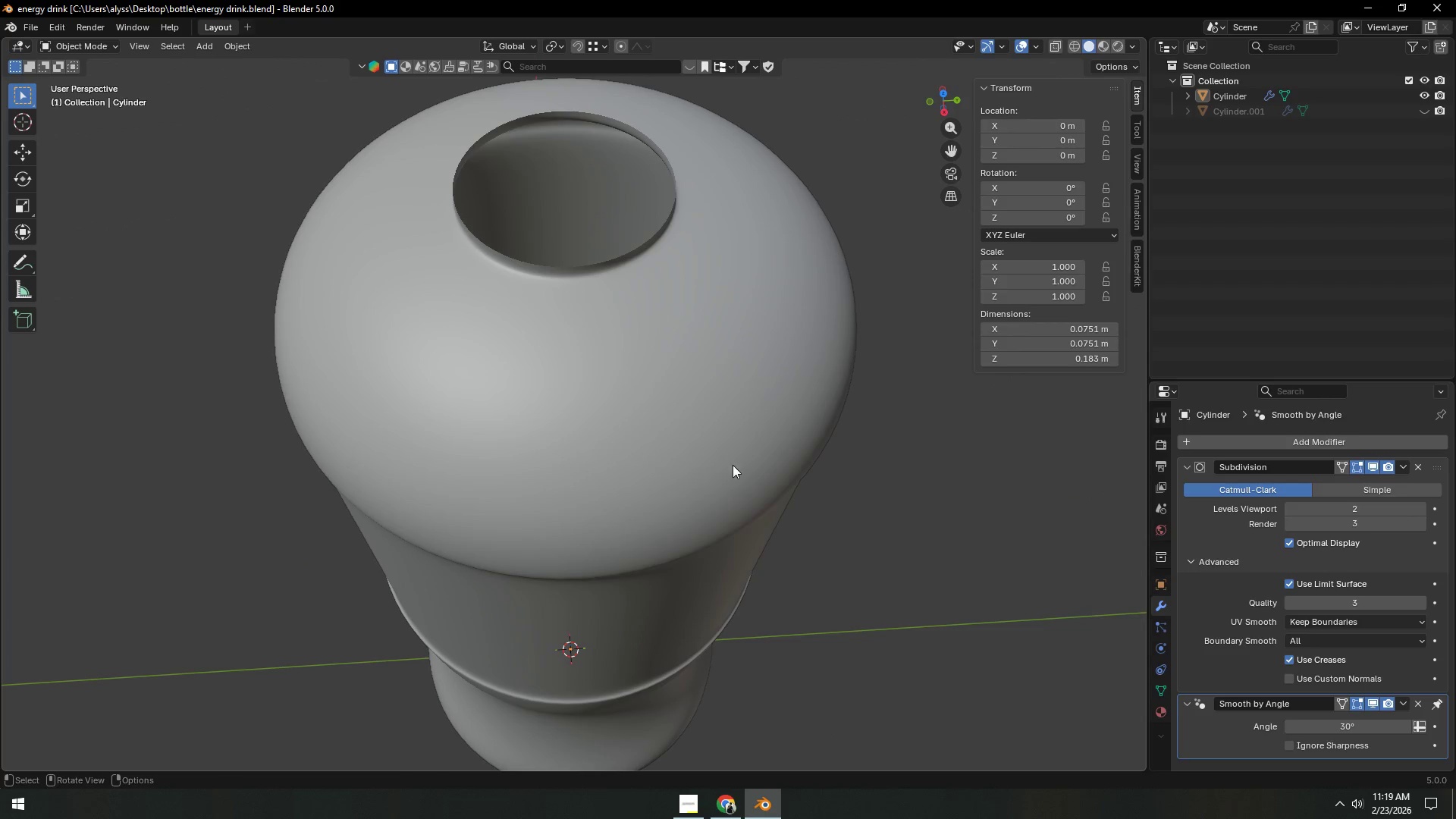 
key(Control+S)
 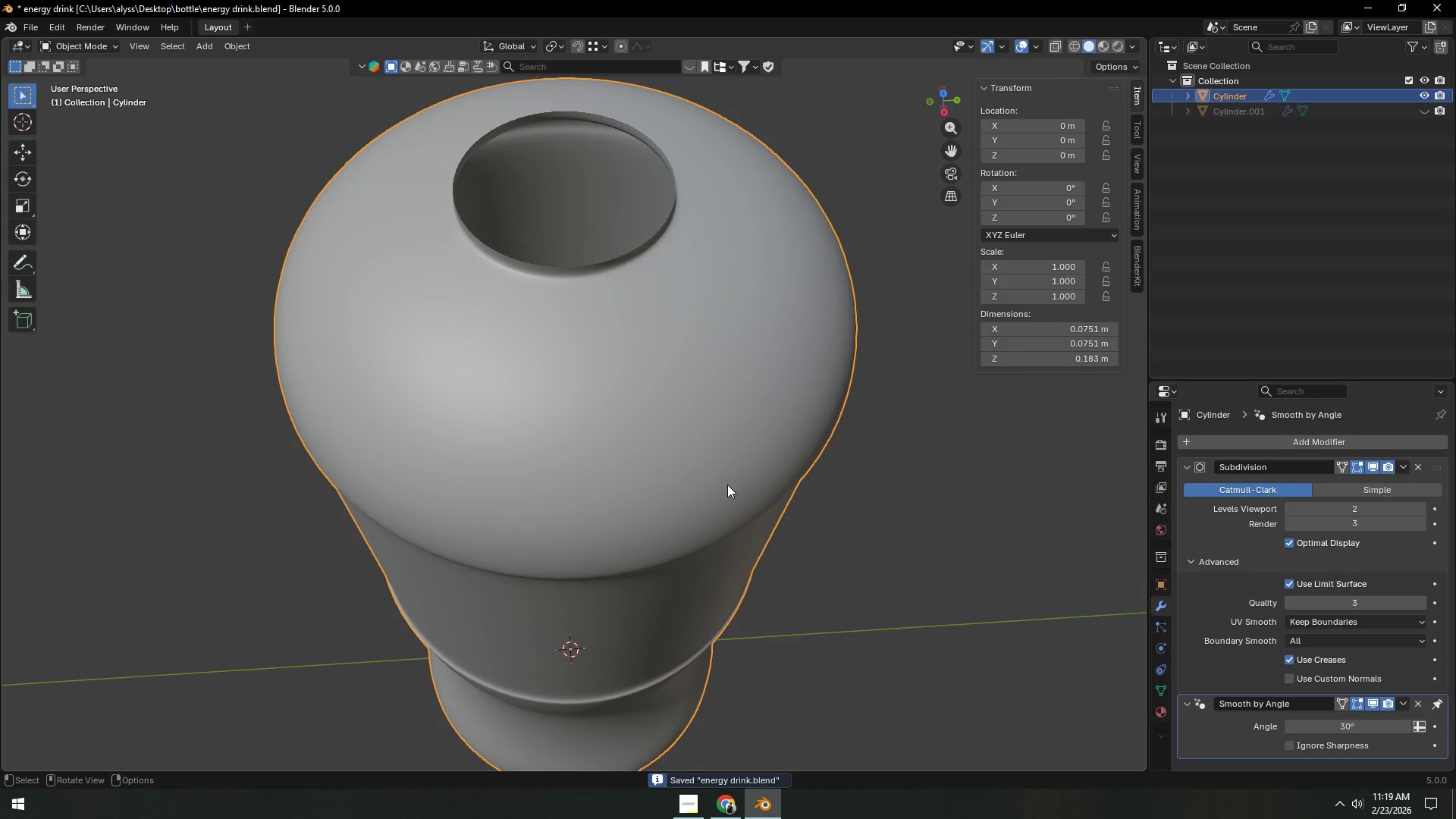 
key(Control+A)
 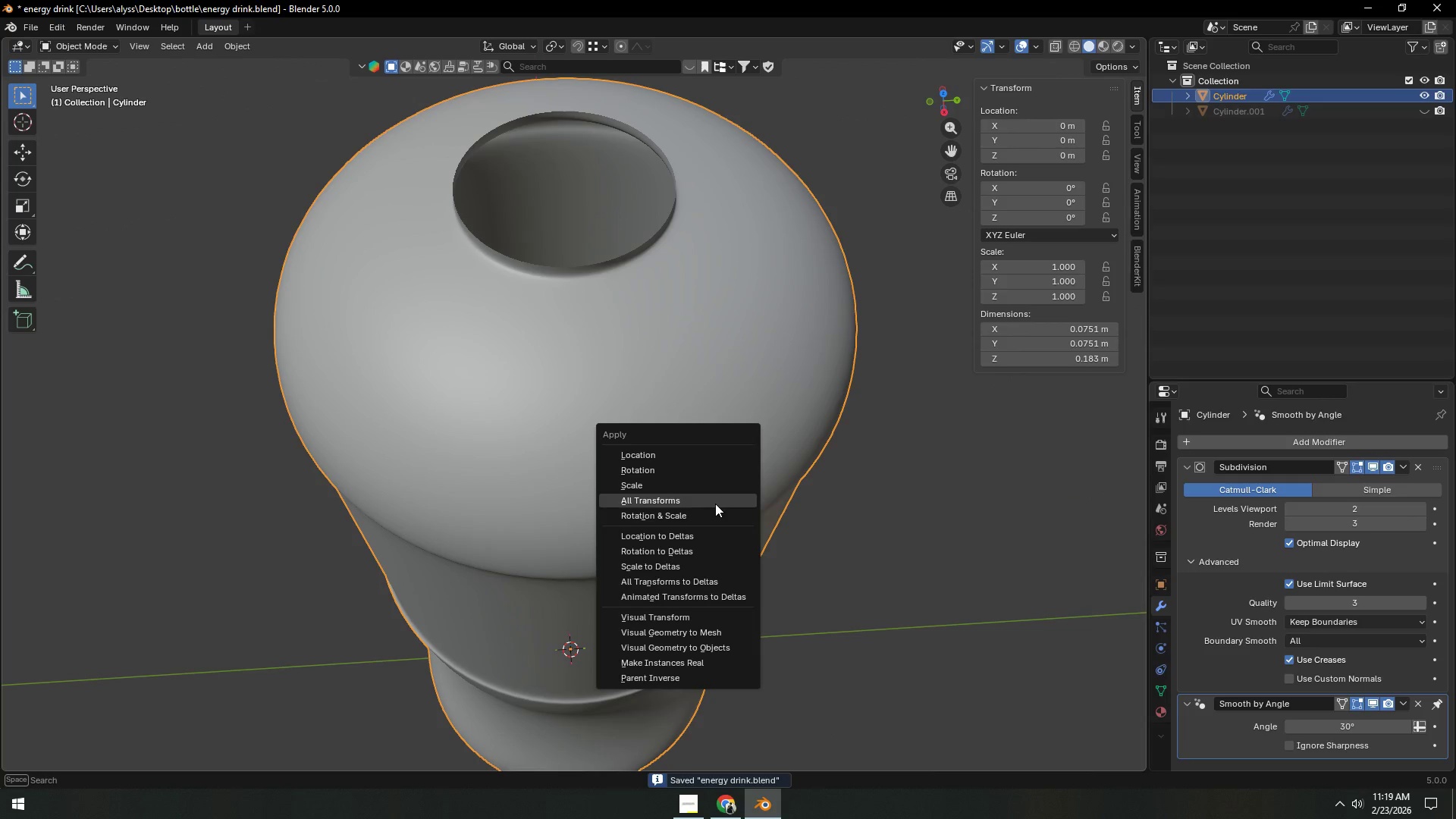 
left_click([715, 504])
 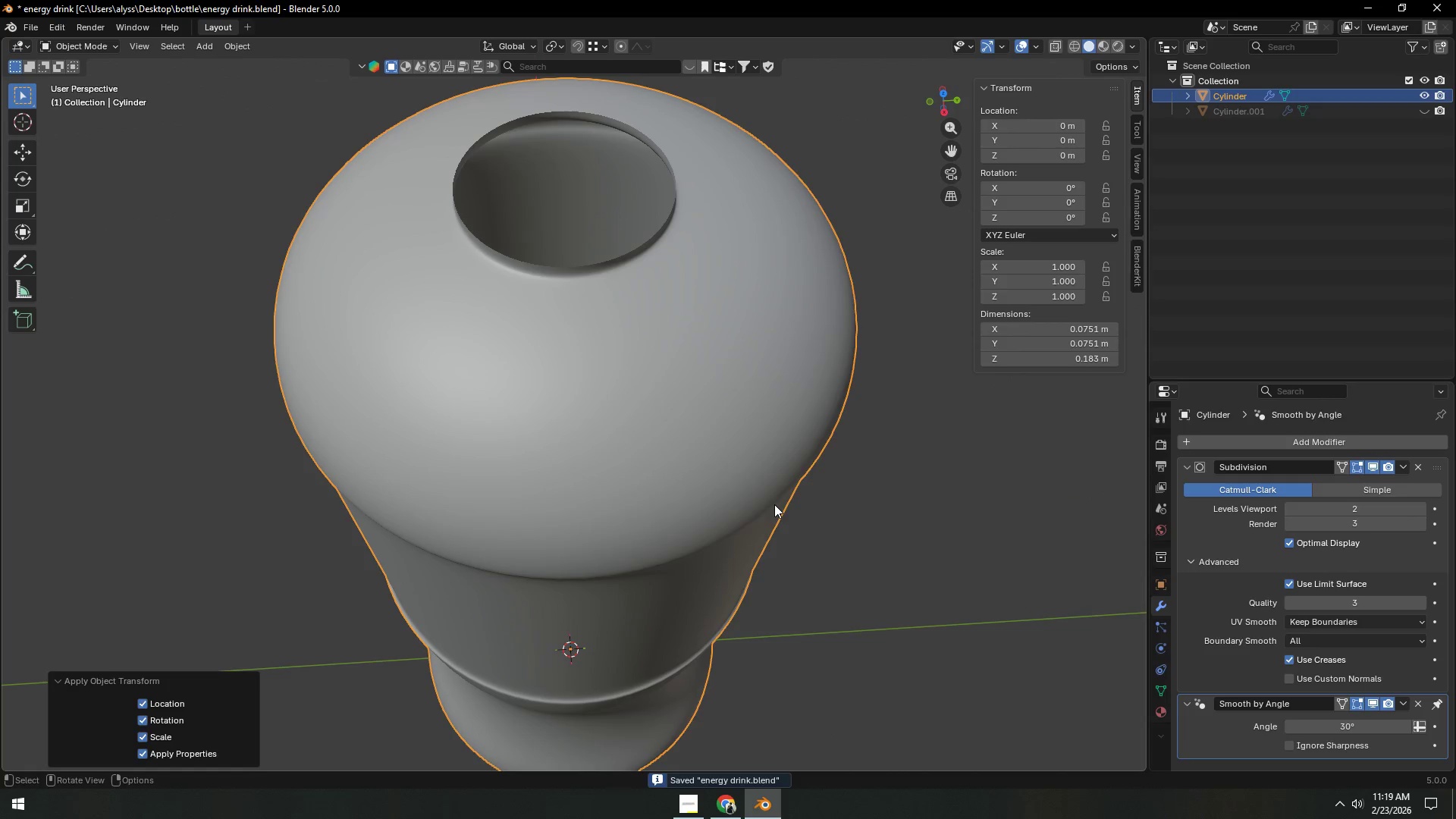 
left_click([873, 504])
 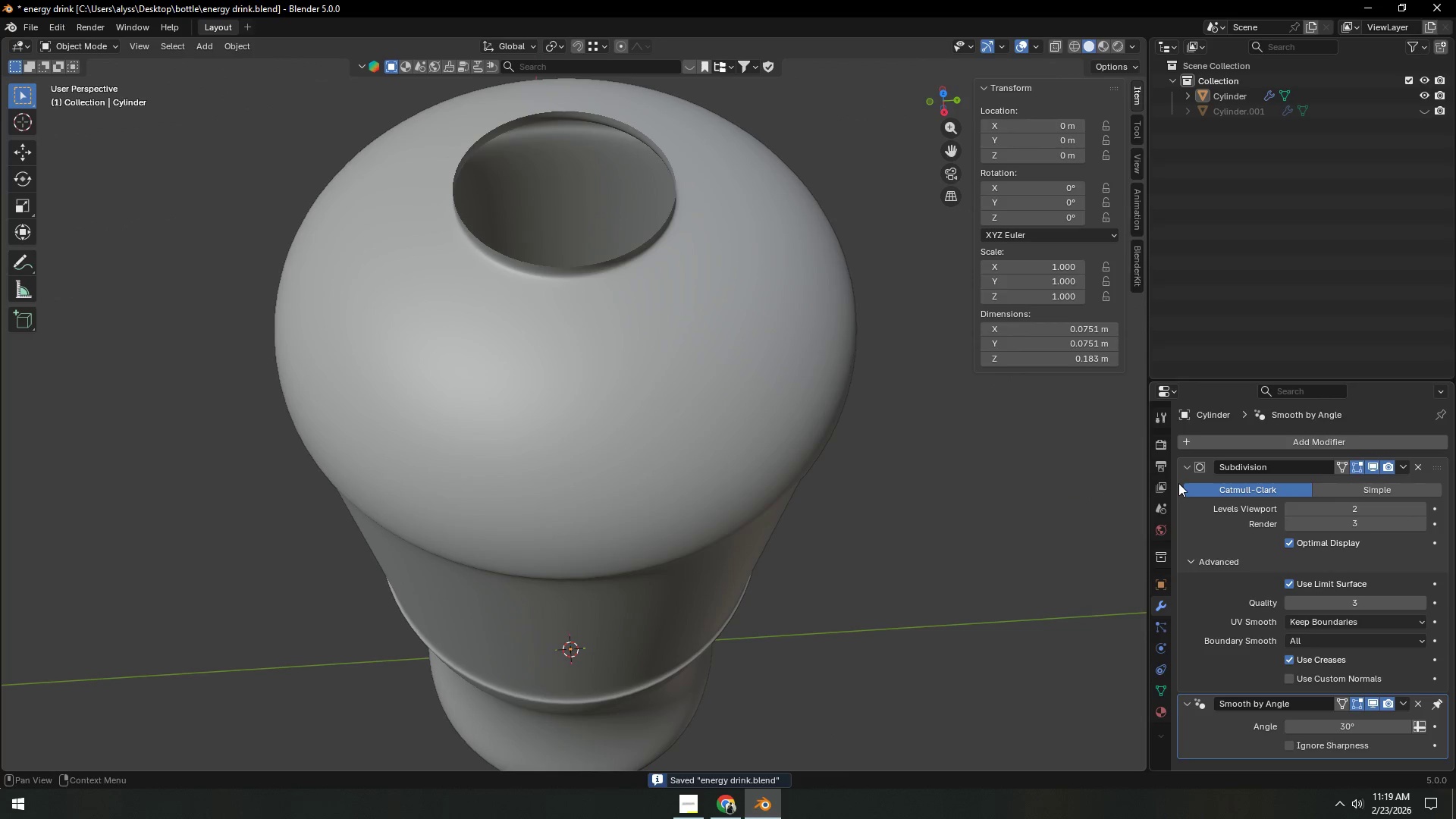 
left_click([1185, 466])
 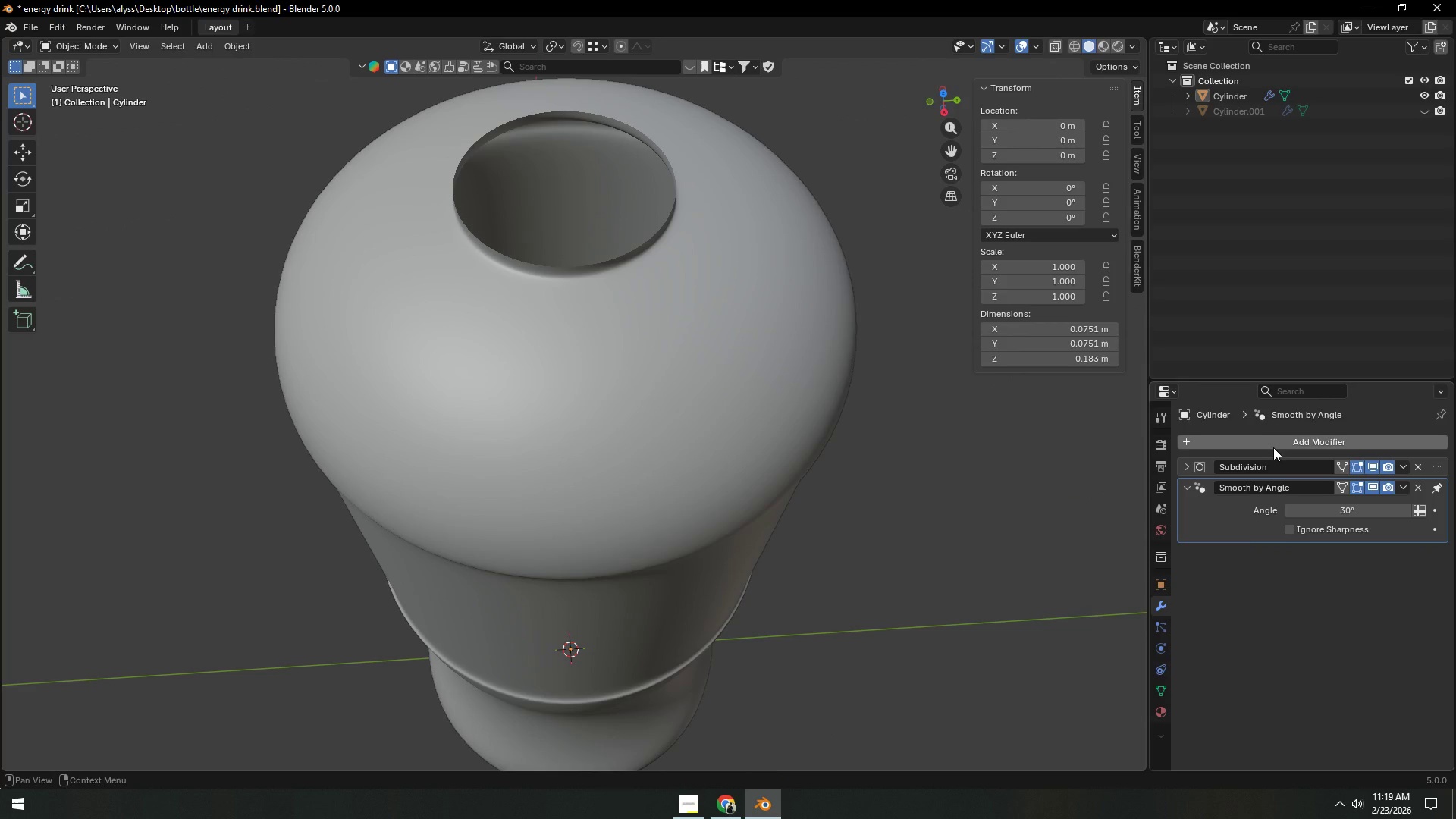 
left_click([1273, 447])
 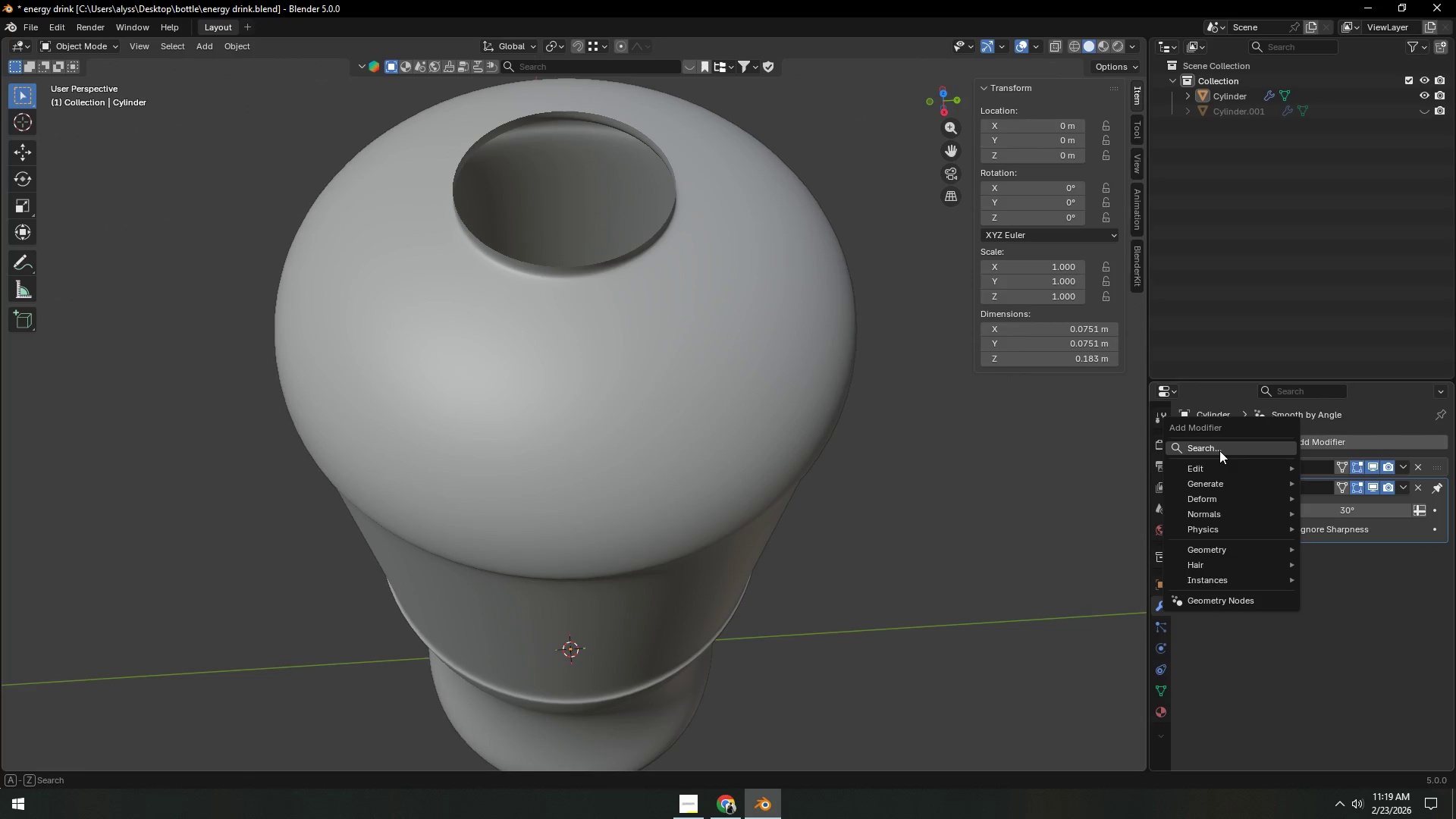 
left_click([1219, 450])
 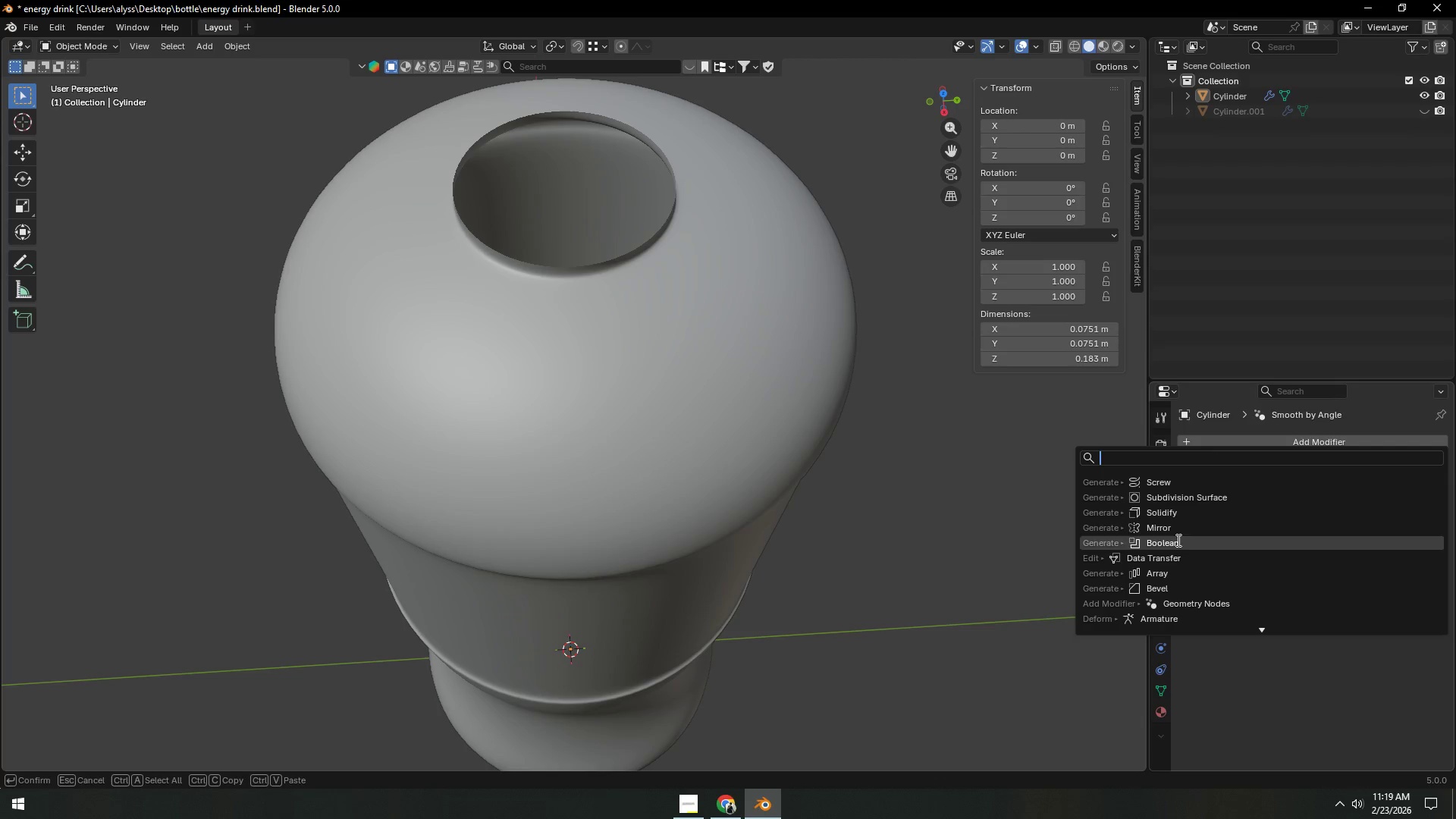 
left_click([1182, 516])
 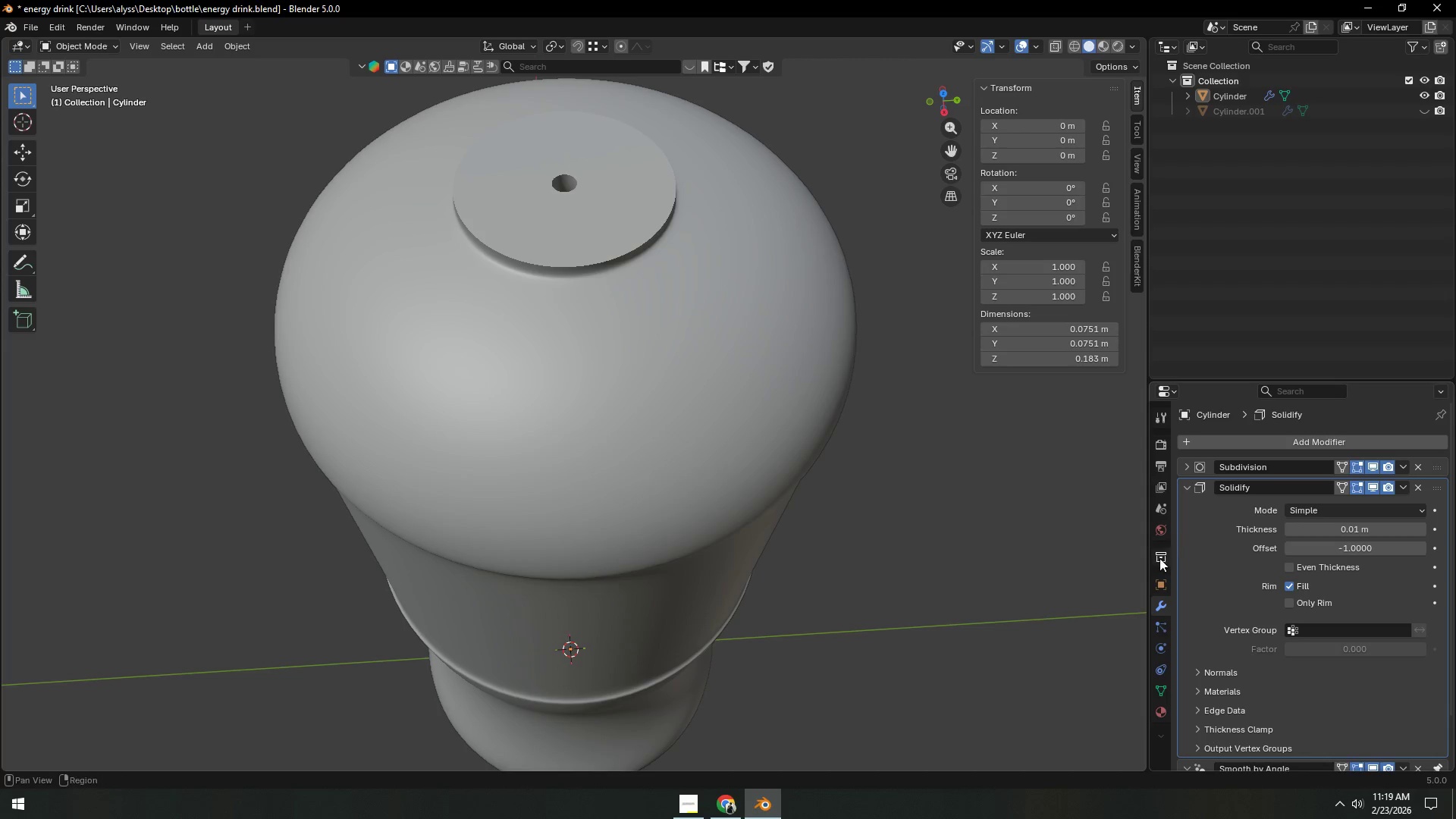 
hold_key(key=ShiftLeft, duration=0.36)
 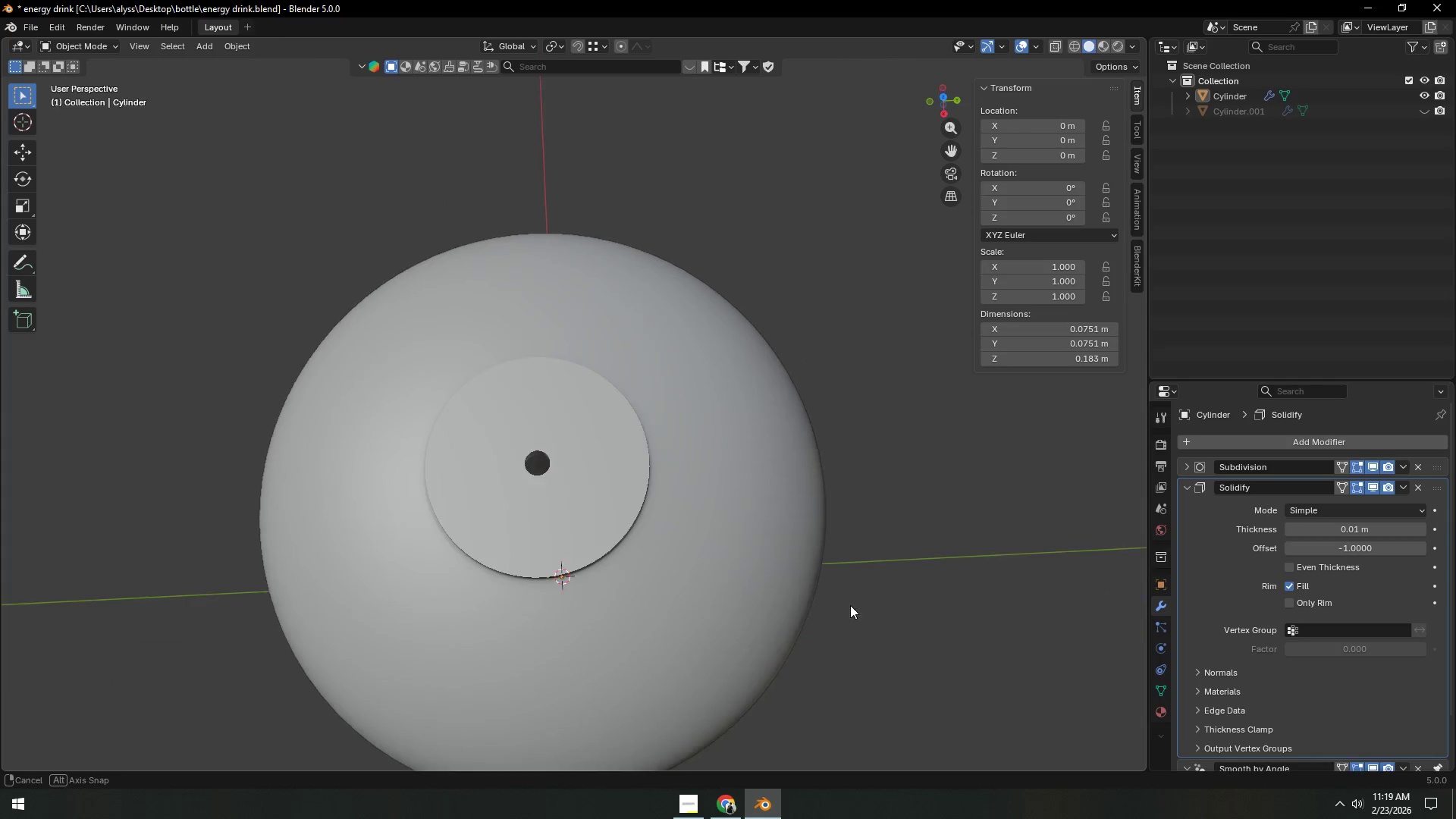 
scroll: coordinate [850, 605], scroll_direction: up, amount: 1.0
 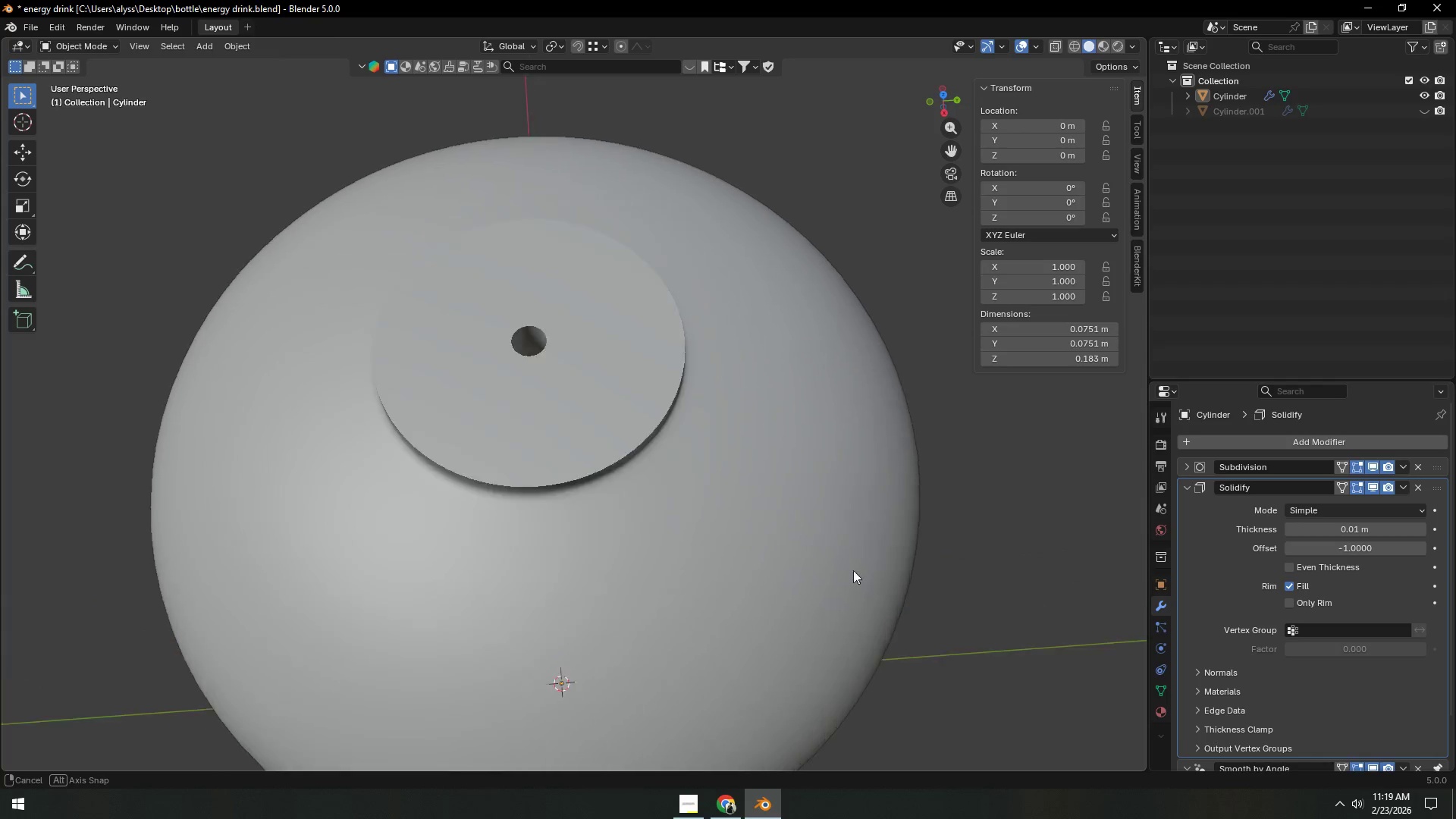 
hold_key(key=ShiftLeft, duration=0.47)
 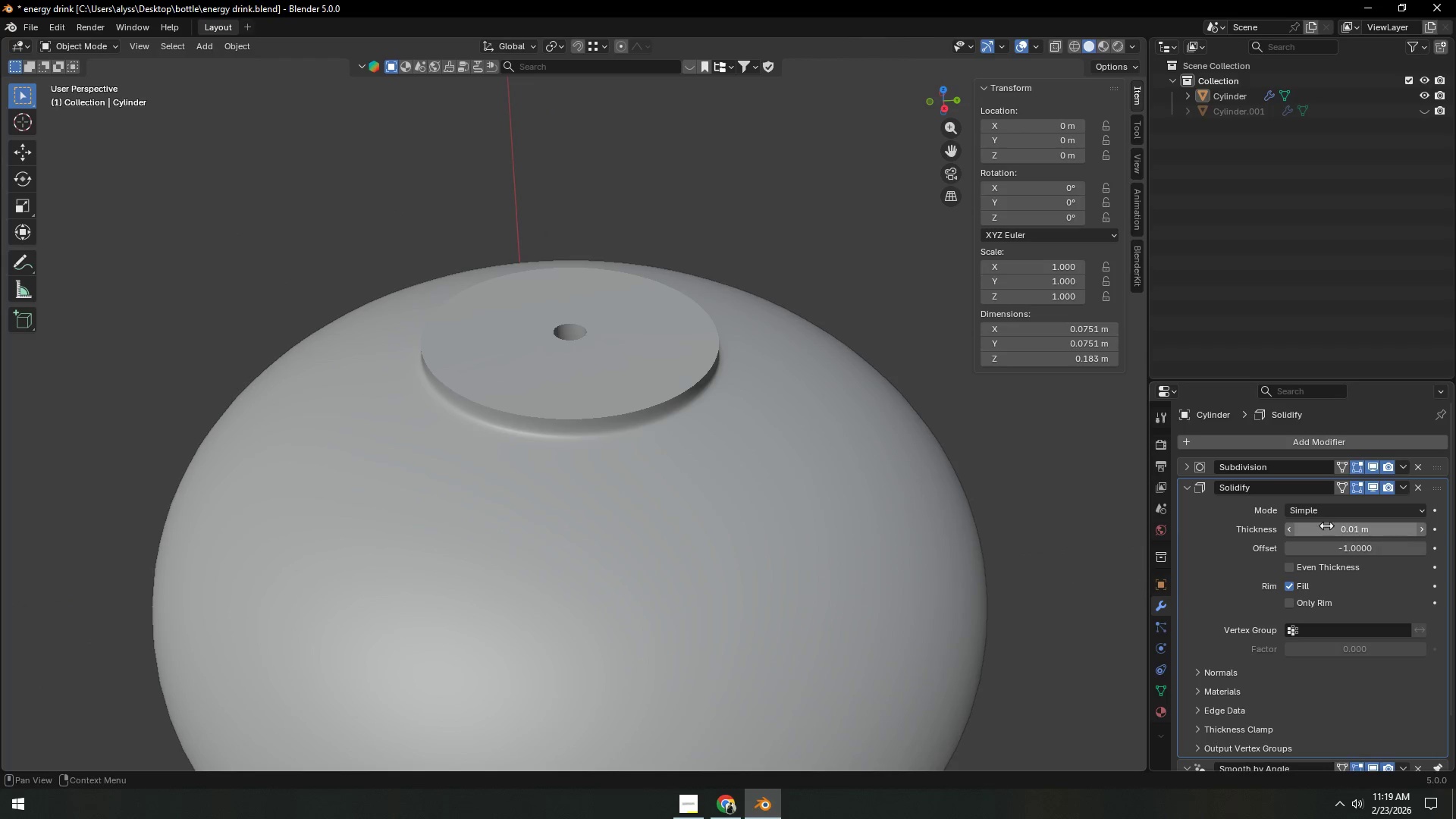 
left_click([1288, 527])
 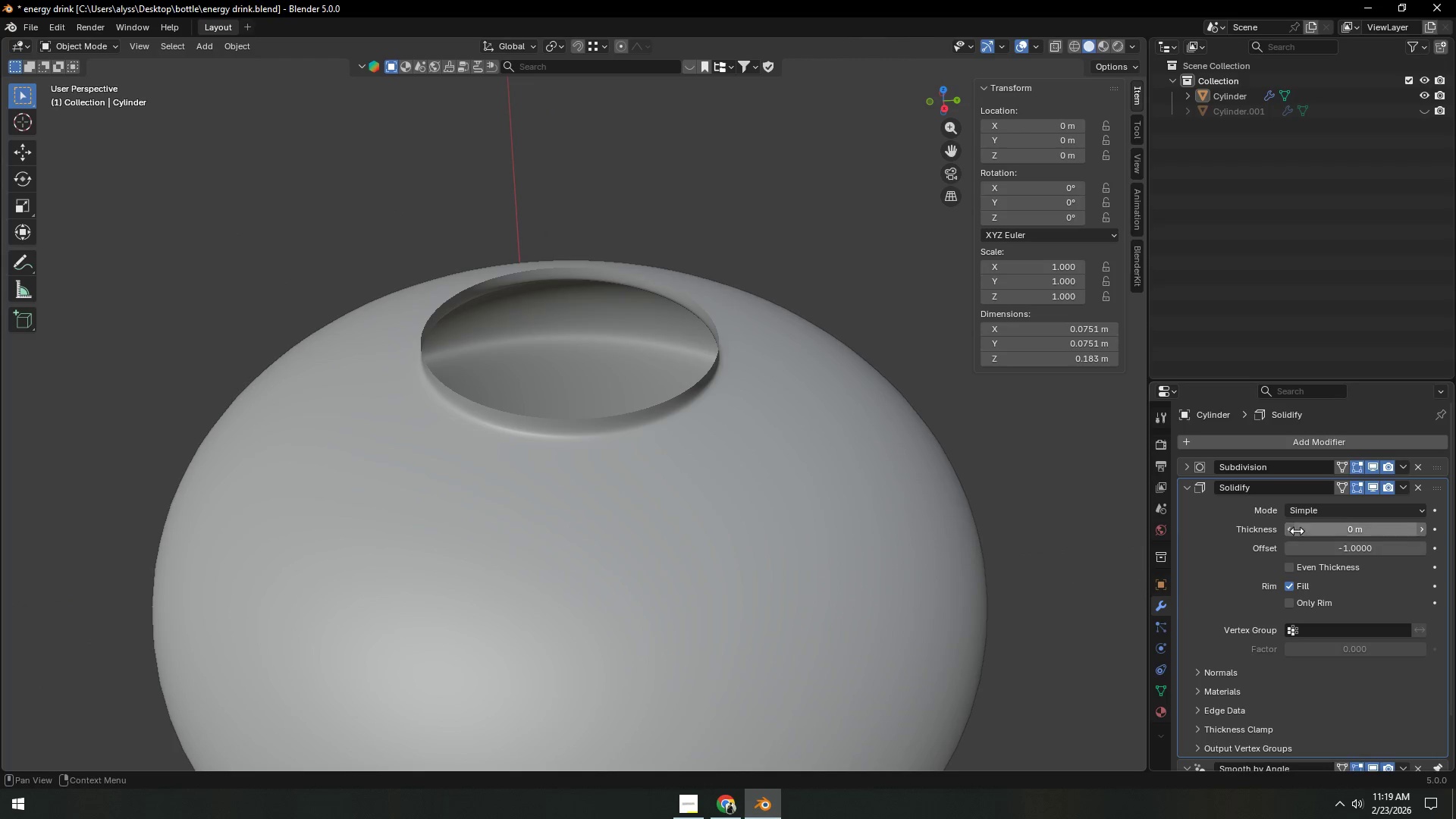 
left_click([1344, 532])
 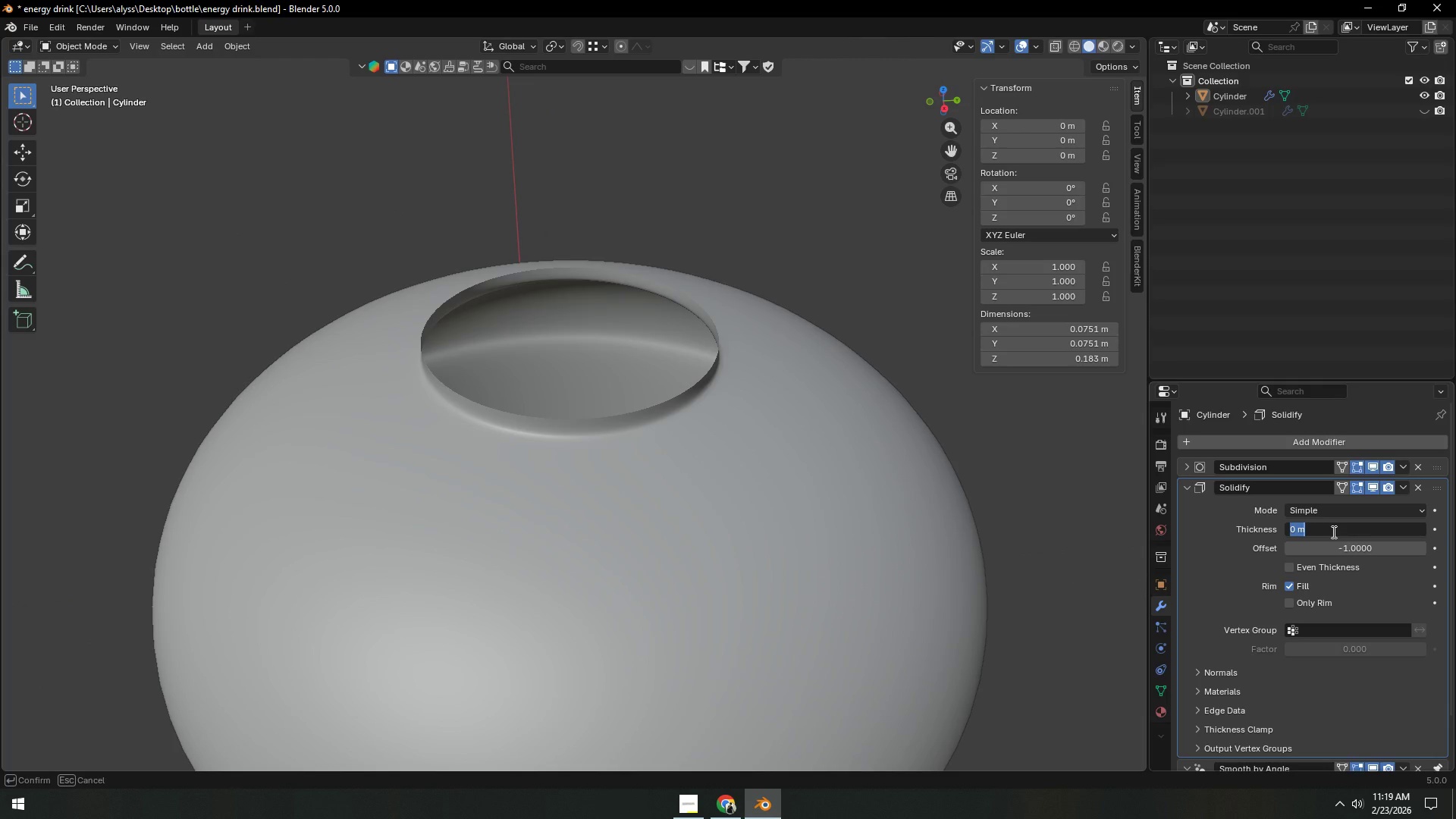 
key(NumpadDecimal)
 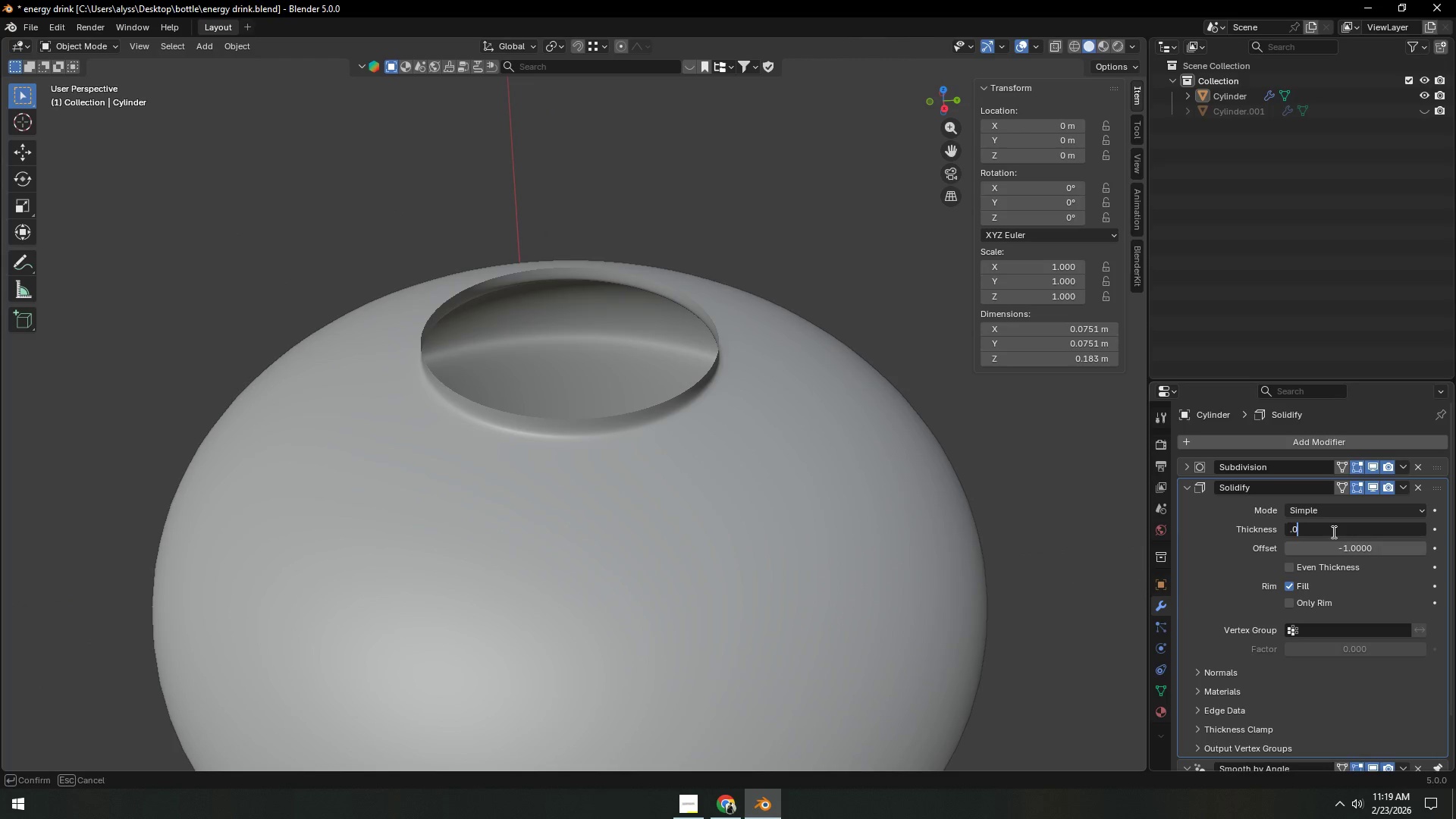 
key(Numpad0)
 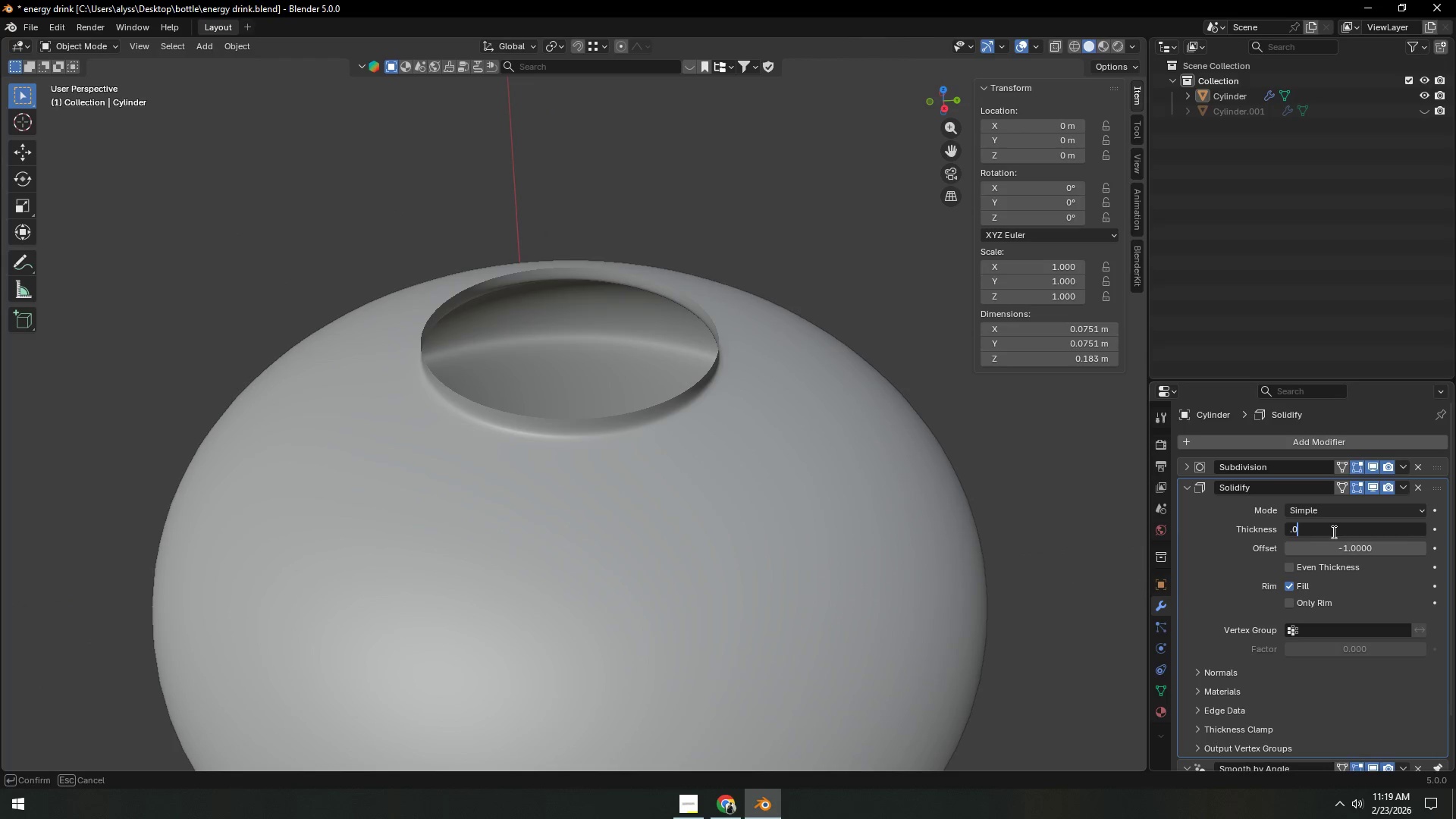 
key(Numpad0)
 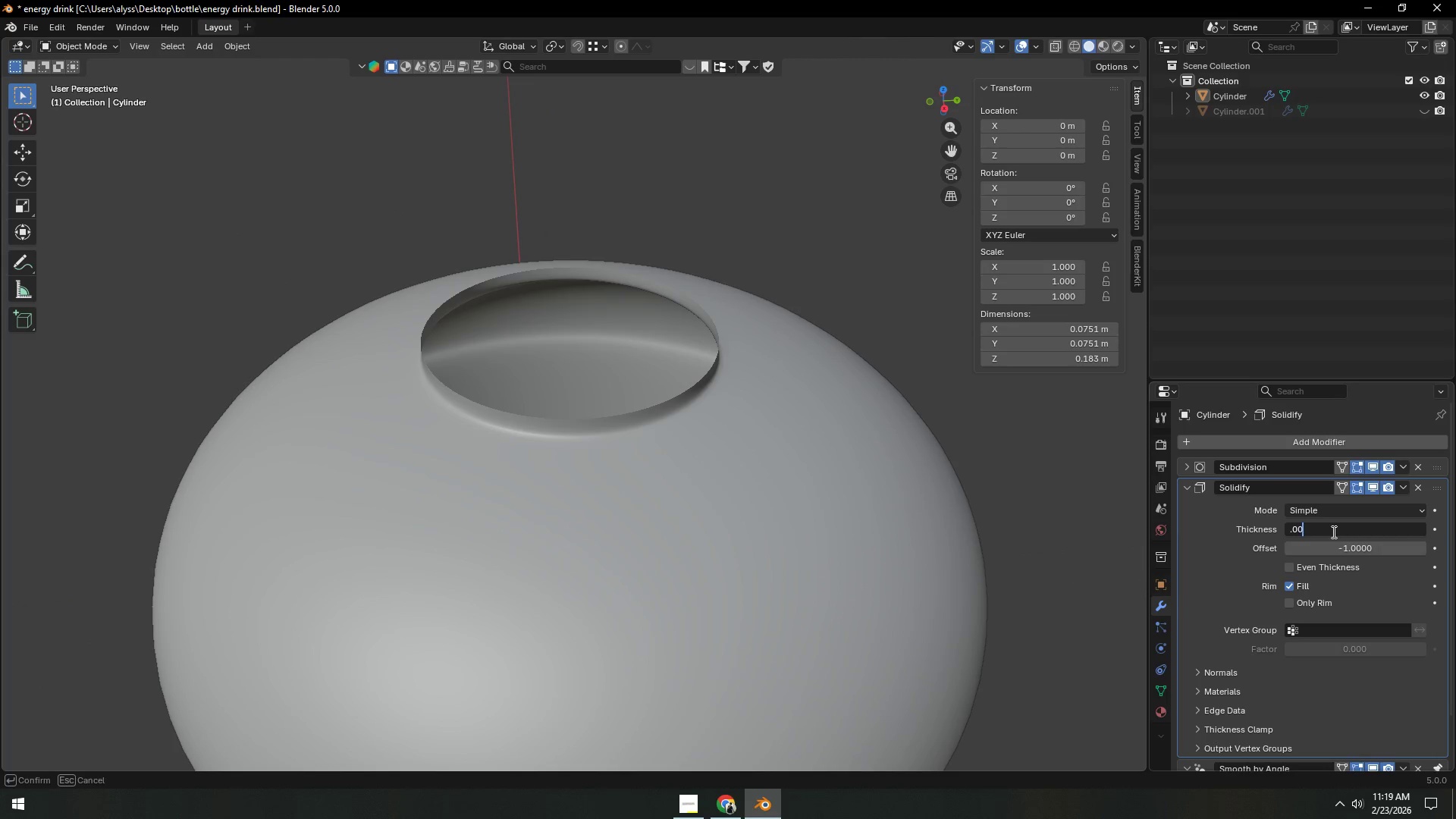 
key(Numpad2)
 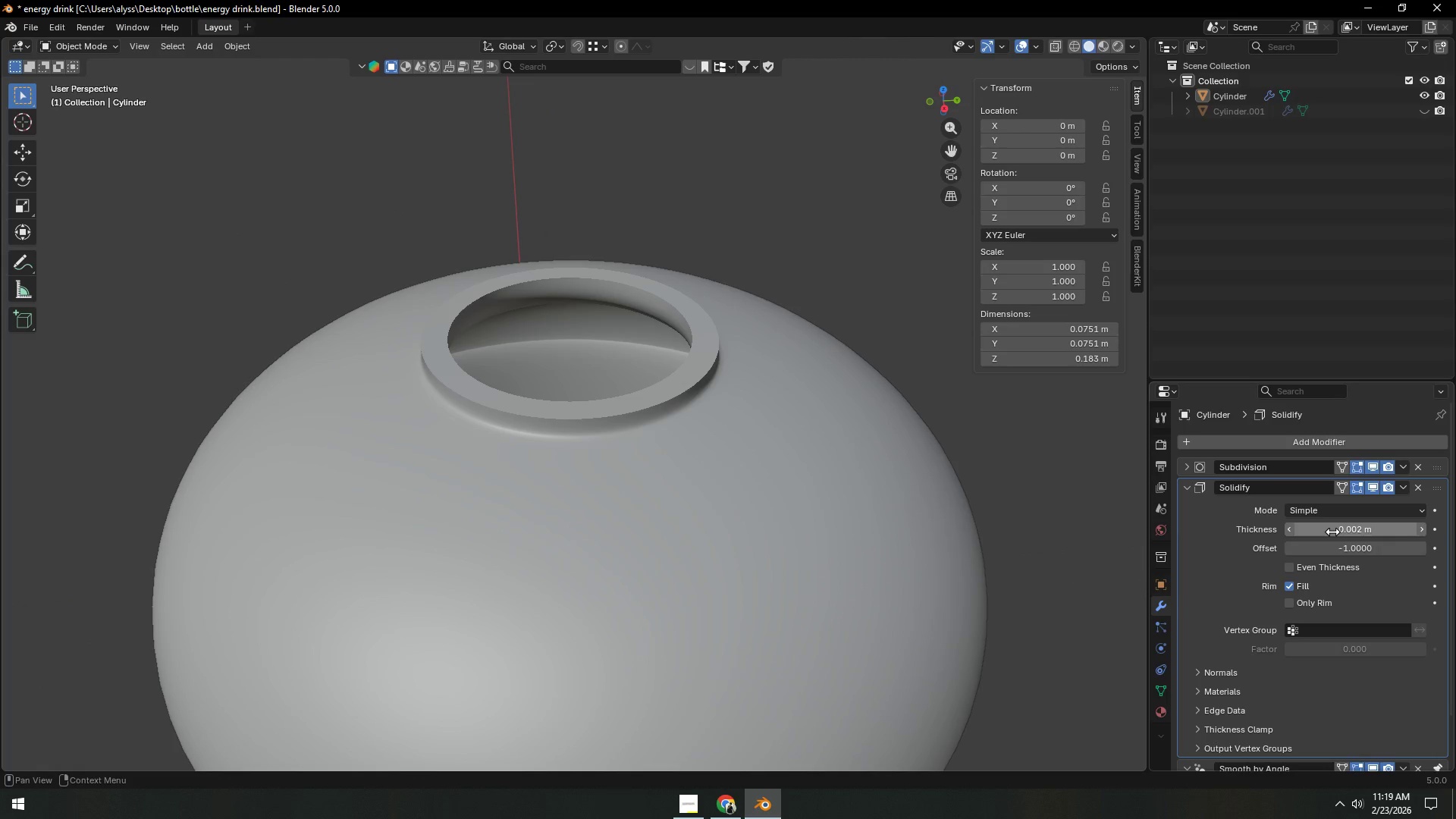 
key(NumpadEnter)
 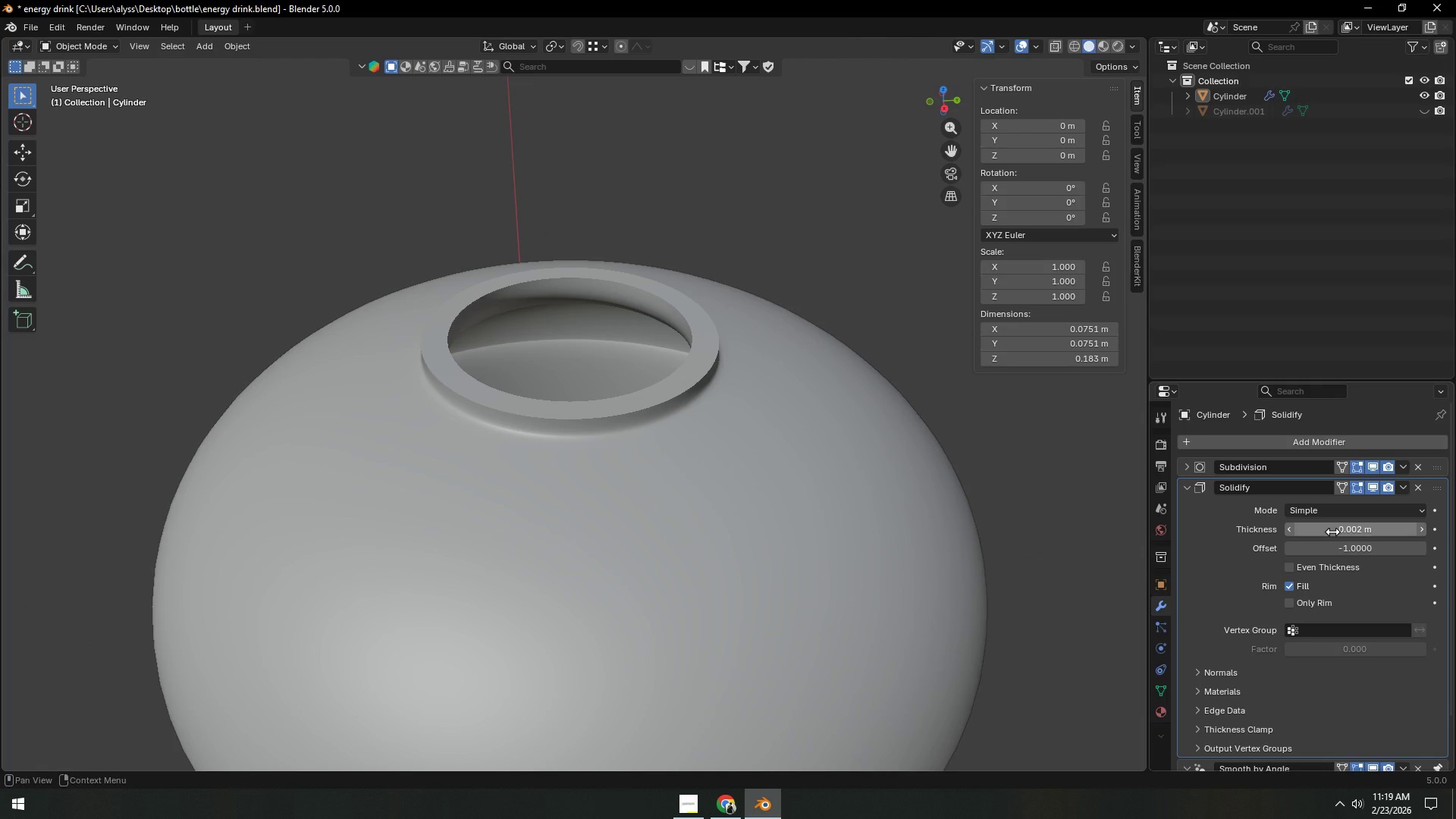 
left_click([1332, 532])
 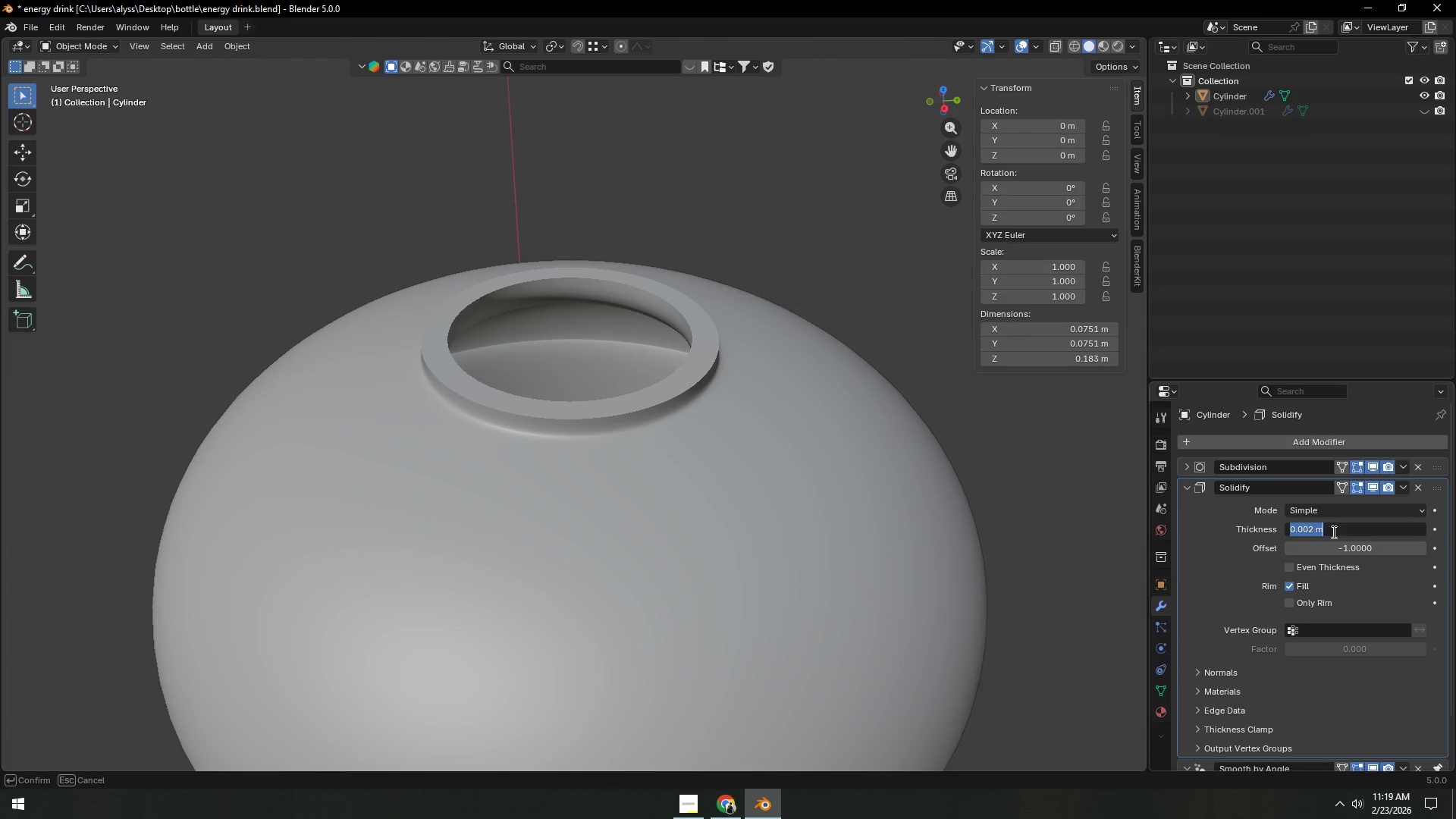 
key(NumpadDecimal)
 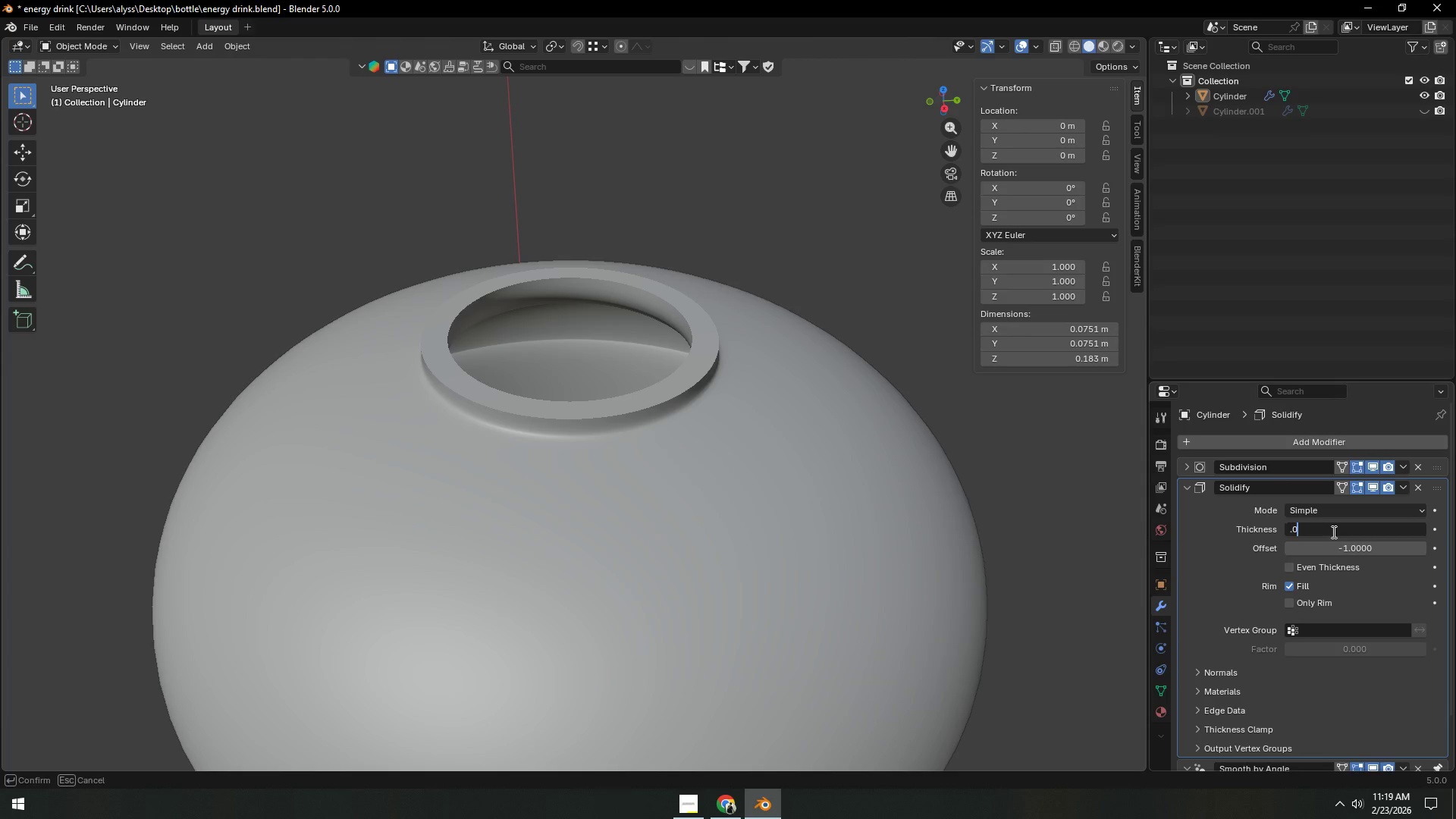 
key(Numpad0)
 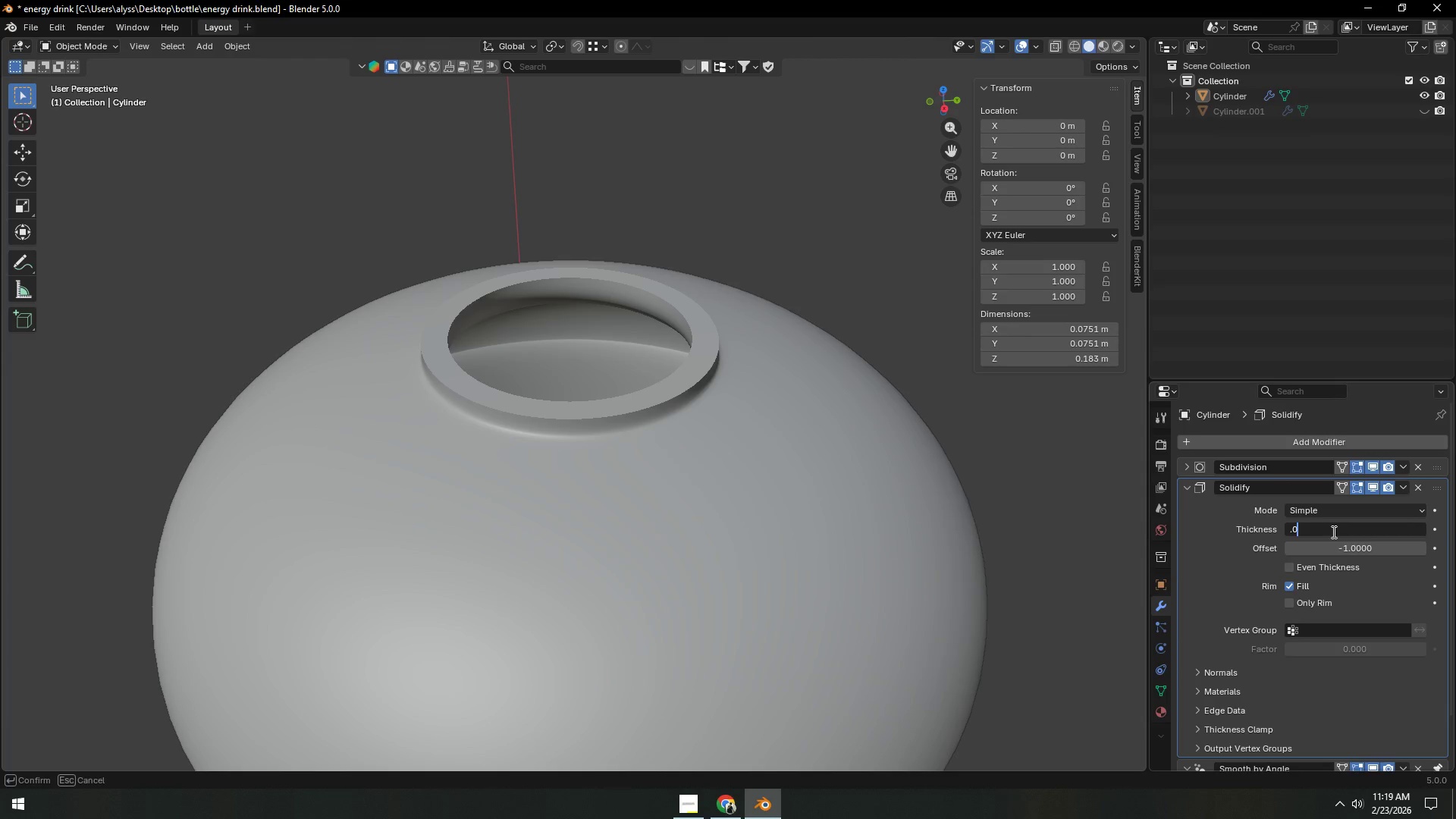 
key(Numpad0)
 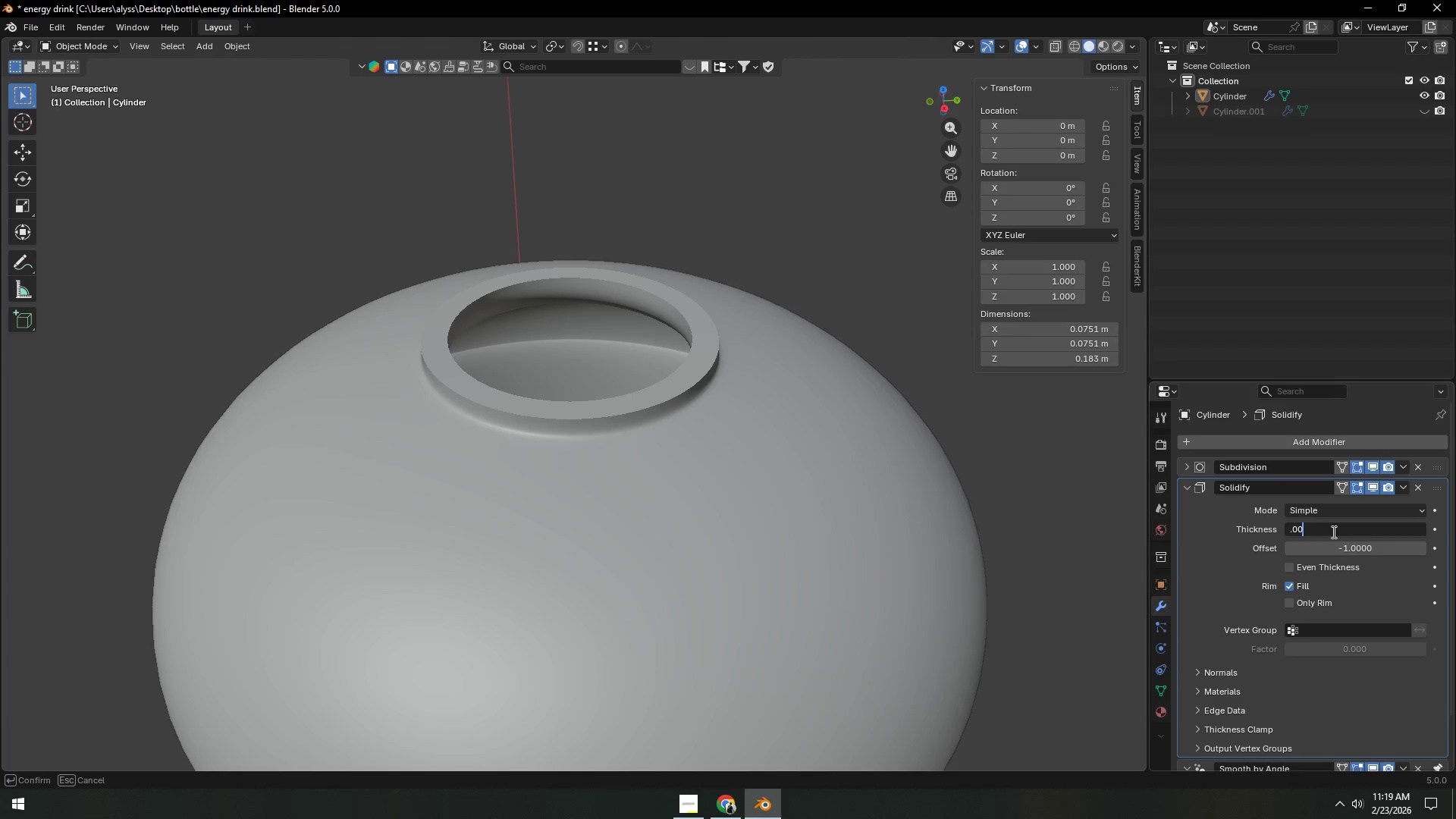 
key(Numpad1)
 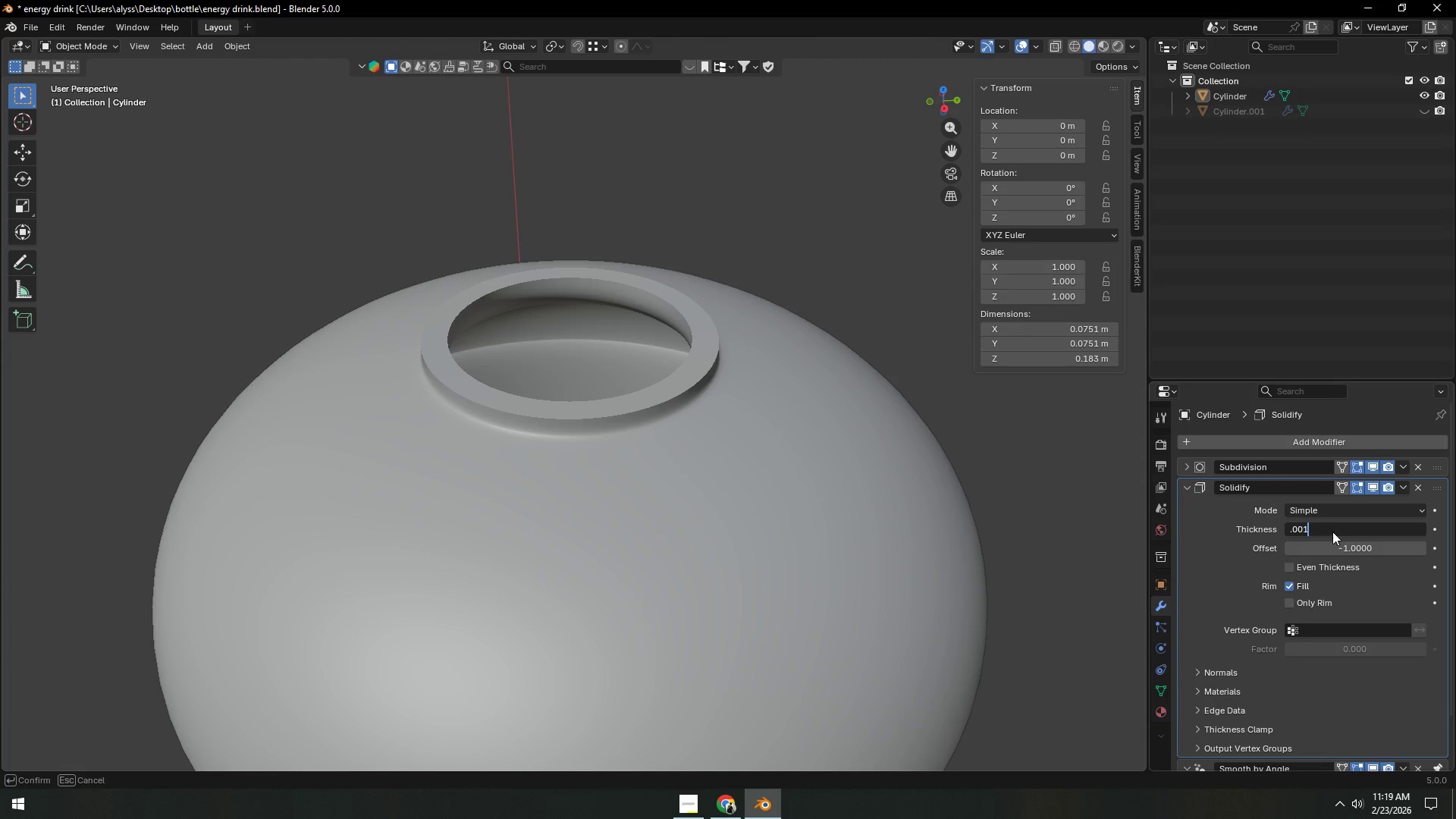 
key(NumpadEnter)
 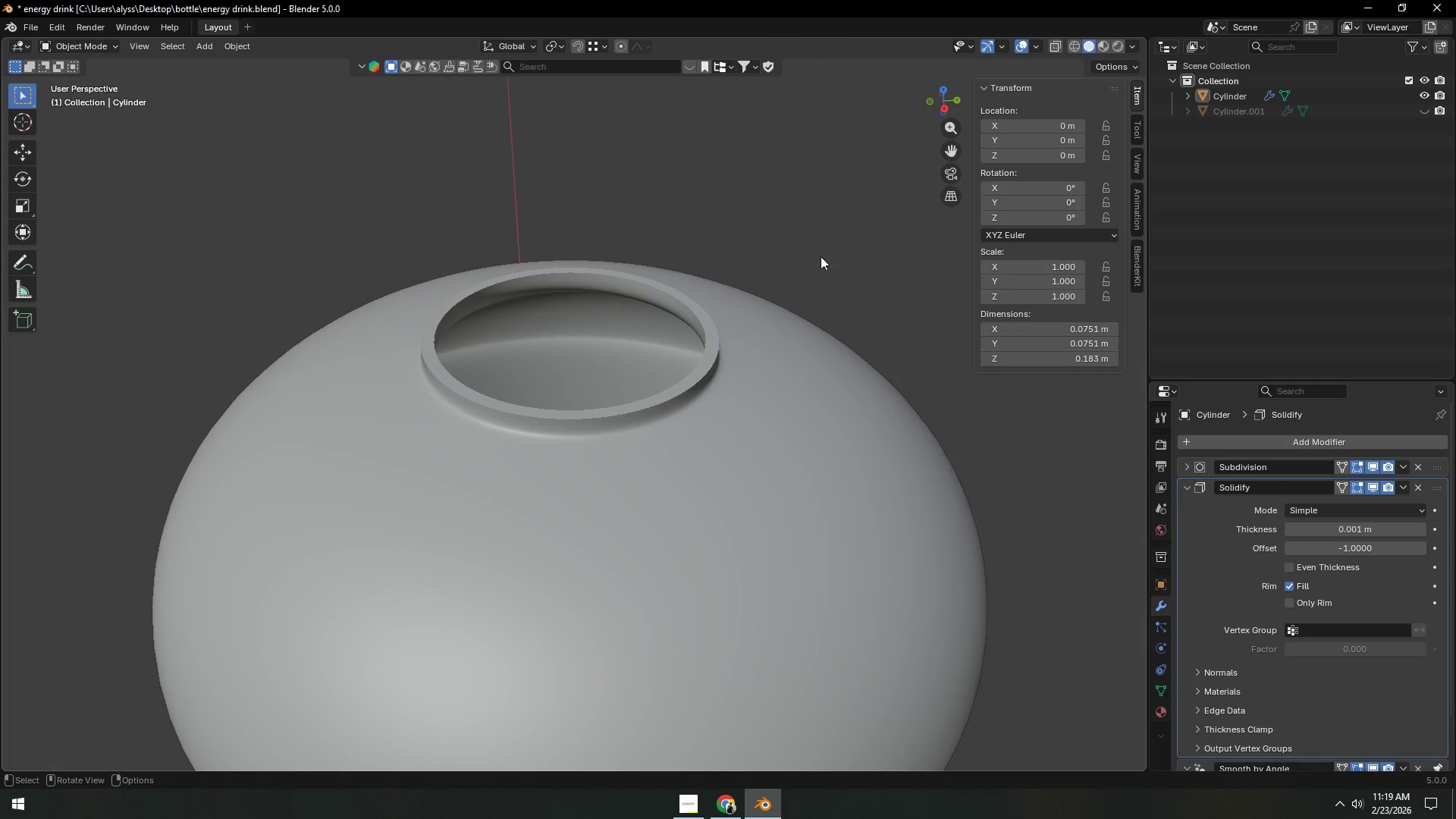 
scroll: coordinate [777, 229], scroll_direction: down, amount: 5.0
 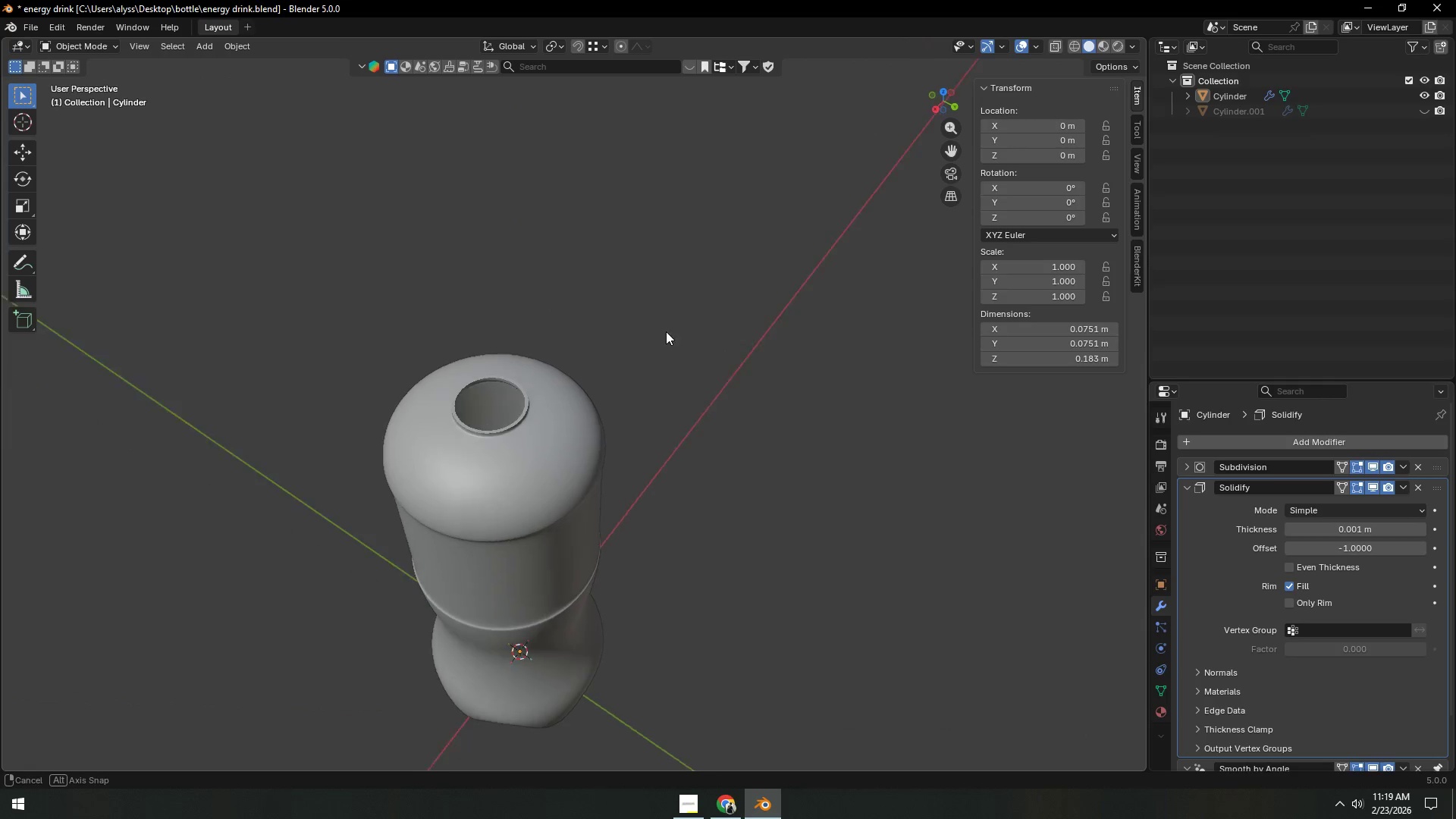 
scroll: coordinate [550, 388], scroll_direction: up, amount: 5.0
 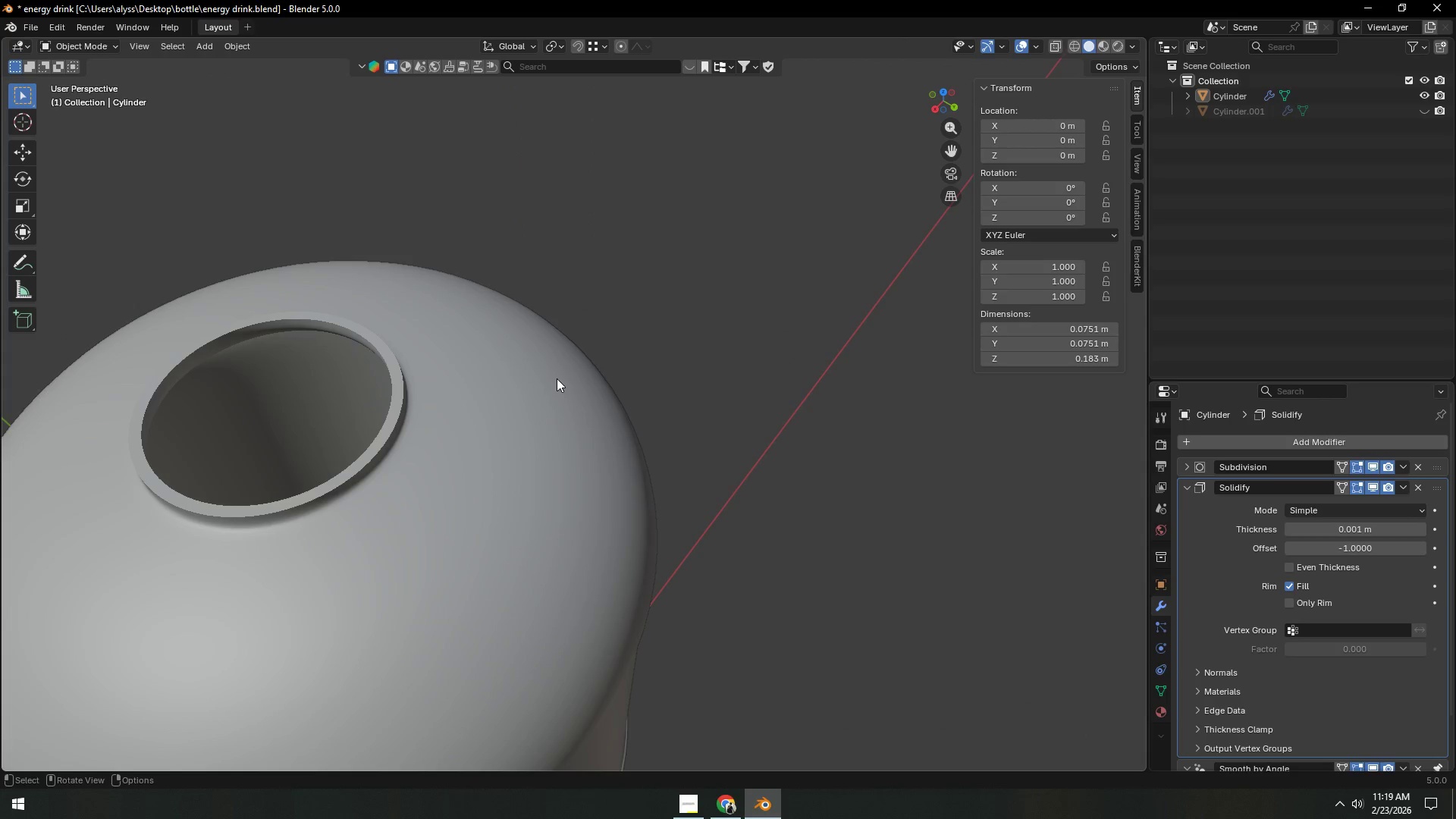 
scroll: coordinate [557, 378], scroll_direction: down, amount: 5.0
 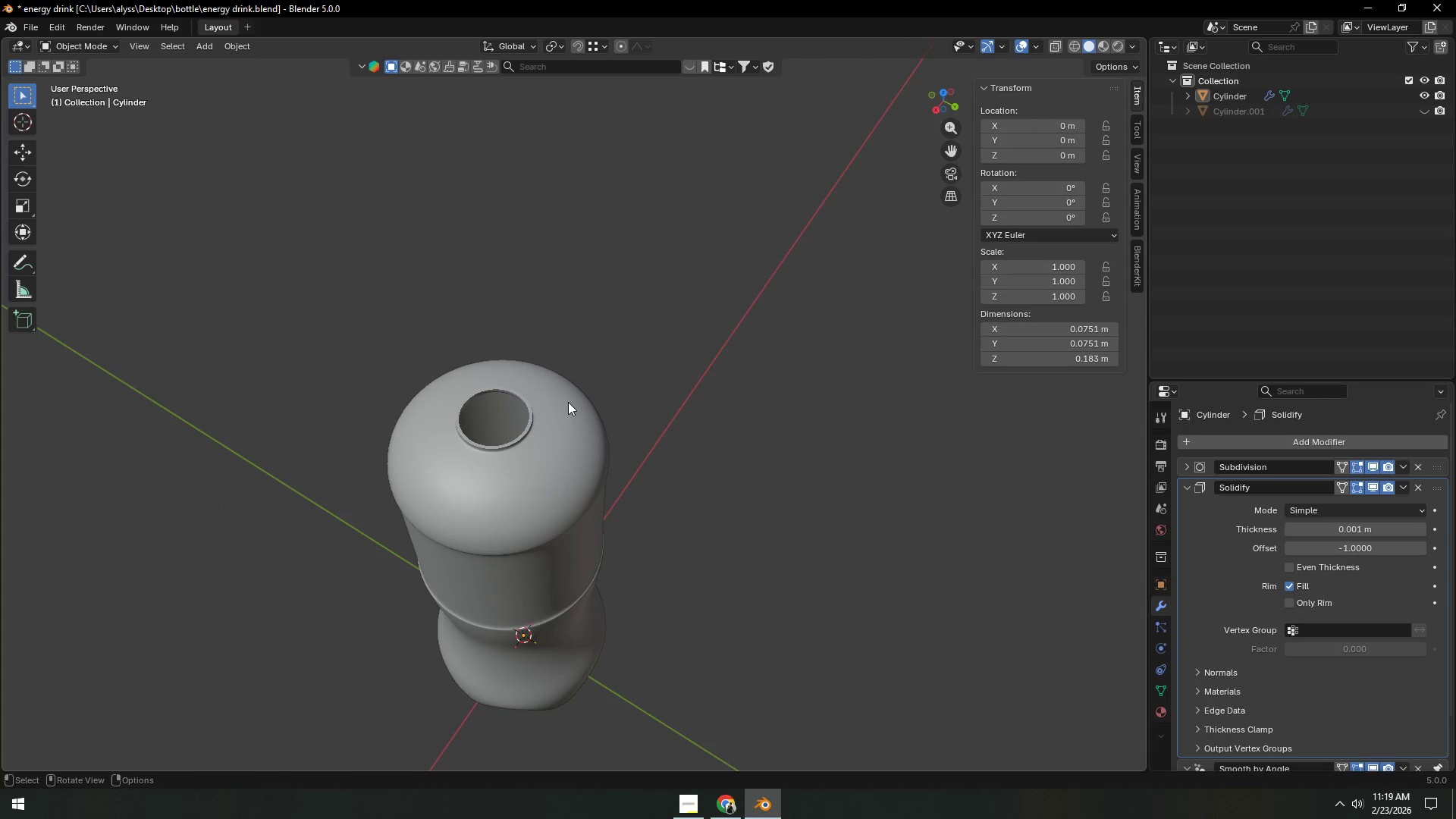 
hold_key(key=Backquote, duration=0.38)
 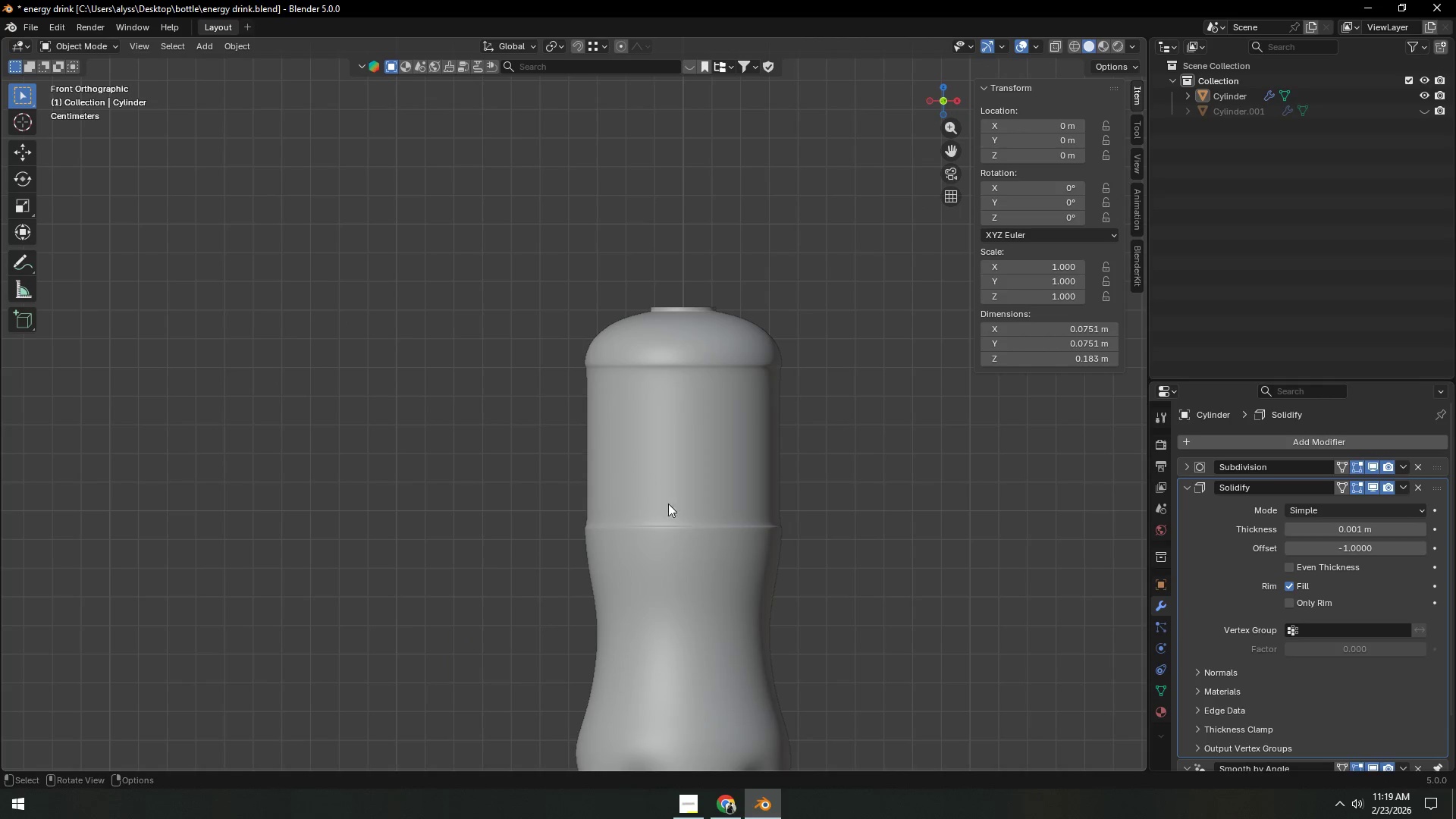 
hold_key(key=ShiftLeft, duration=0.59)
 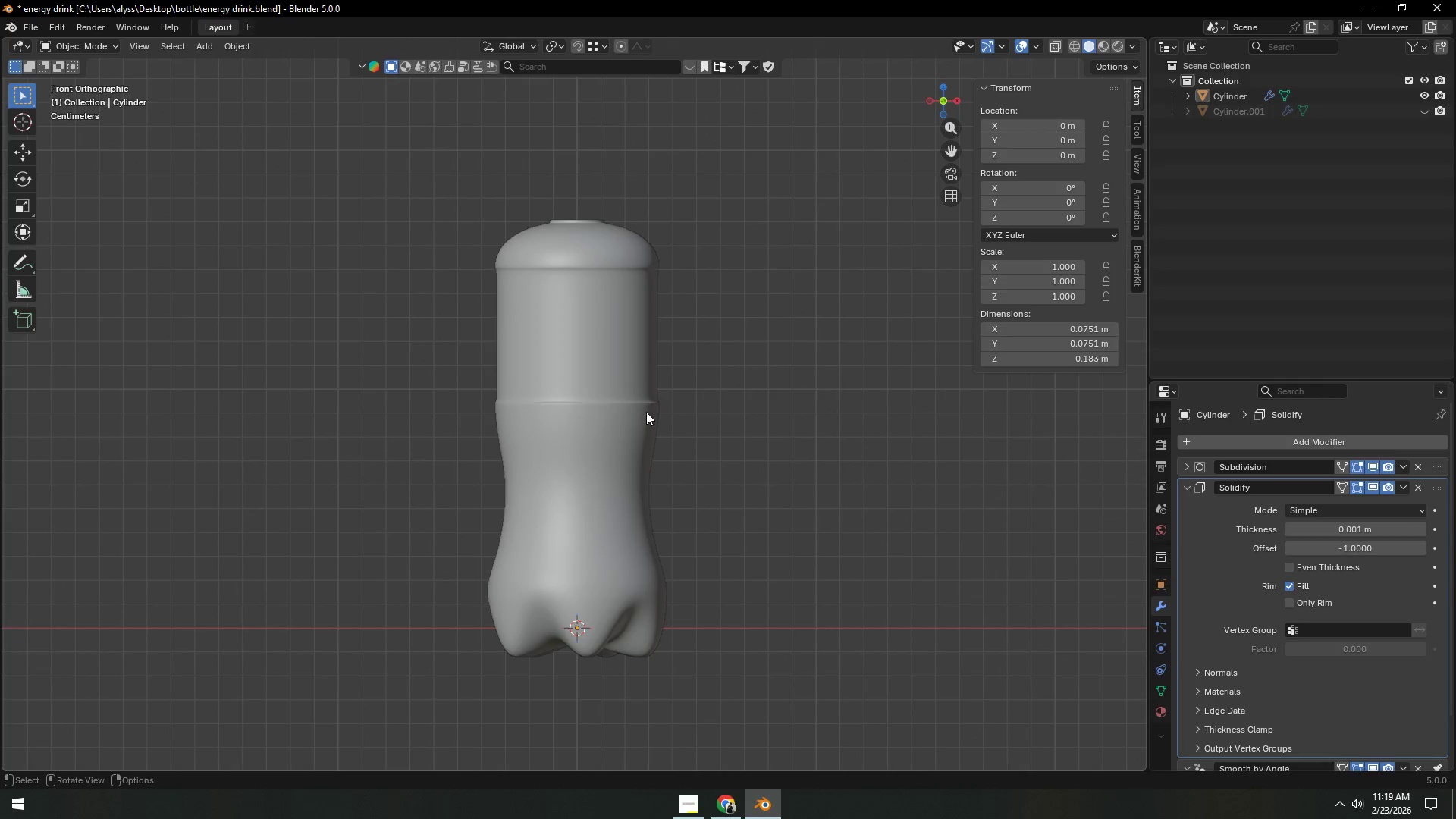 
scroll: coordinate [689, 509], scroll_direction: down, amount: 1.0
 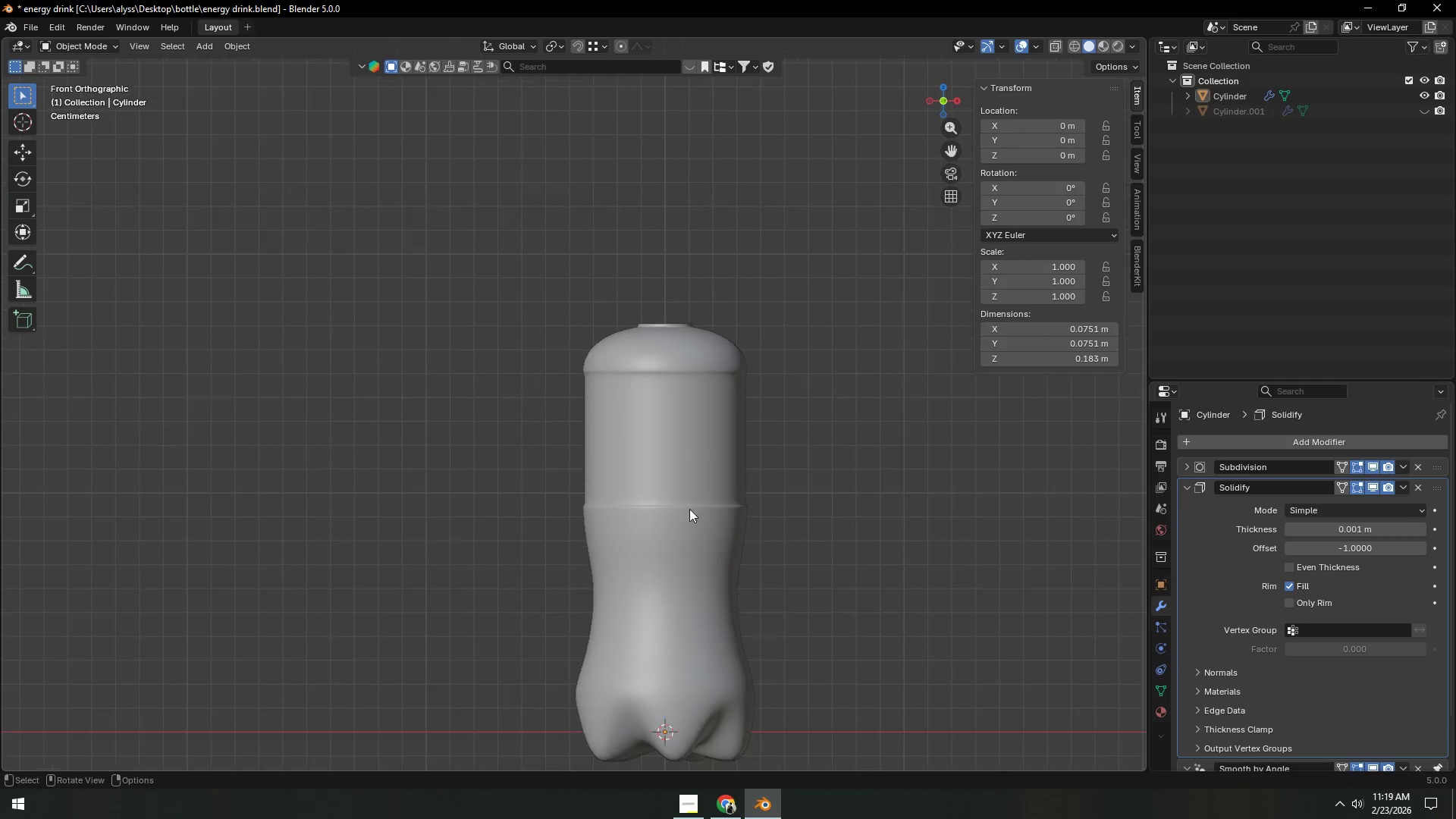 
scroll: coordinate [648, 412], scroll_direction: up, amount: 2.0
 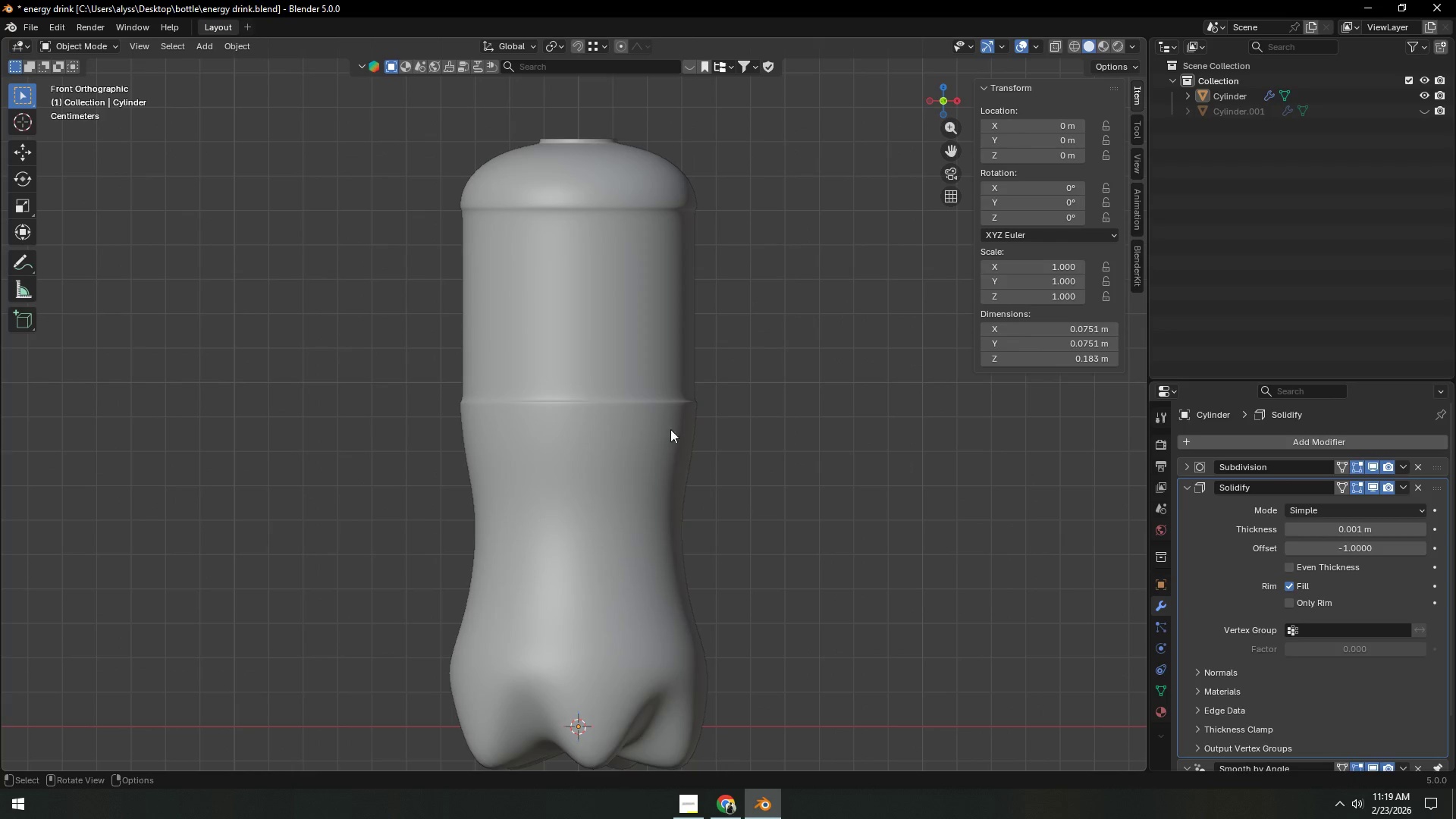 
type(ZZ)
 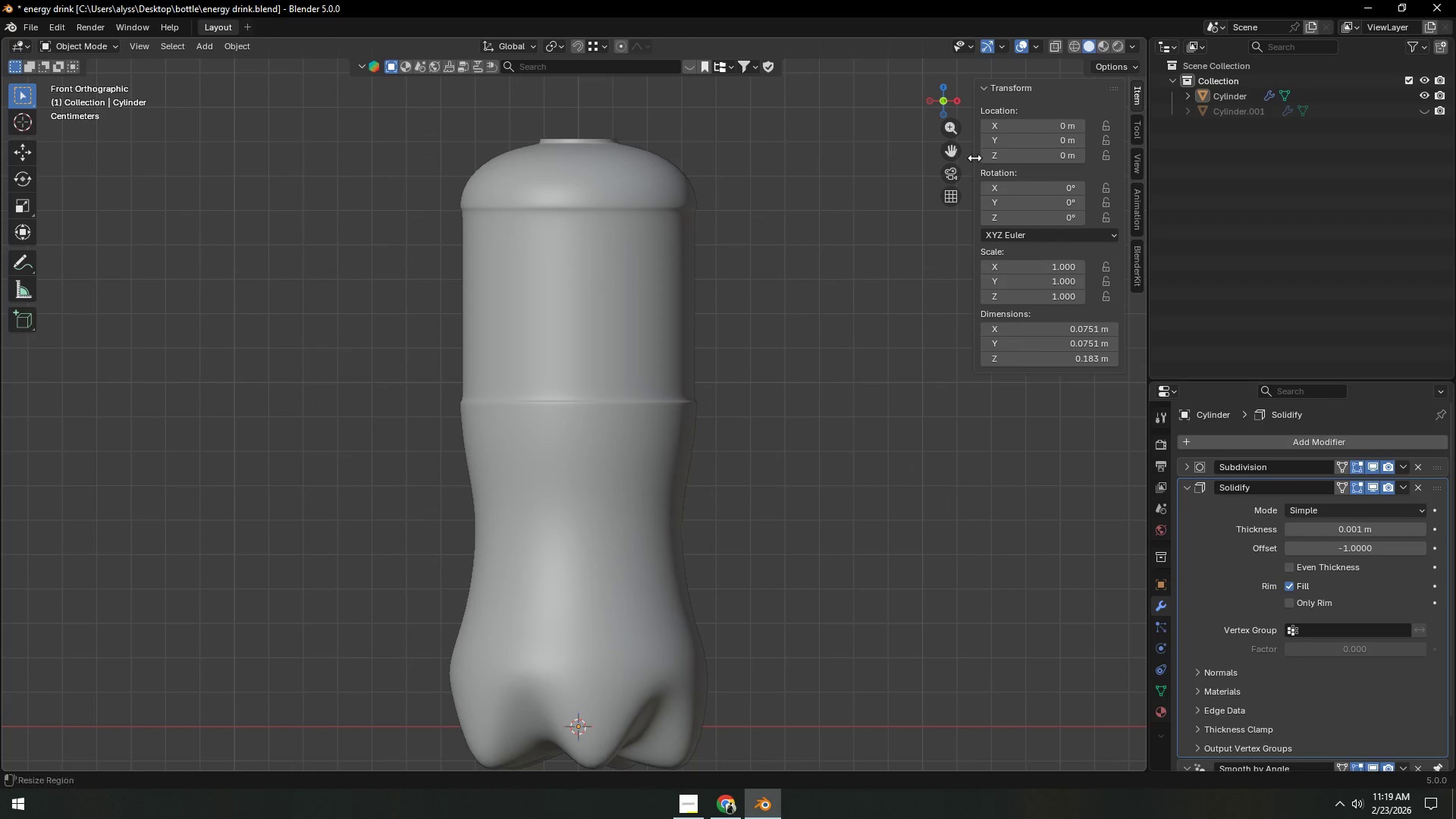 
key(Alt+AltLeft)
 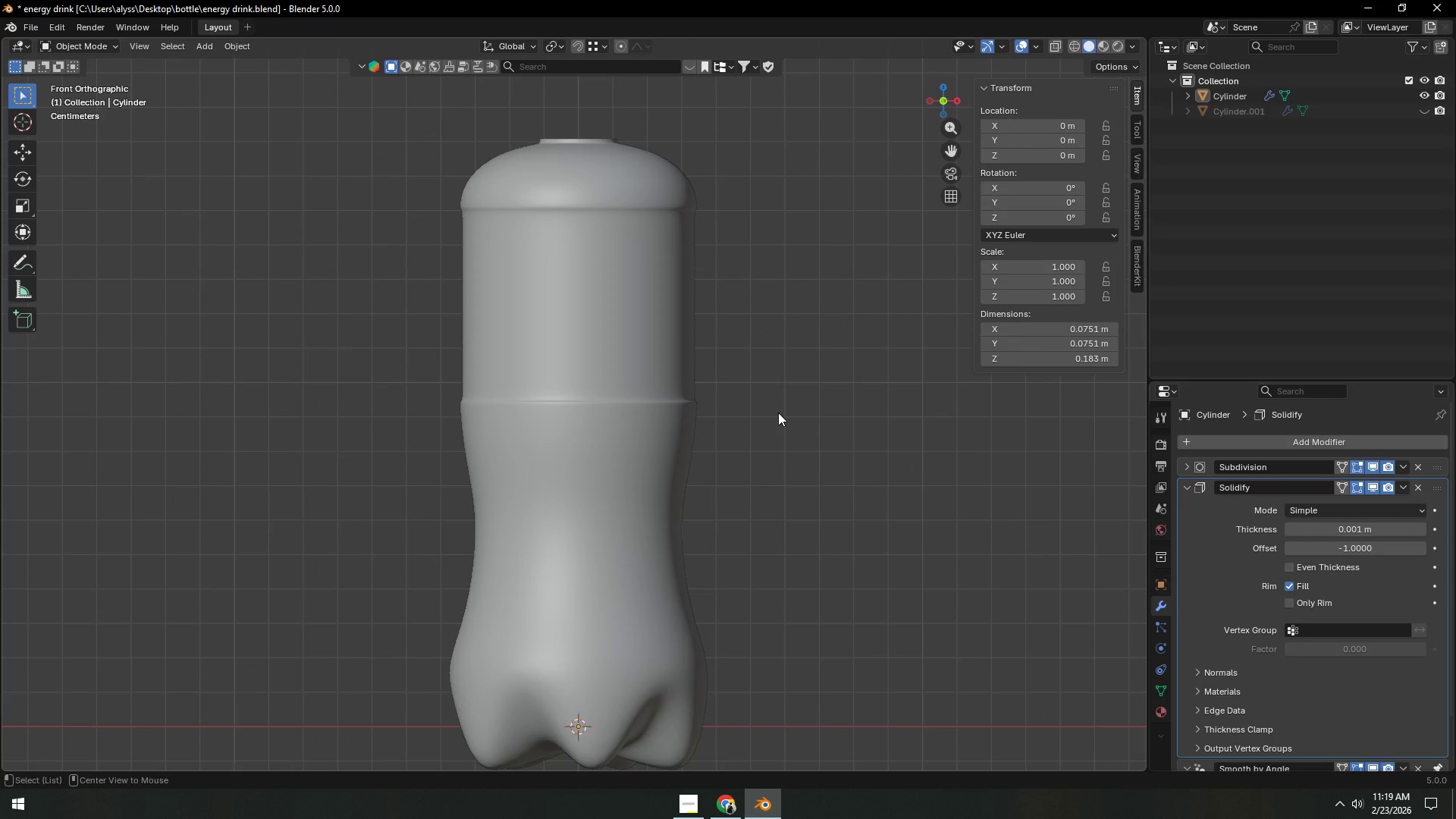 
key(Alt+Z)
 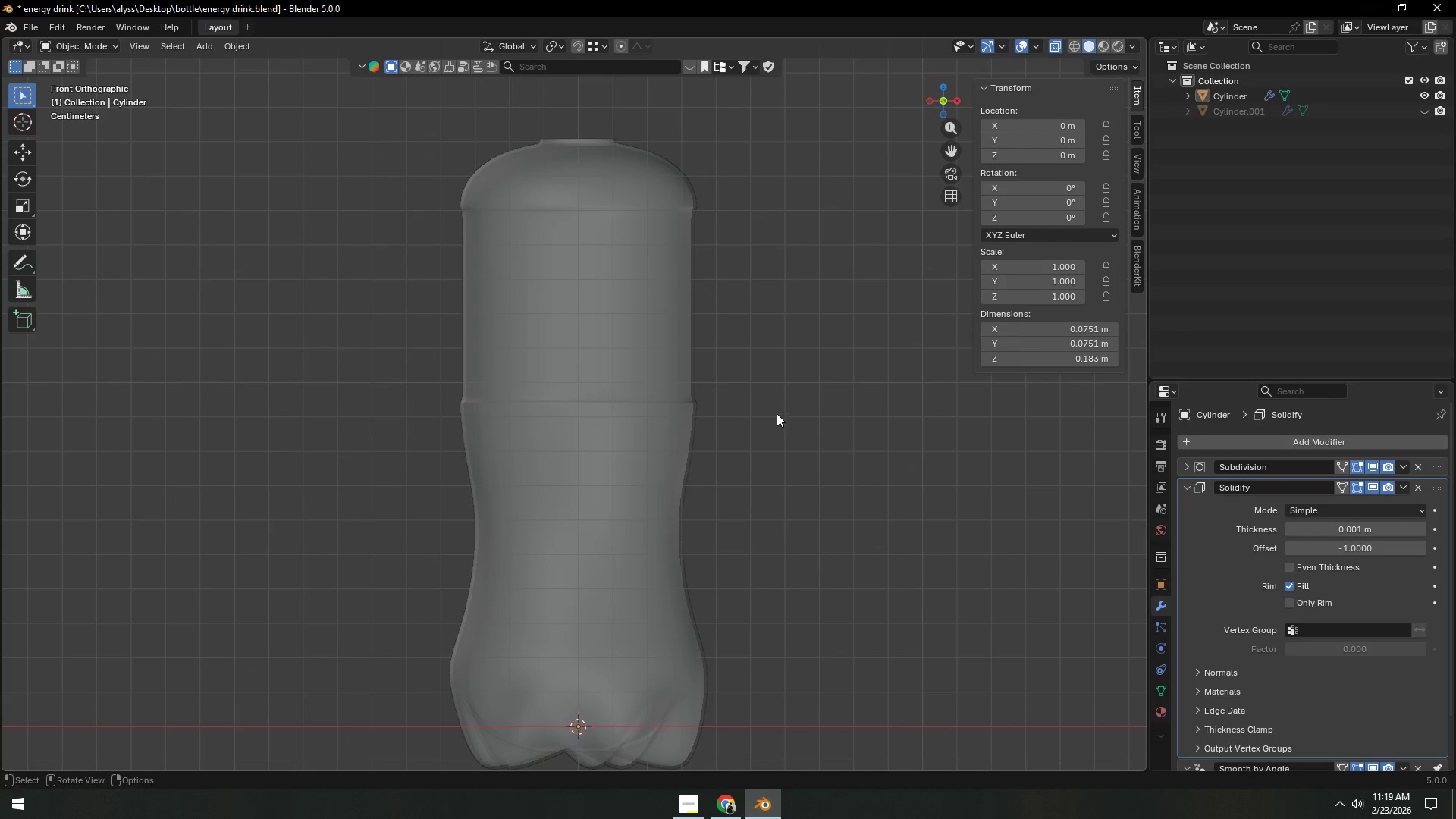 
hold_key(key=ShiftLeft, duration=0.41)
 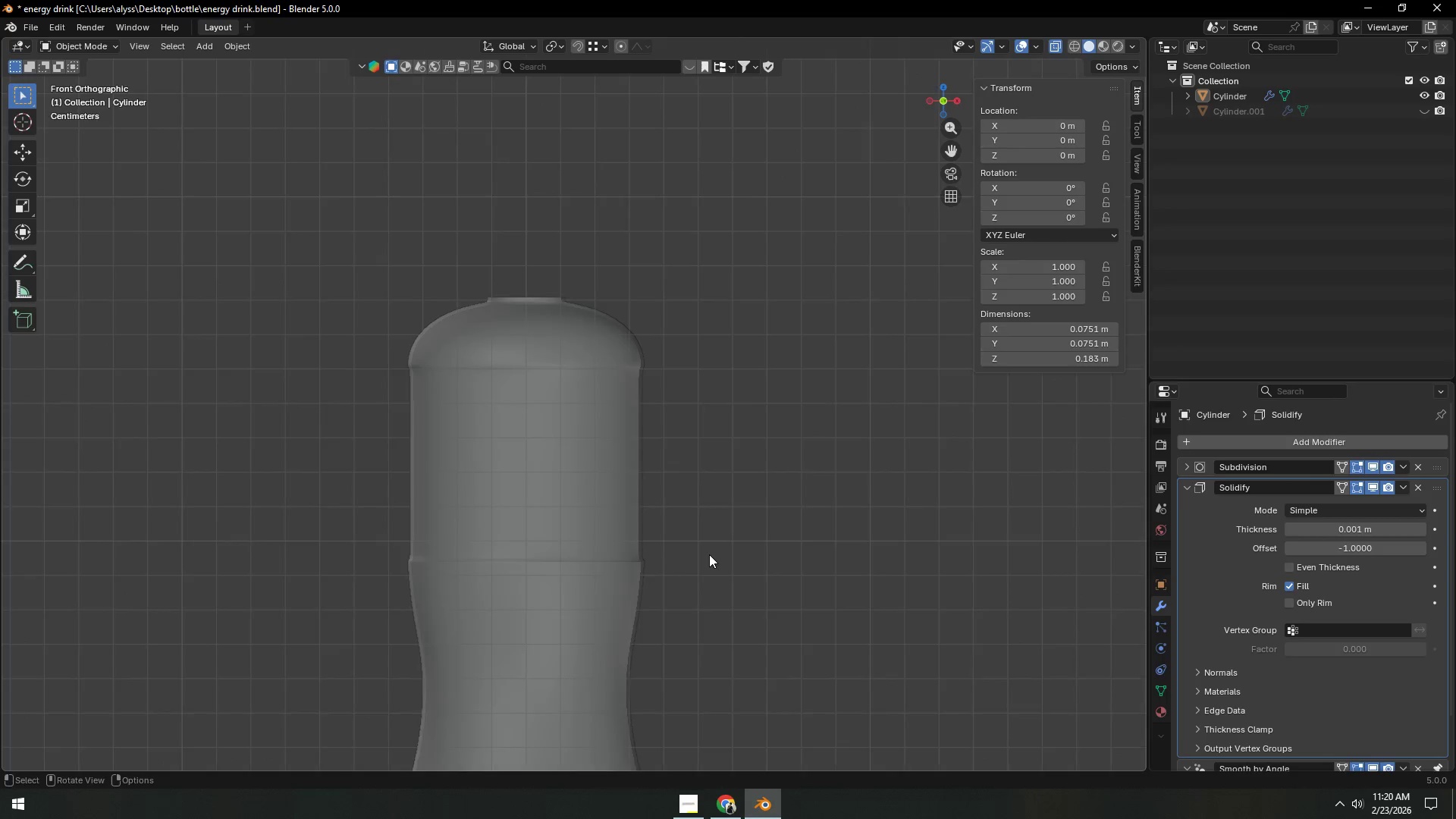 
hold_key(key=ShiftLeft, duration=1.08)
 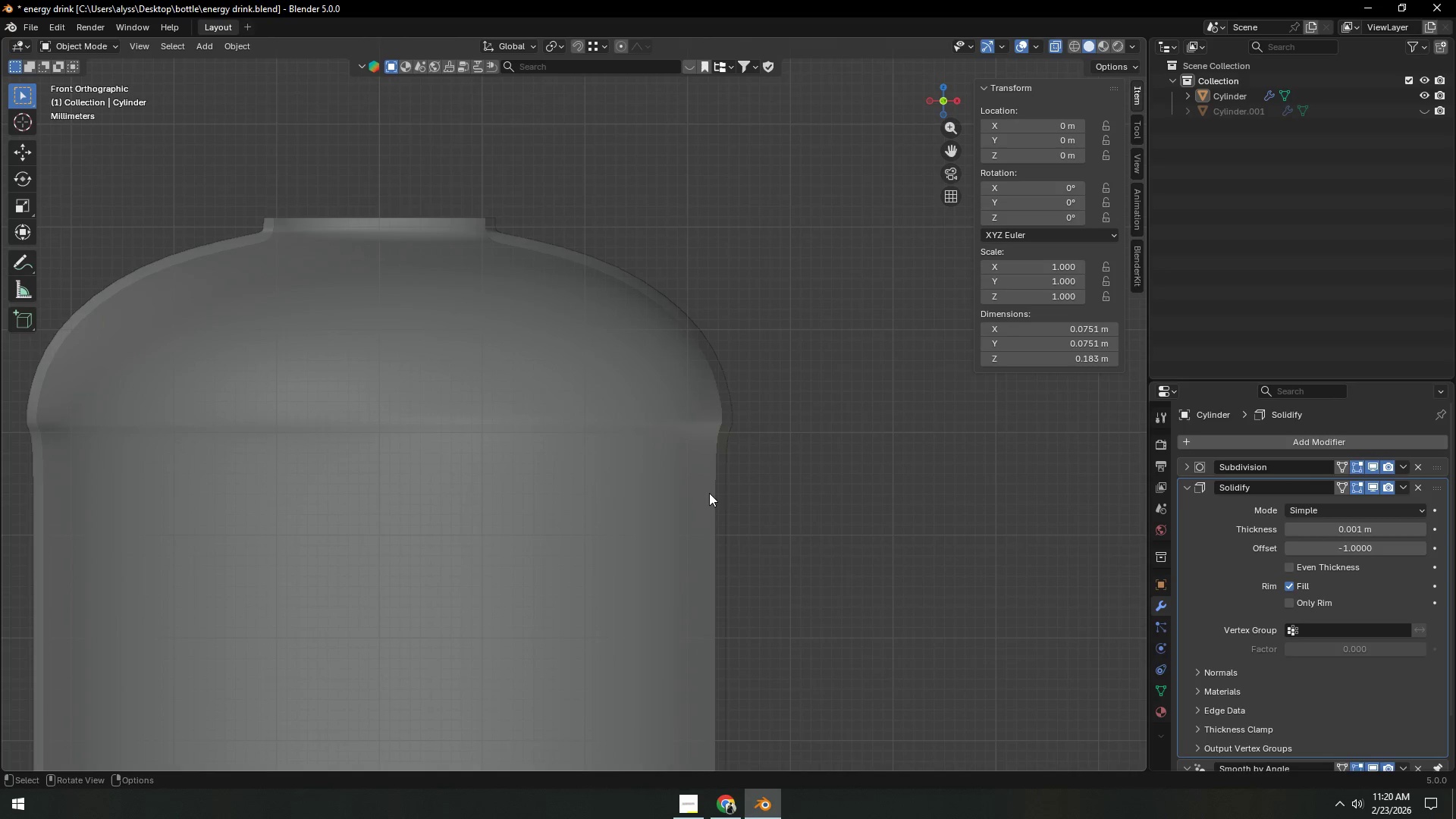 
scroll: coordinate [709, 554], scroll_direction: up, amount: 6.0
 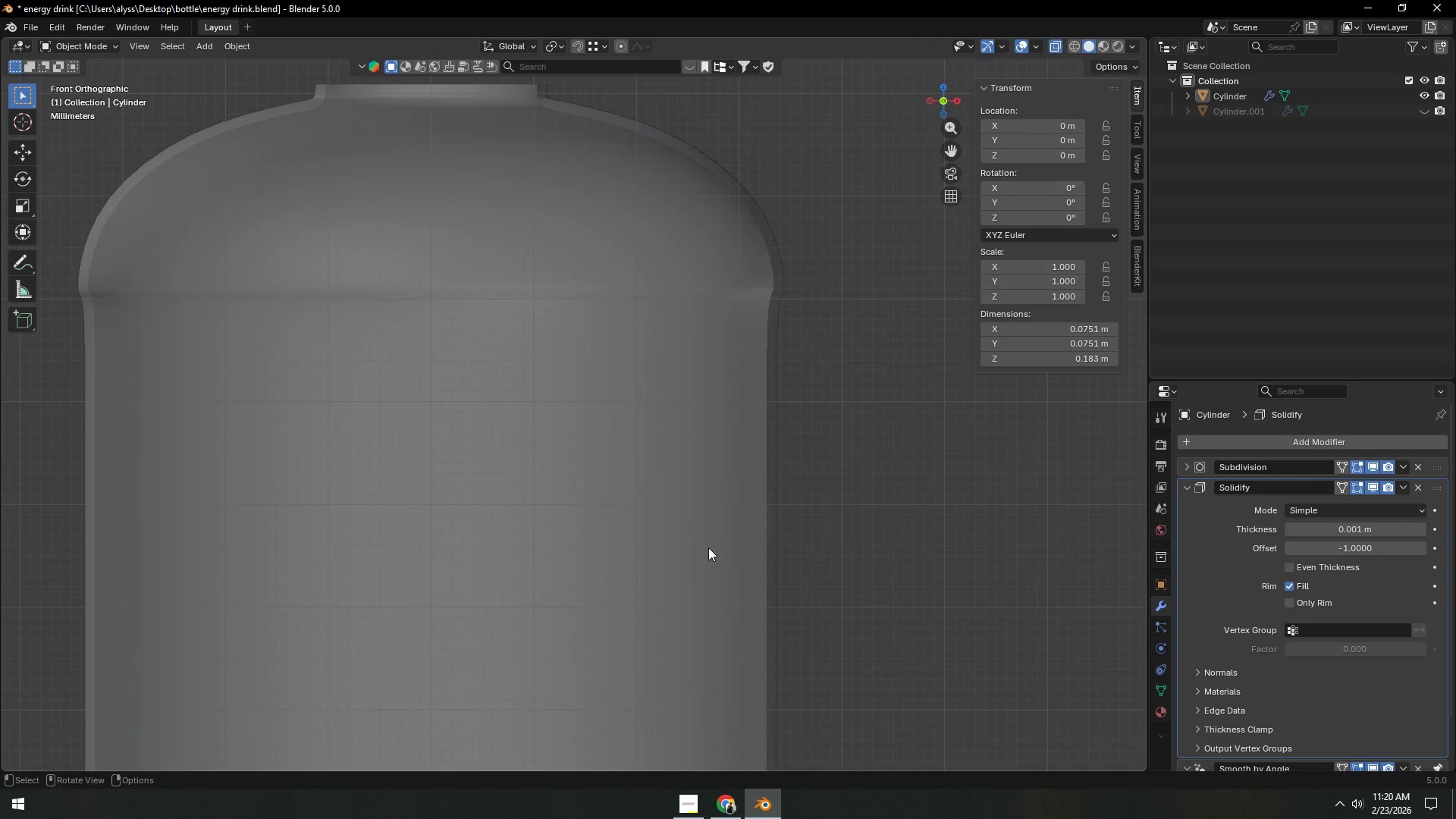 
hold_key(key=ShiftLeft, duration=0.7)
 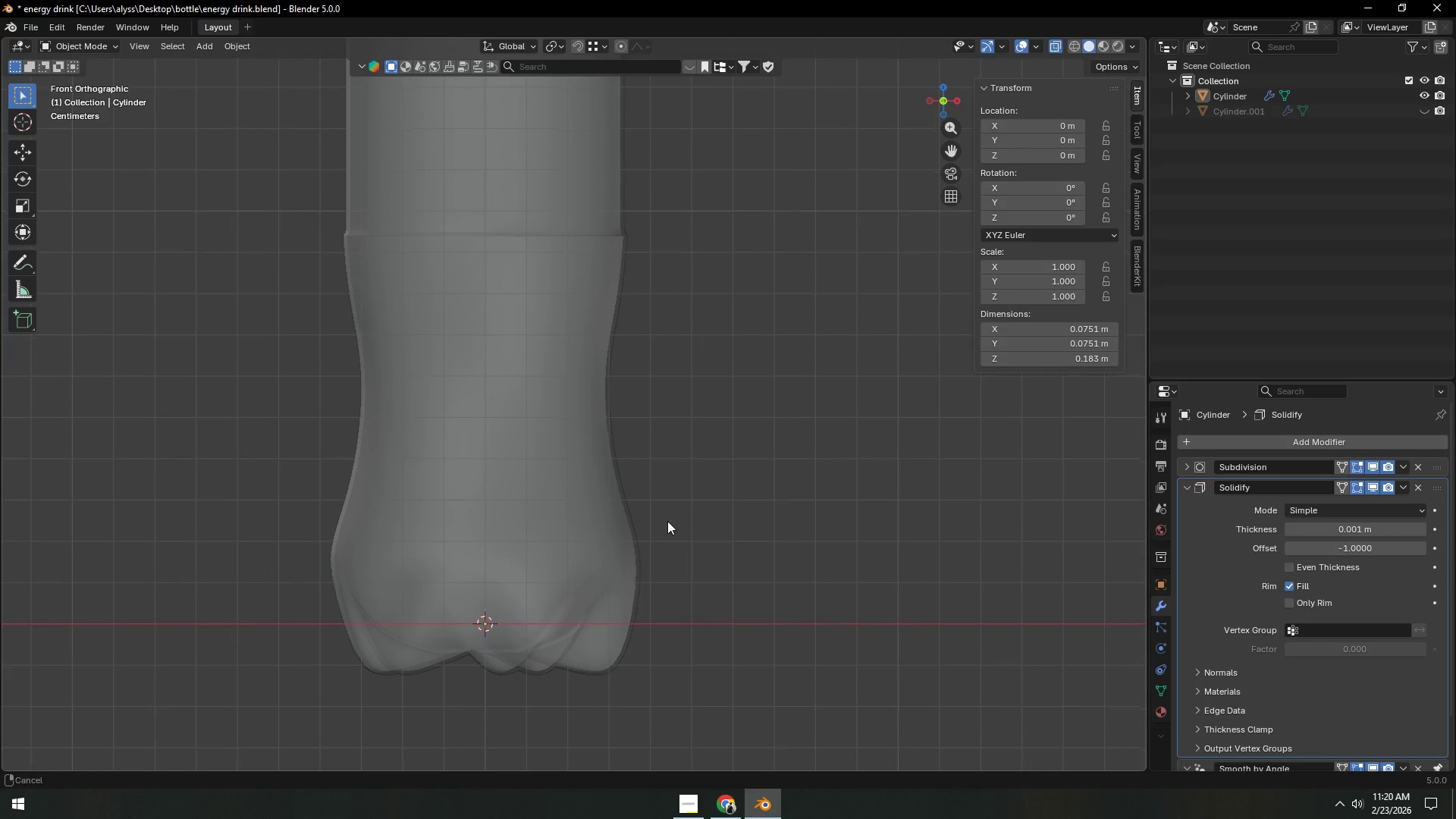 
scroll: coordinate [706, 513], scroll_direction: down, amount: 5.0
 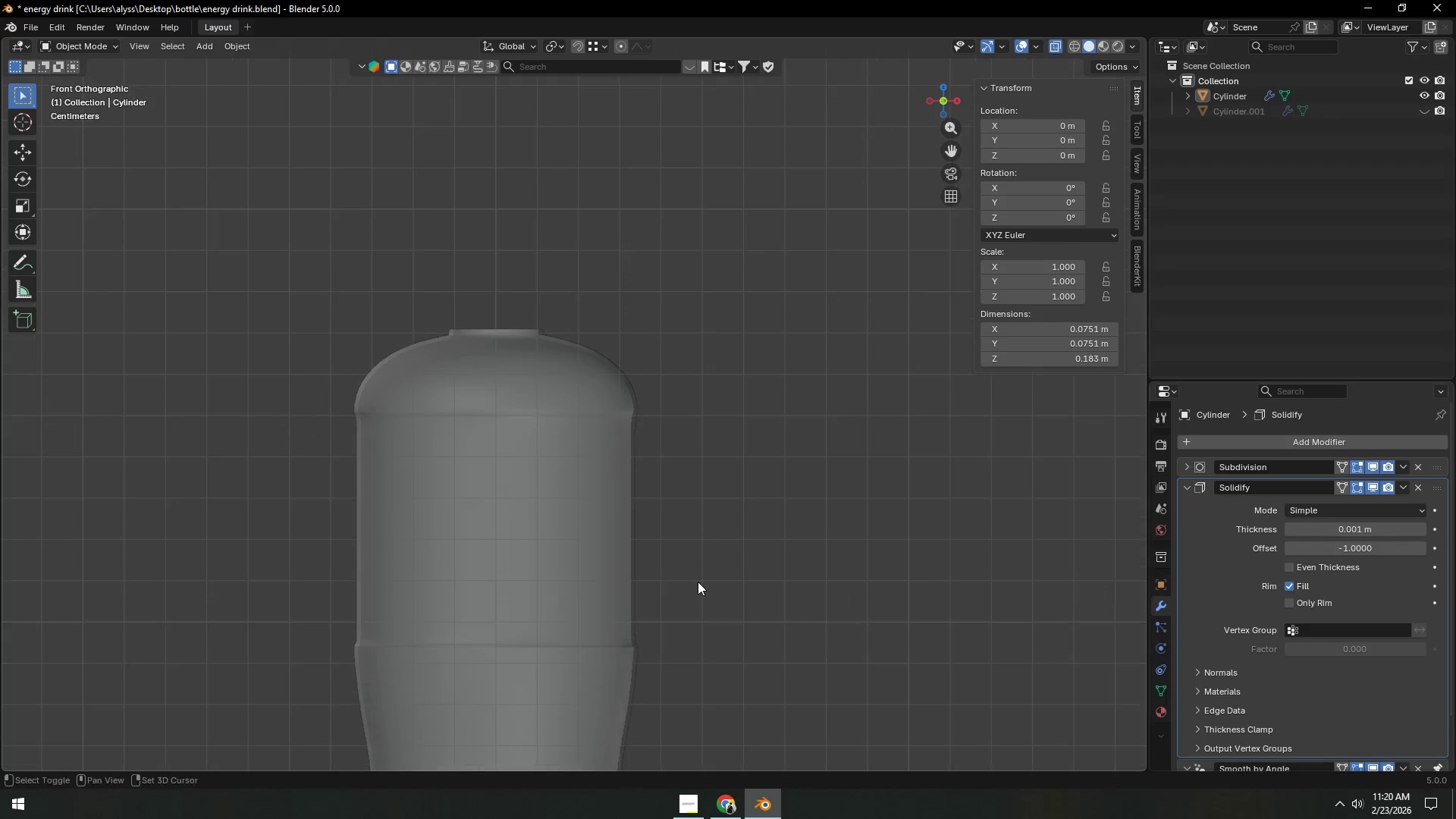 
hold_key(key=ShiftLeft, duration=0.75)
 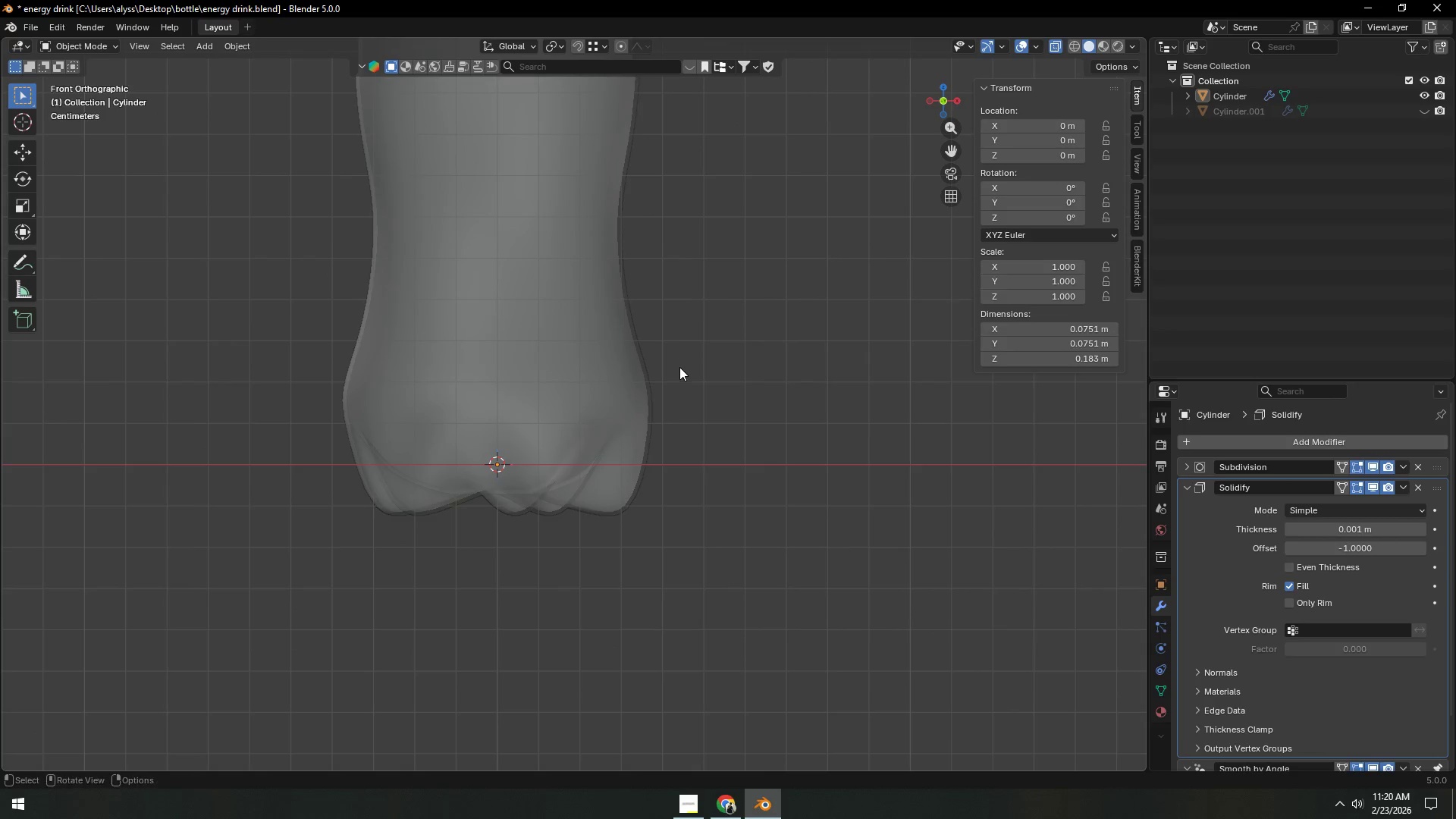 
scroll: coordinate [679, 367], scroll_direction: up, amount: 4.0
 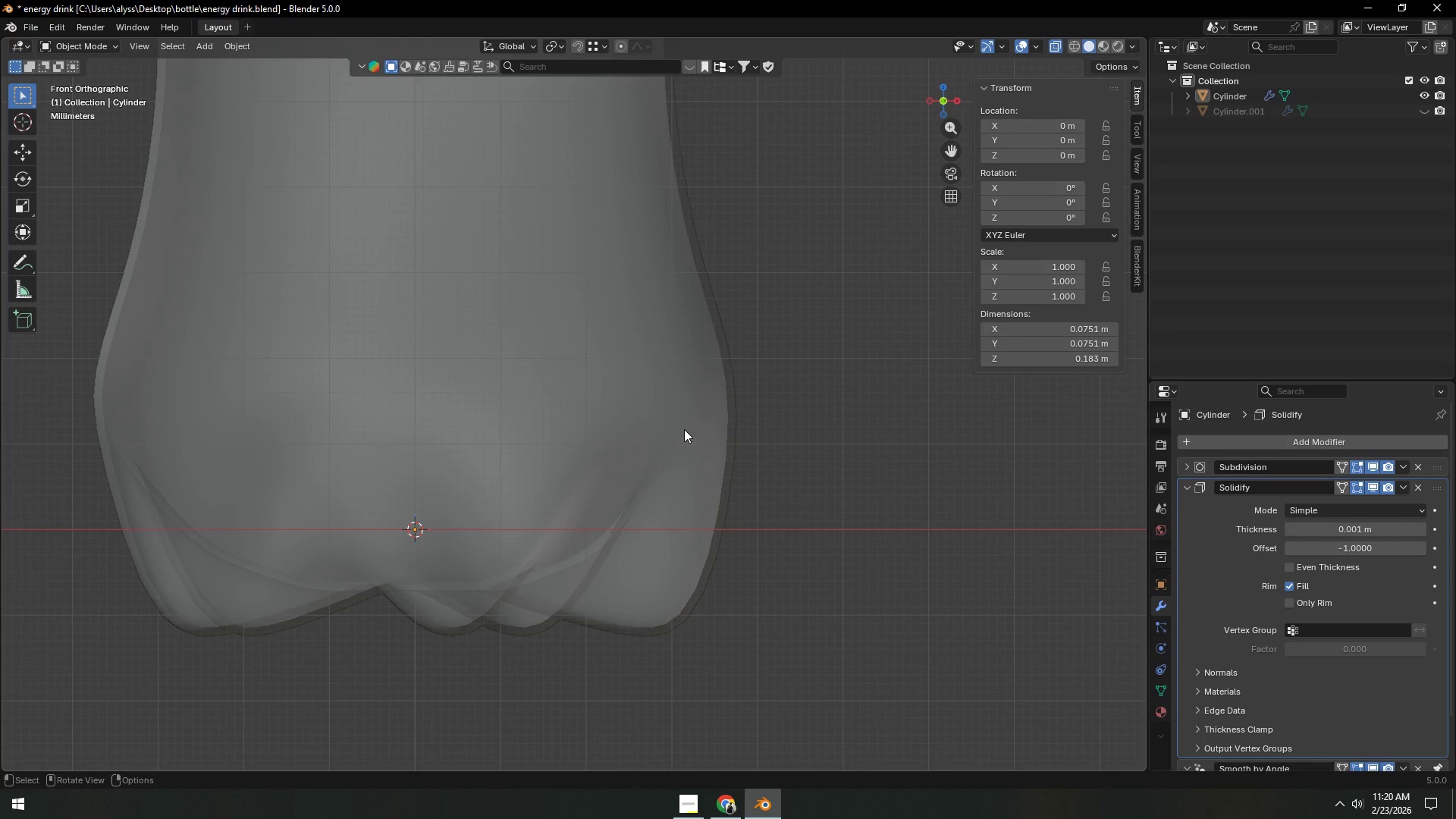 
hold_key(key=ShiftLeft, duration=0.47)
 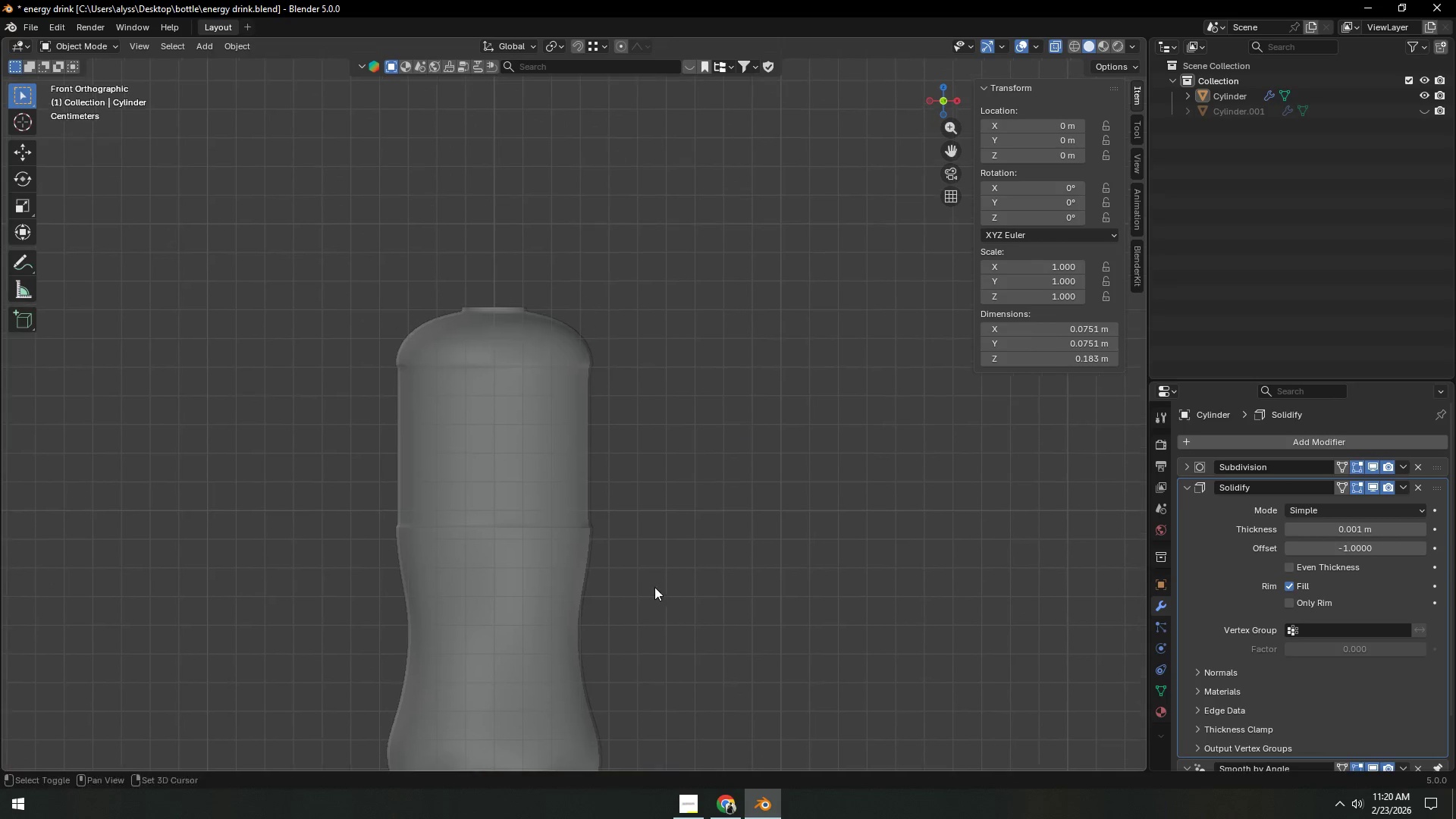 
scroll: coordinate [686, 428], scroll_direction: down, amount: 6.0
 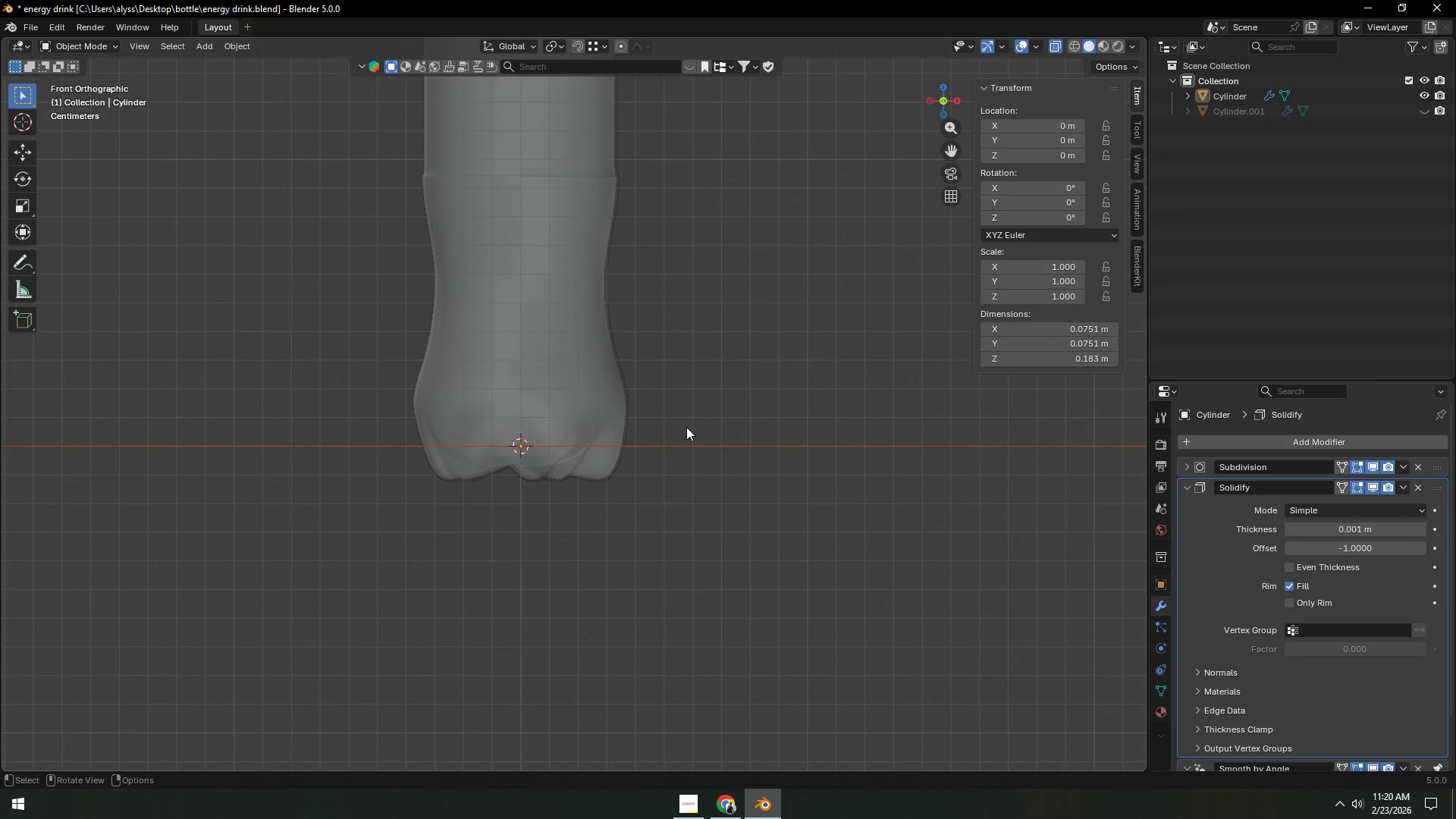 
hold_key(key=ShiftLeft, duration=0.31)
 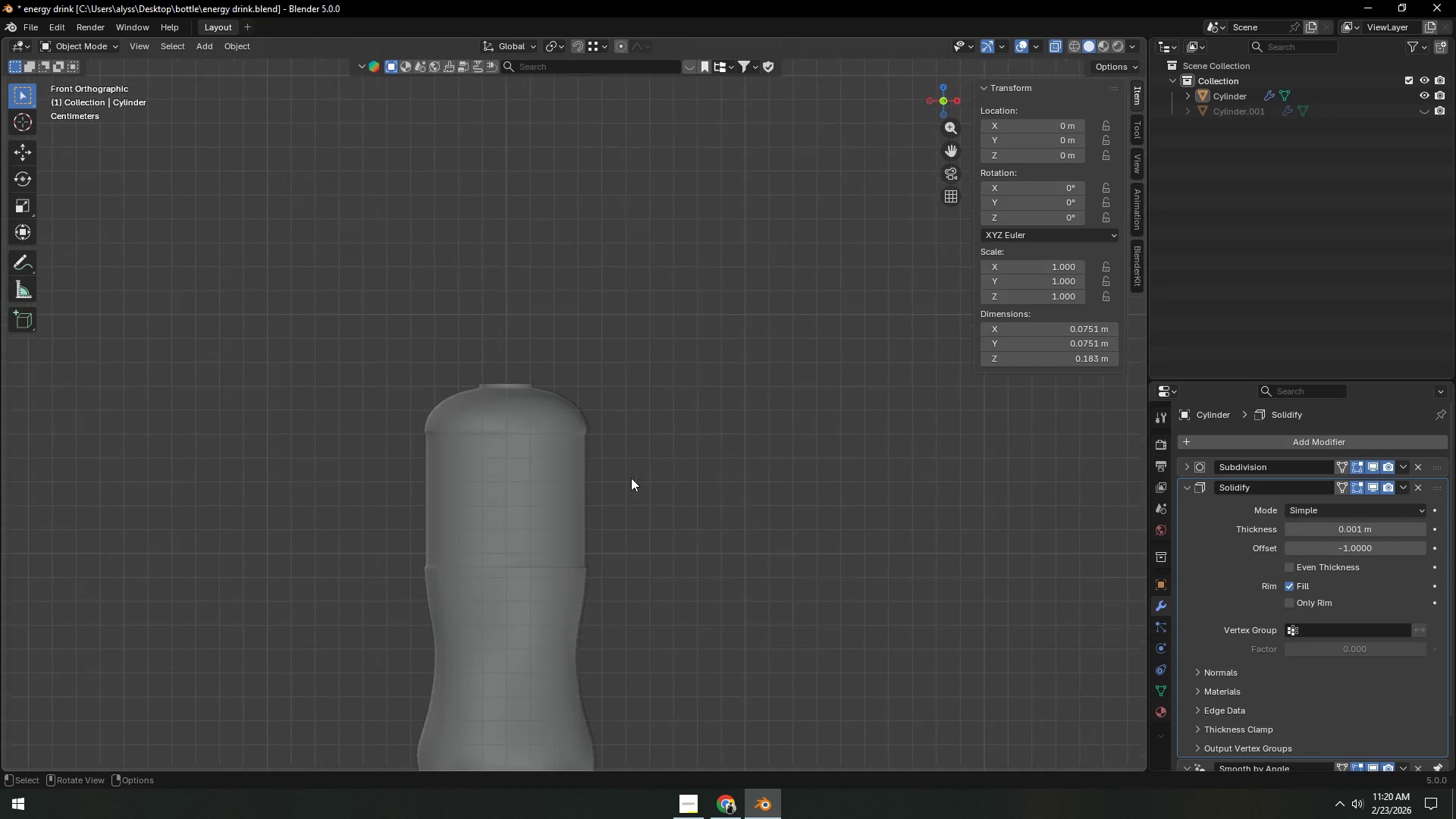 
scroll: coordinate [631, 478], scroll_direction: down, amount: 4.0
 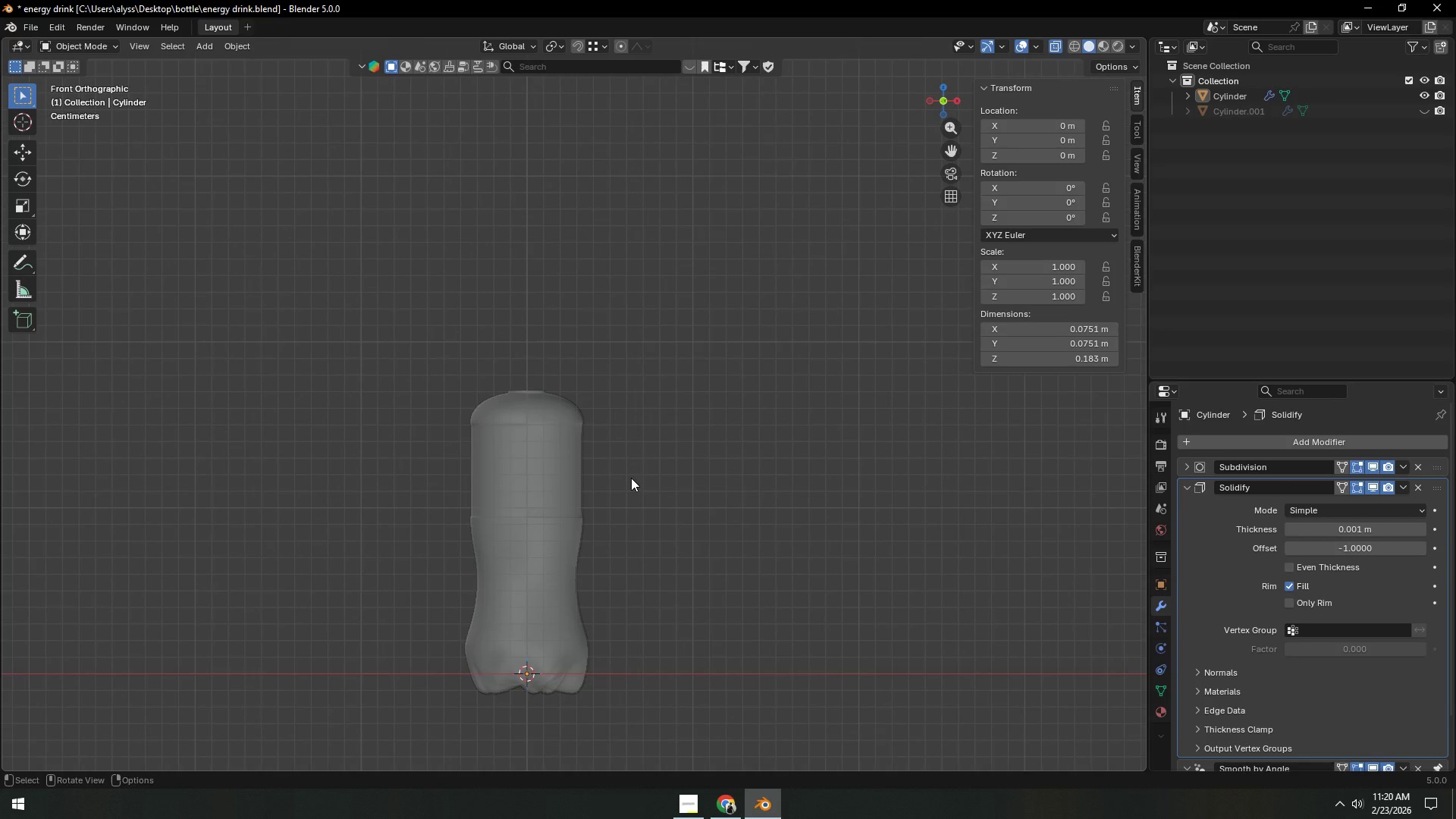 
hold_key(key=ShiftLeft, duration=0.39)
 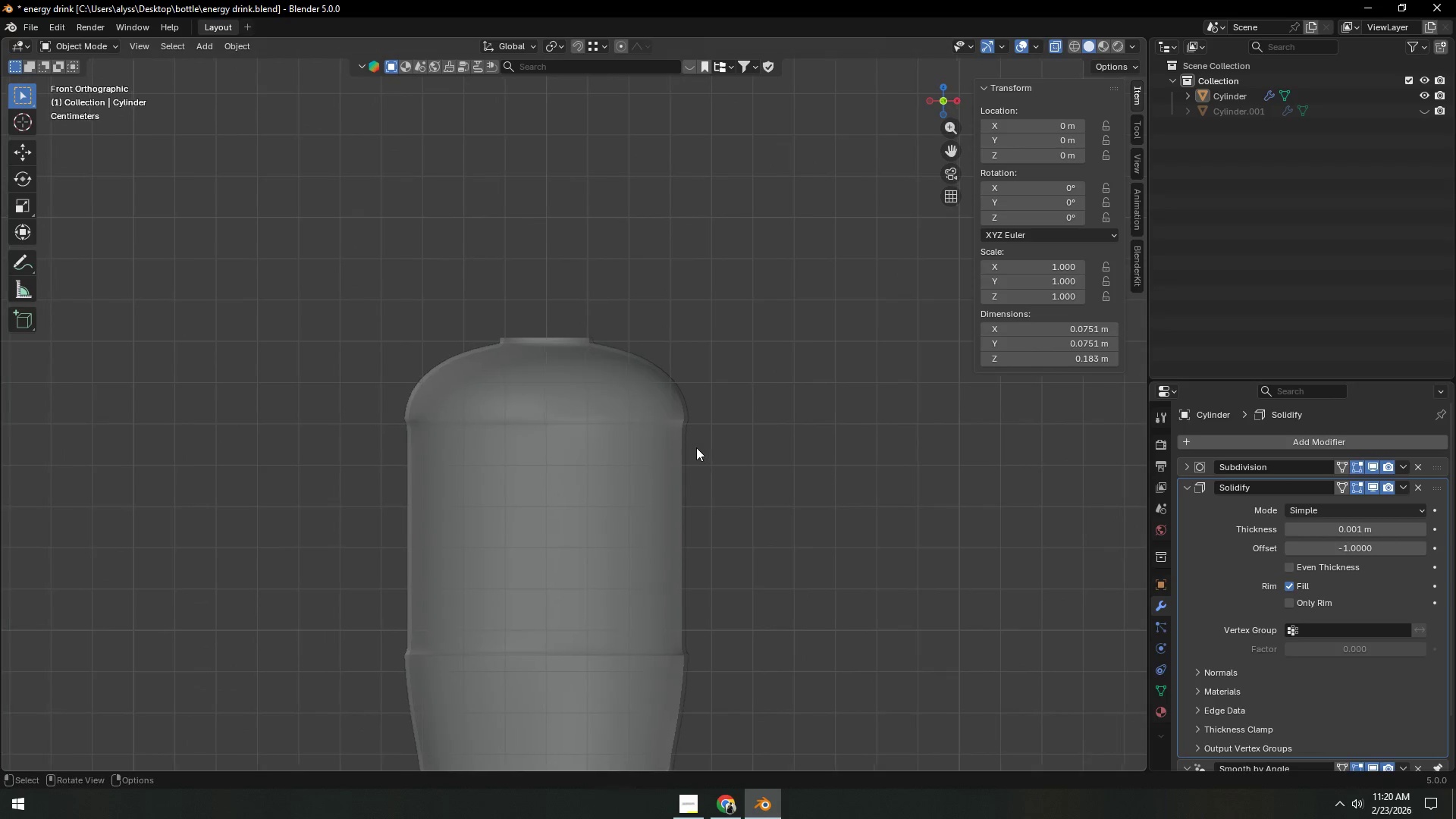 
scroll: coordinate [696, 447], scroll_direction: up, amount: 9.0
 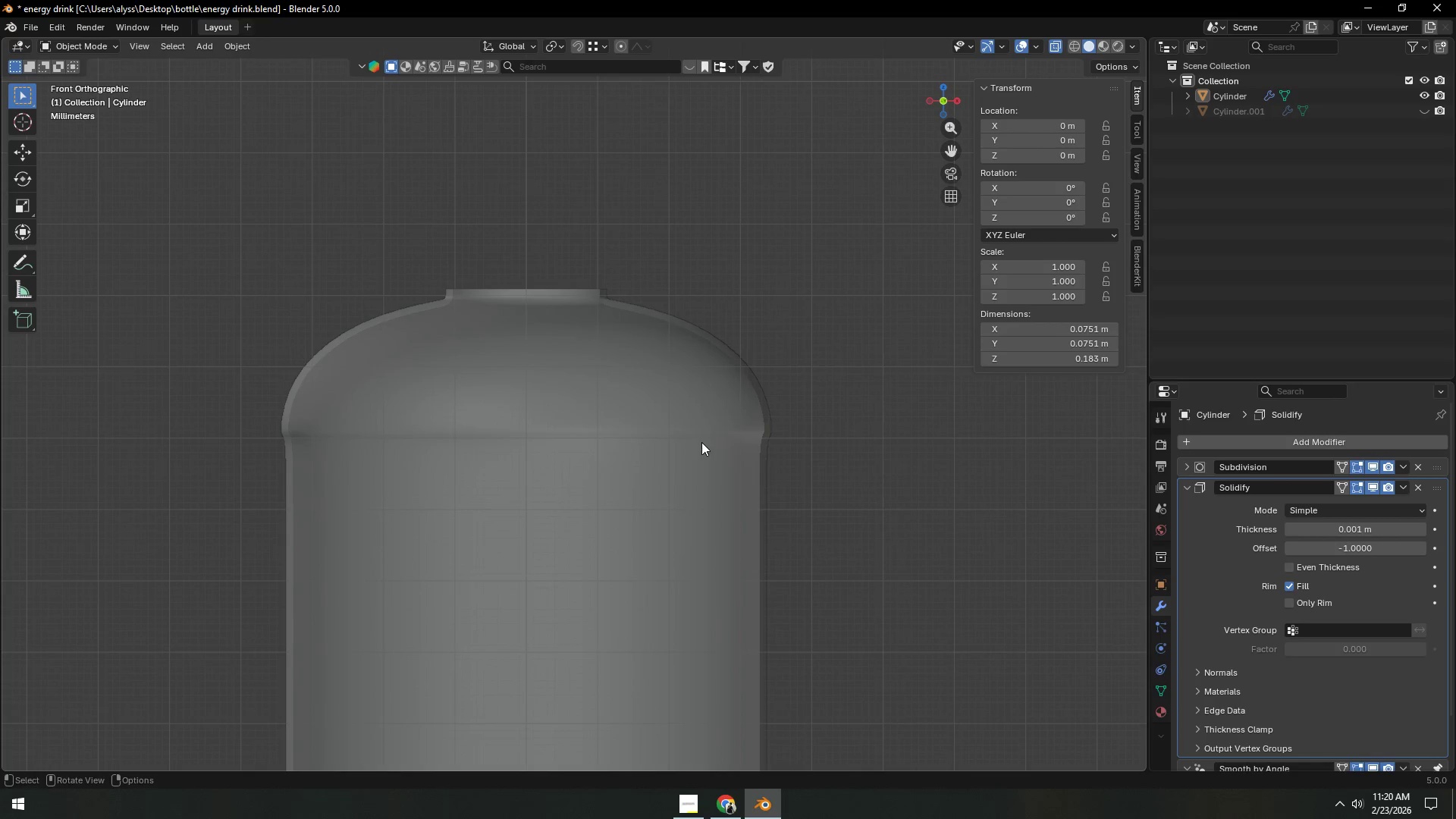 
hold_key(key=ShiftLeft, duration=0.41)
 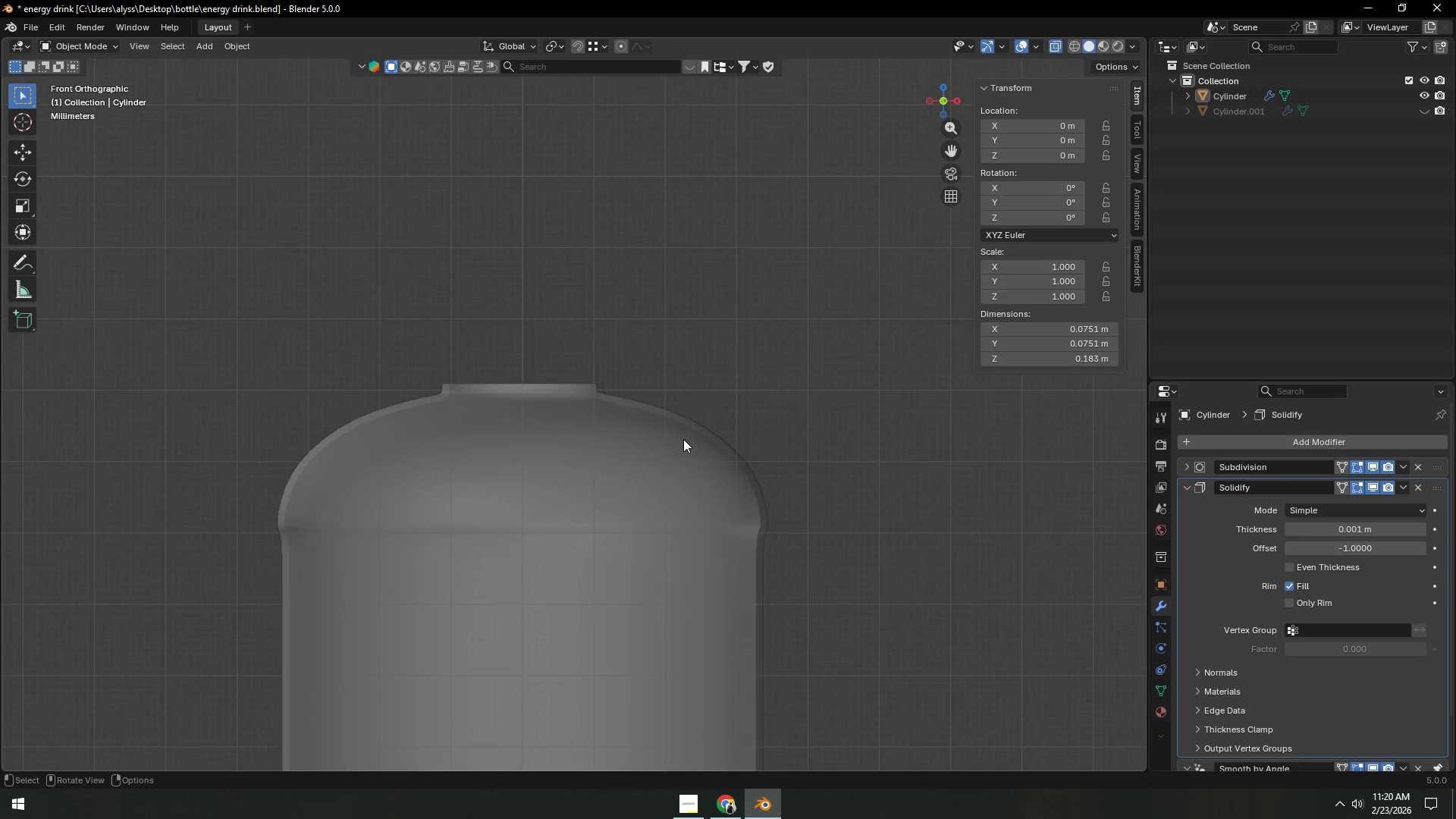 
scroll: coordinate [683, 440], scroll_direction: up, amount: 4.0
 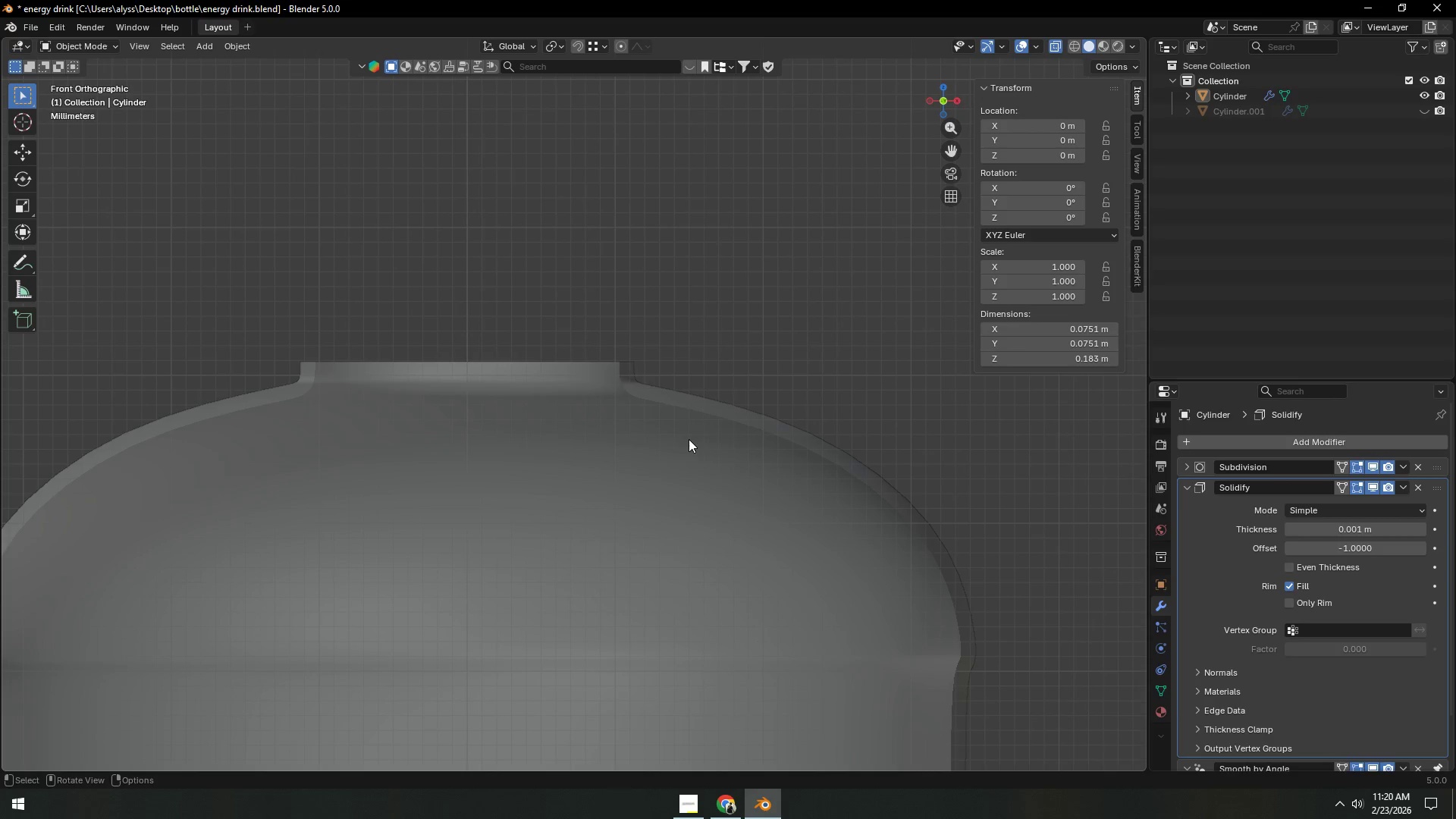 
key(Alt+AltLeft)
 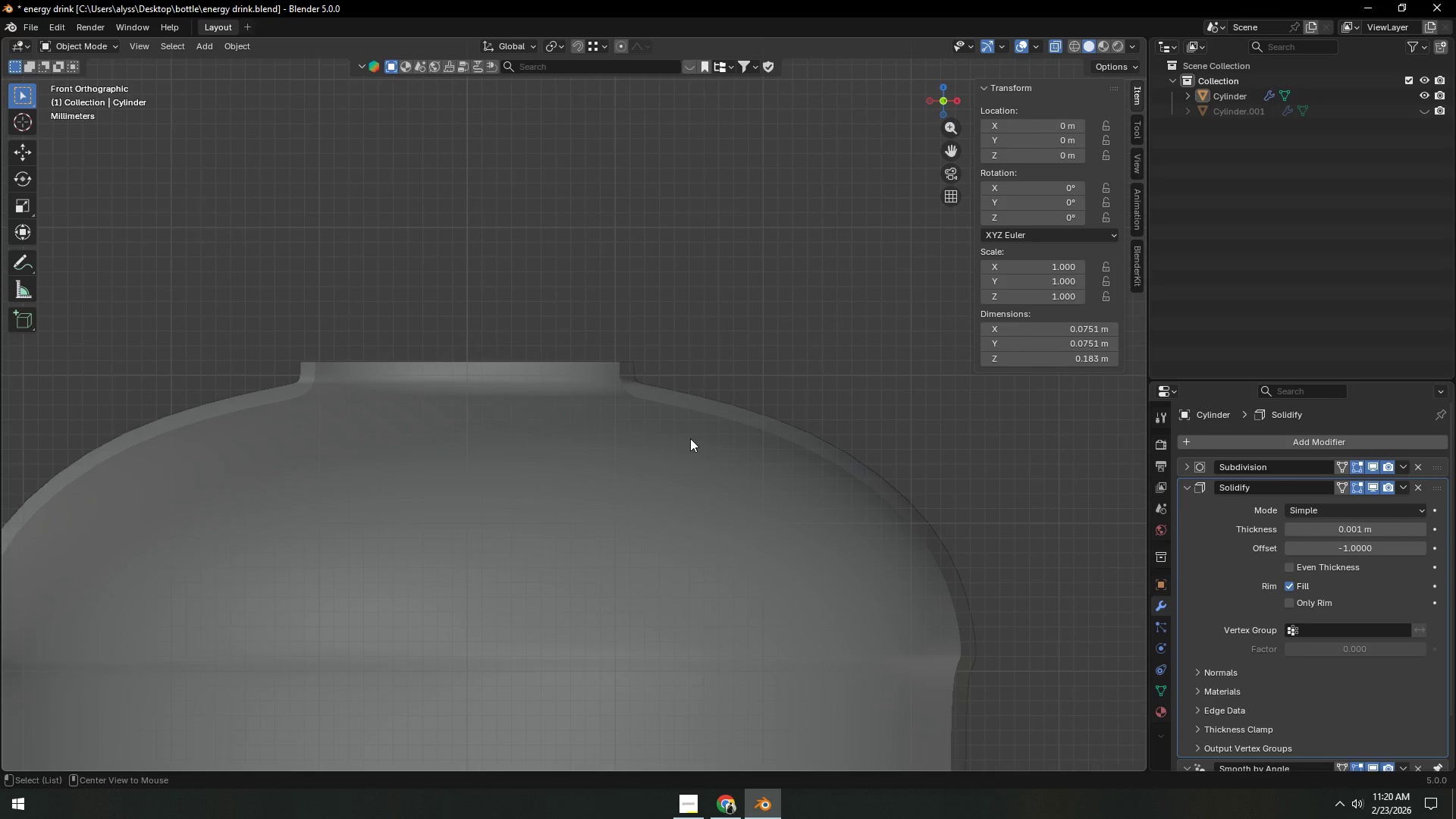 
key(Alt+Z)
 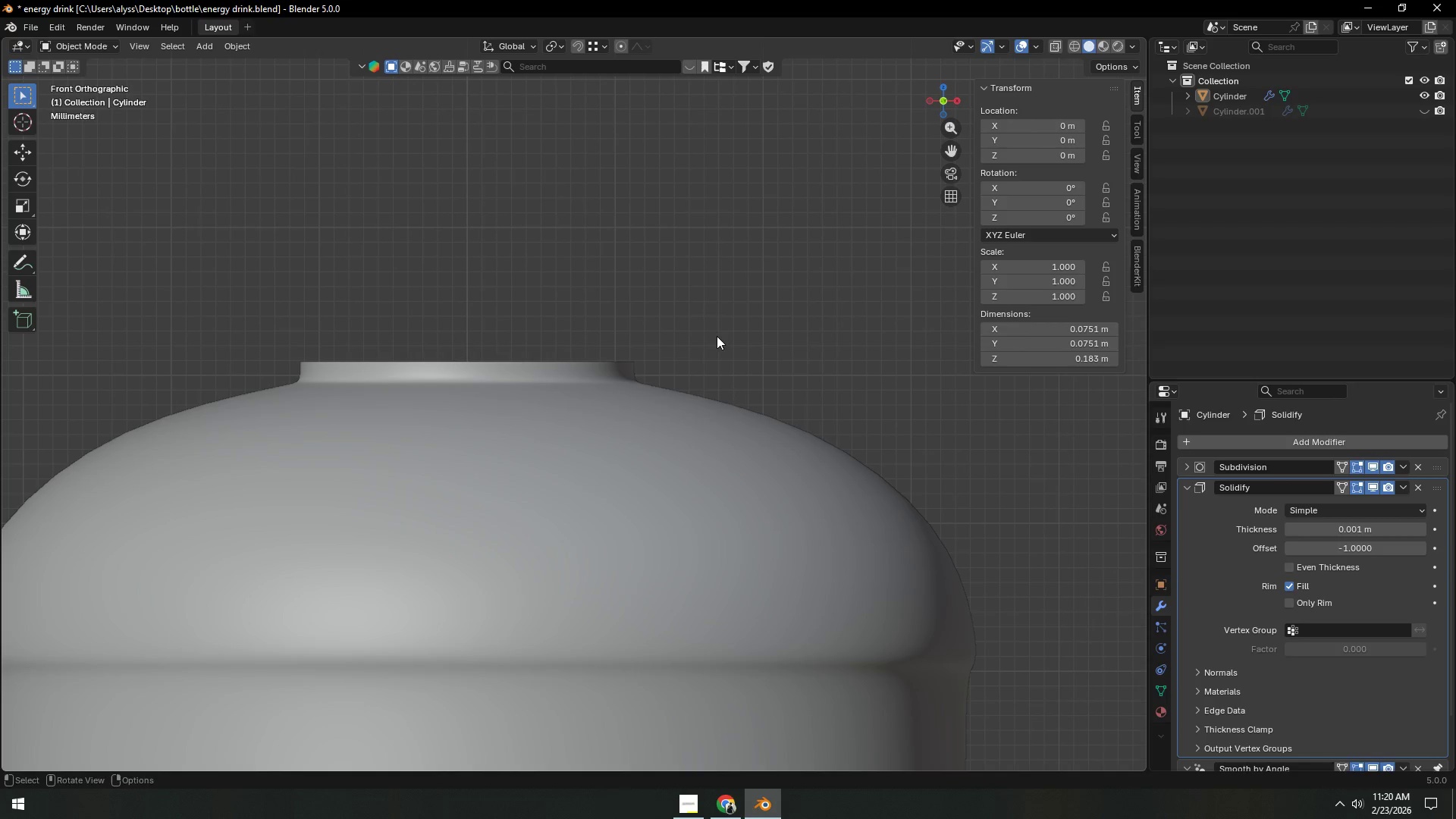 
key(Shift+ShiftLeft)
 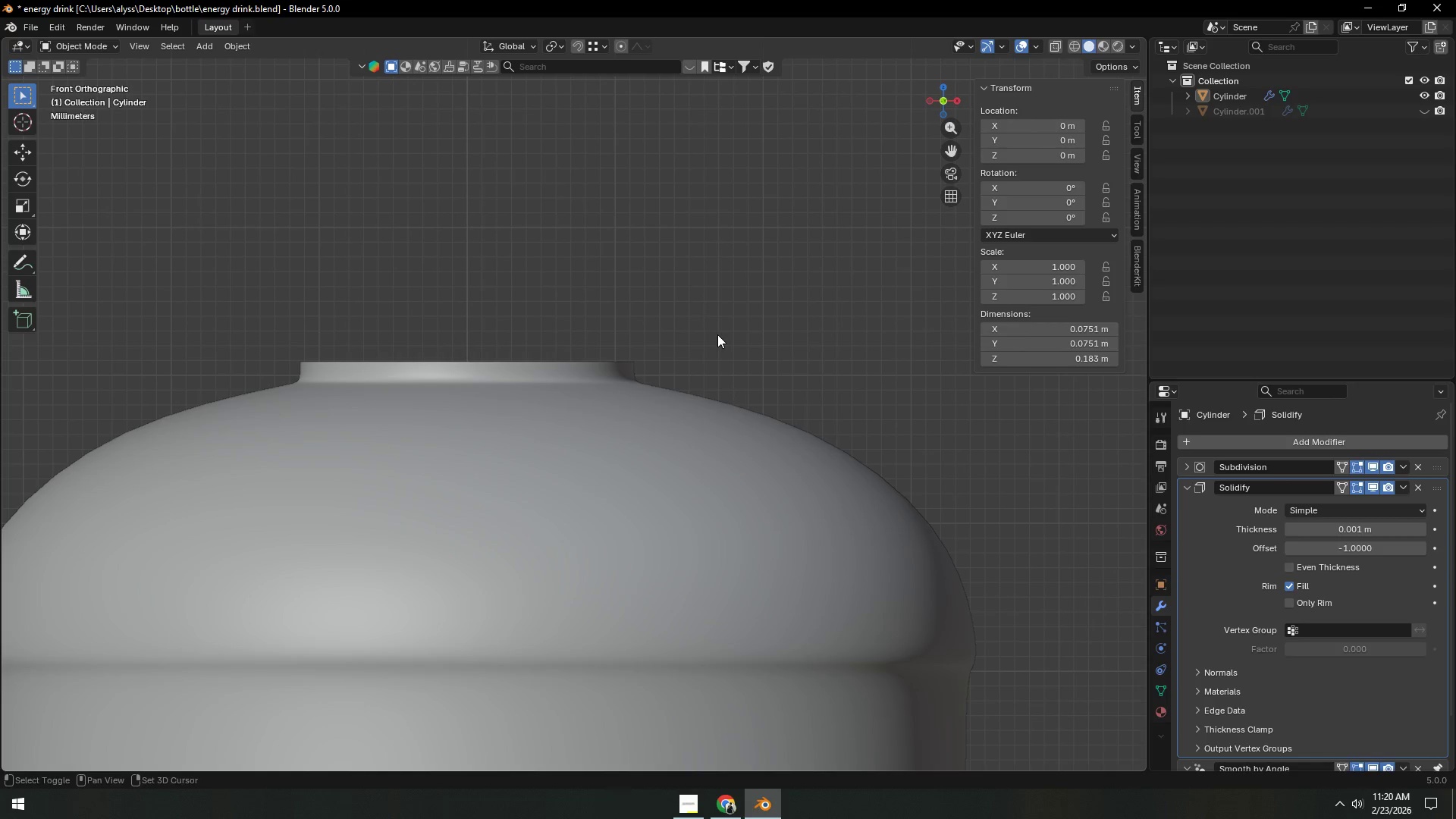 
middle_click([717, 334])
 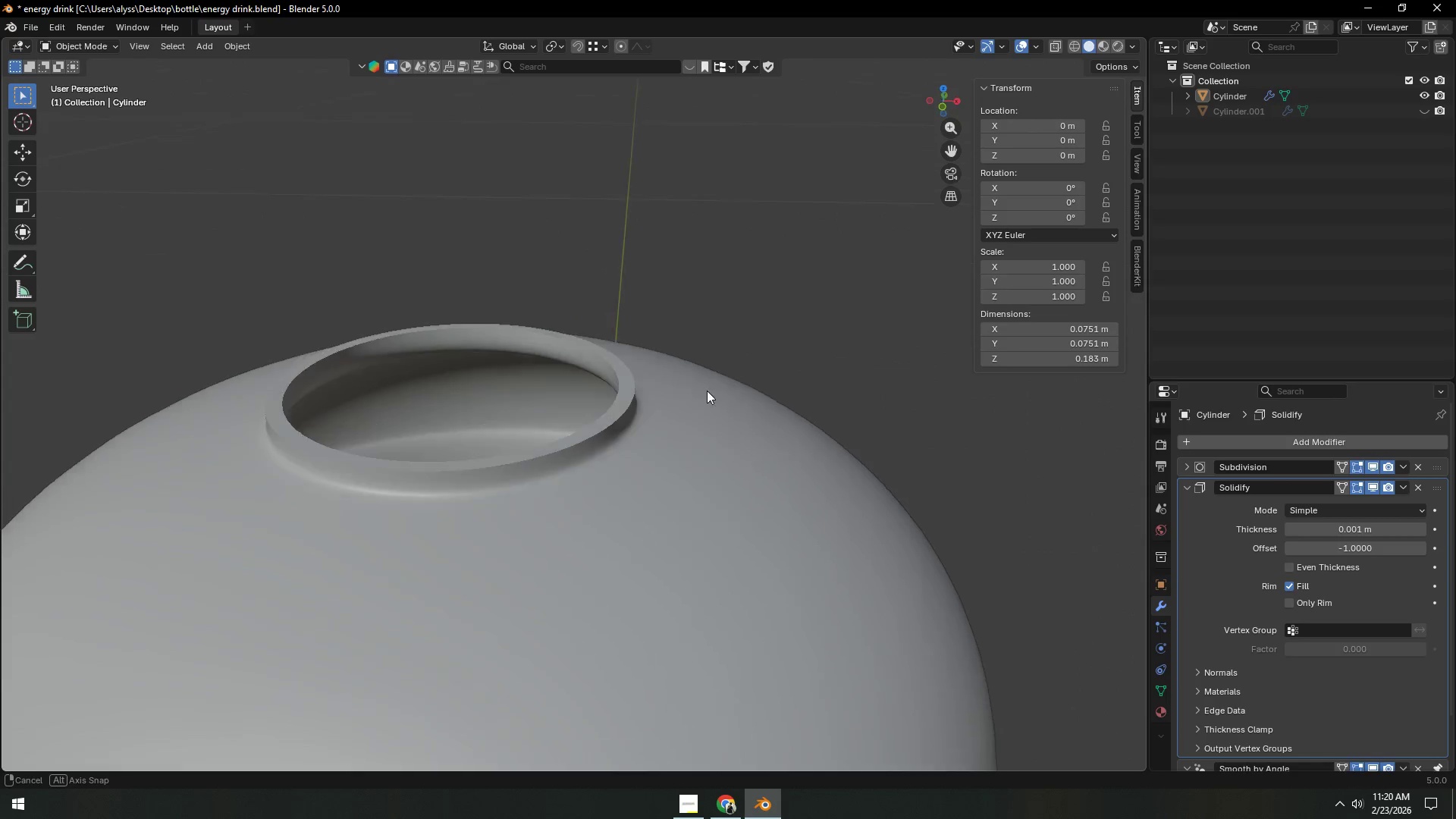 
scroll: coordinate [705, 400], scroll_direction: down, amount: 2.0
 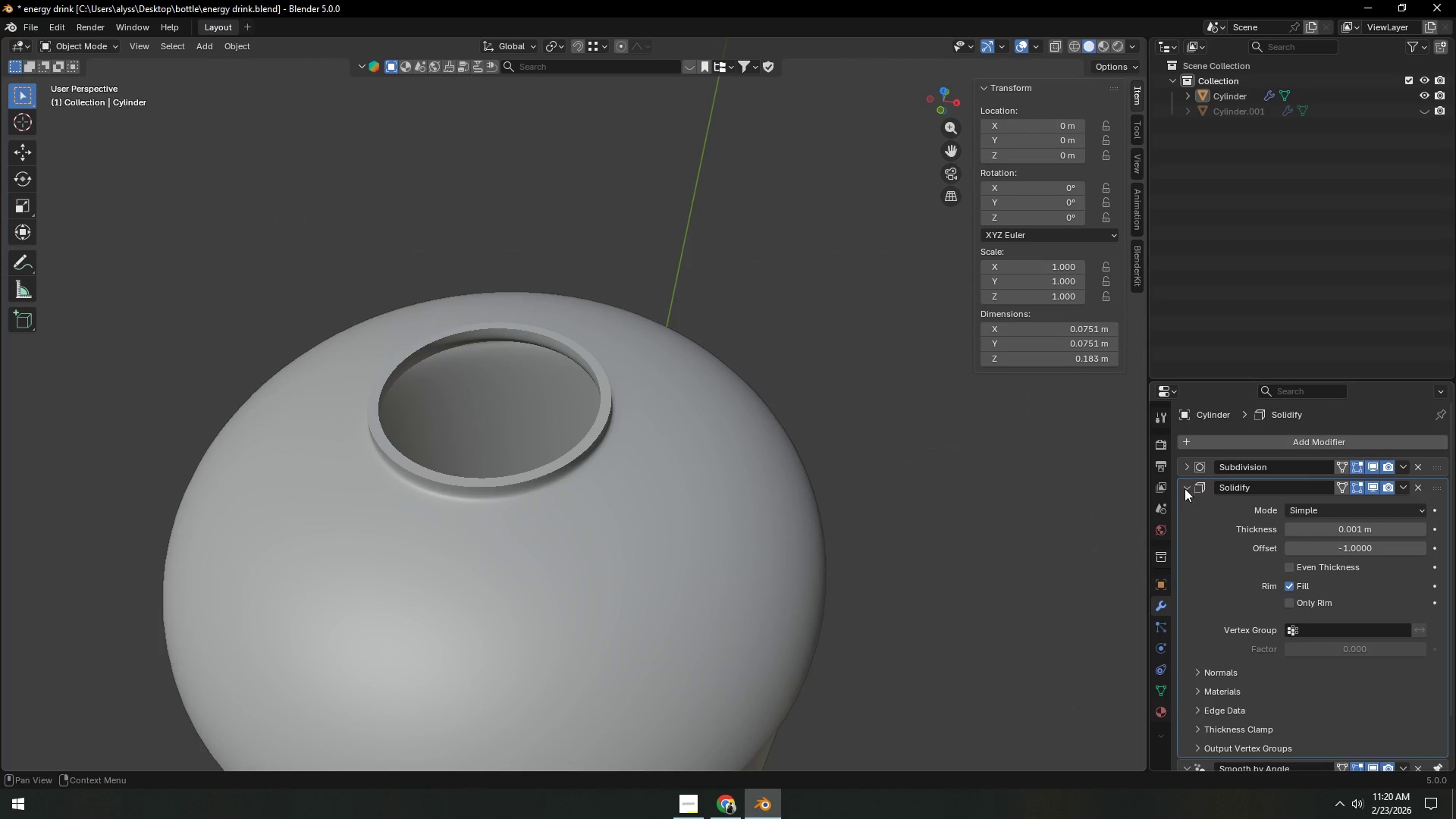 
left_click([954, 504])
 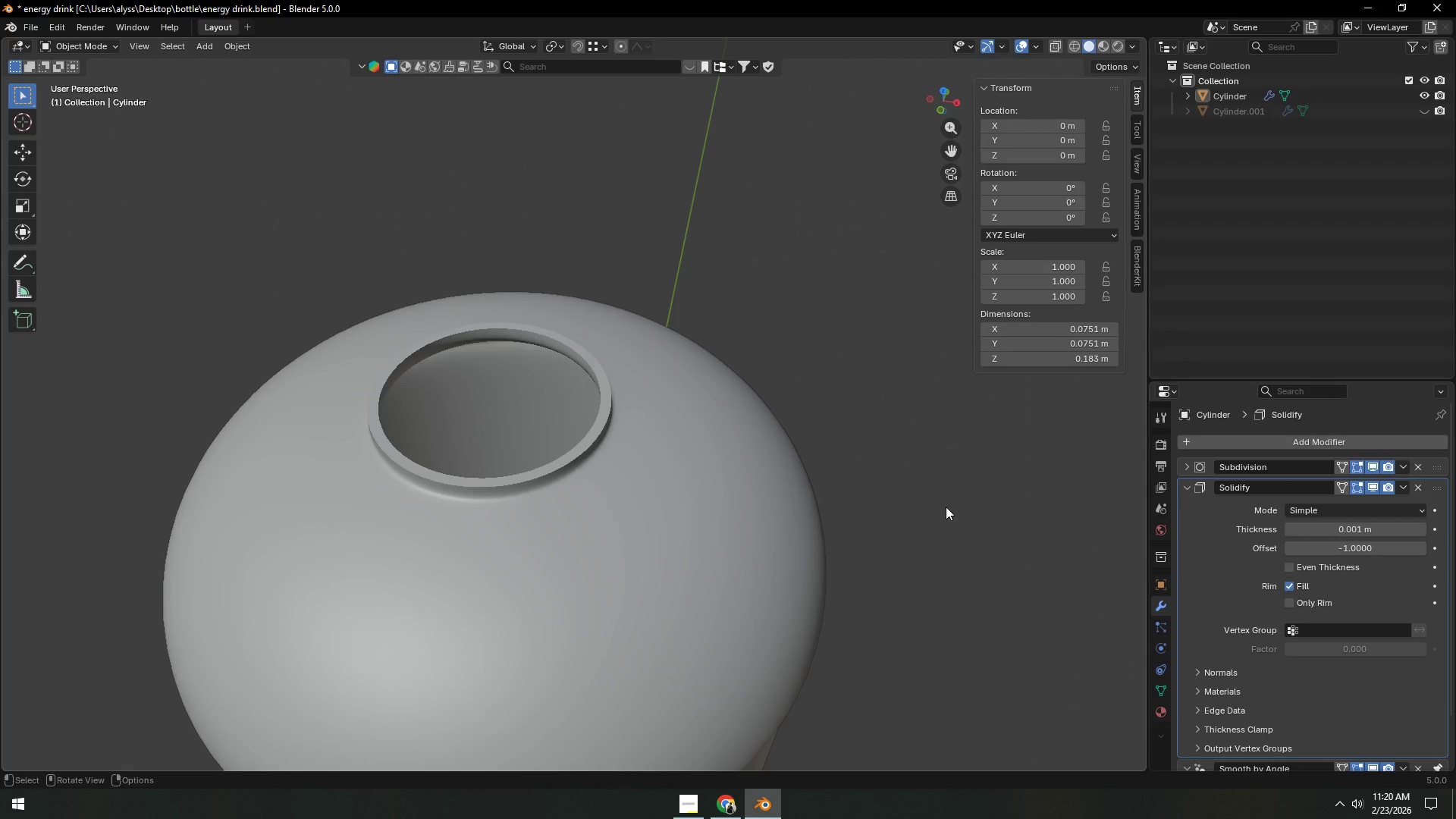 
left_click([615, 526])
 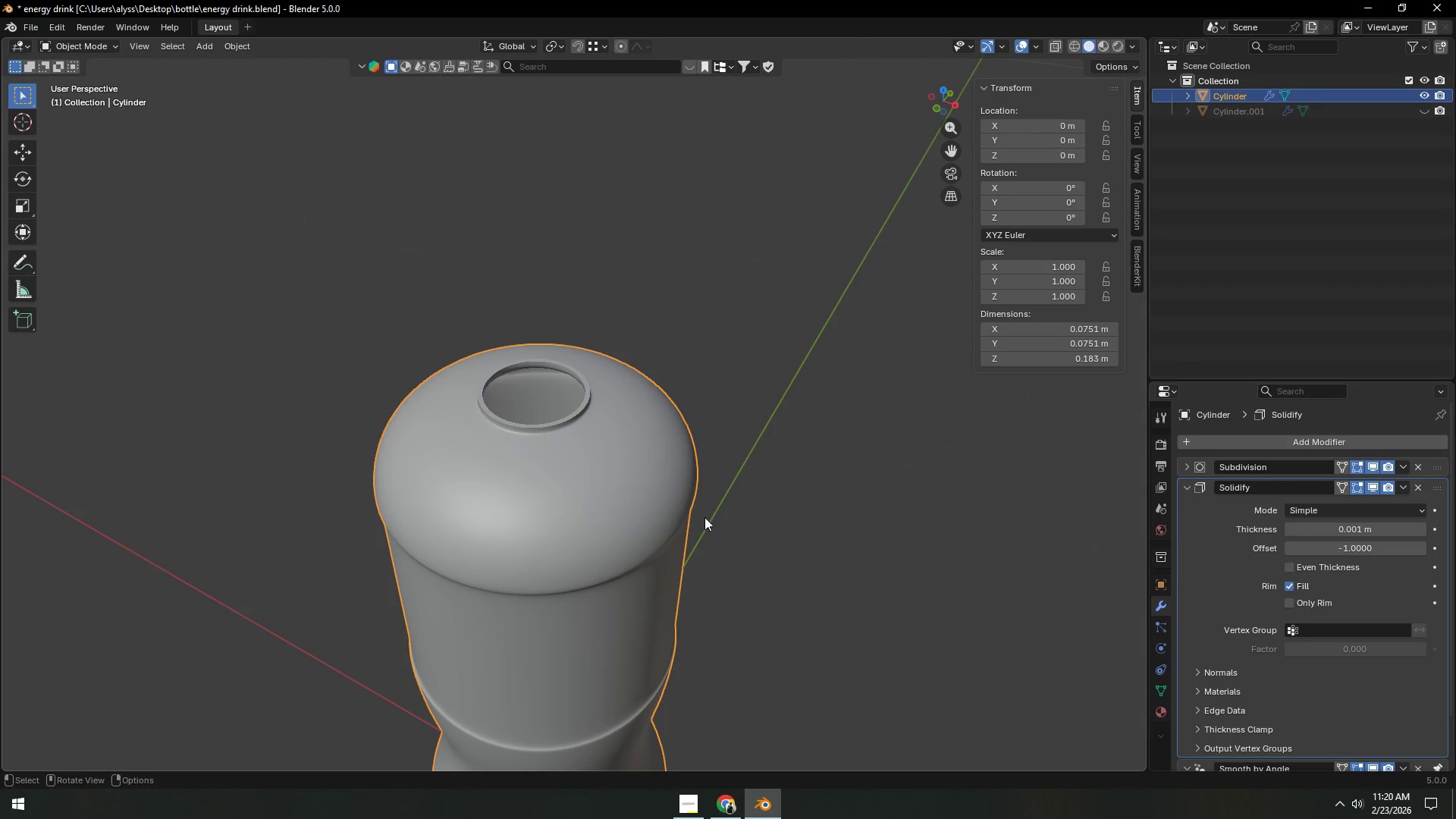 
scroll: coordinate [945, 507], scroll_direction: down, amount: 4.0
 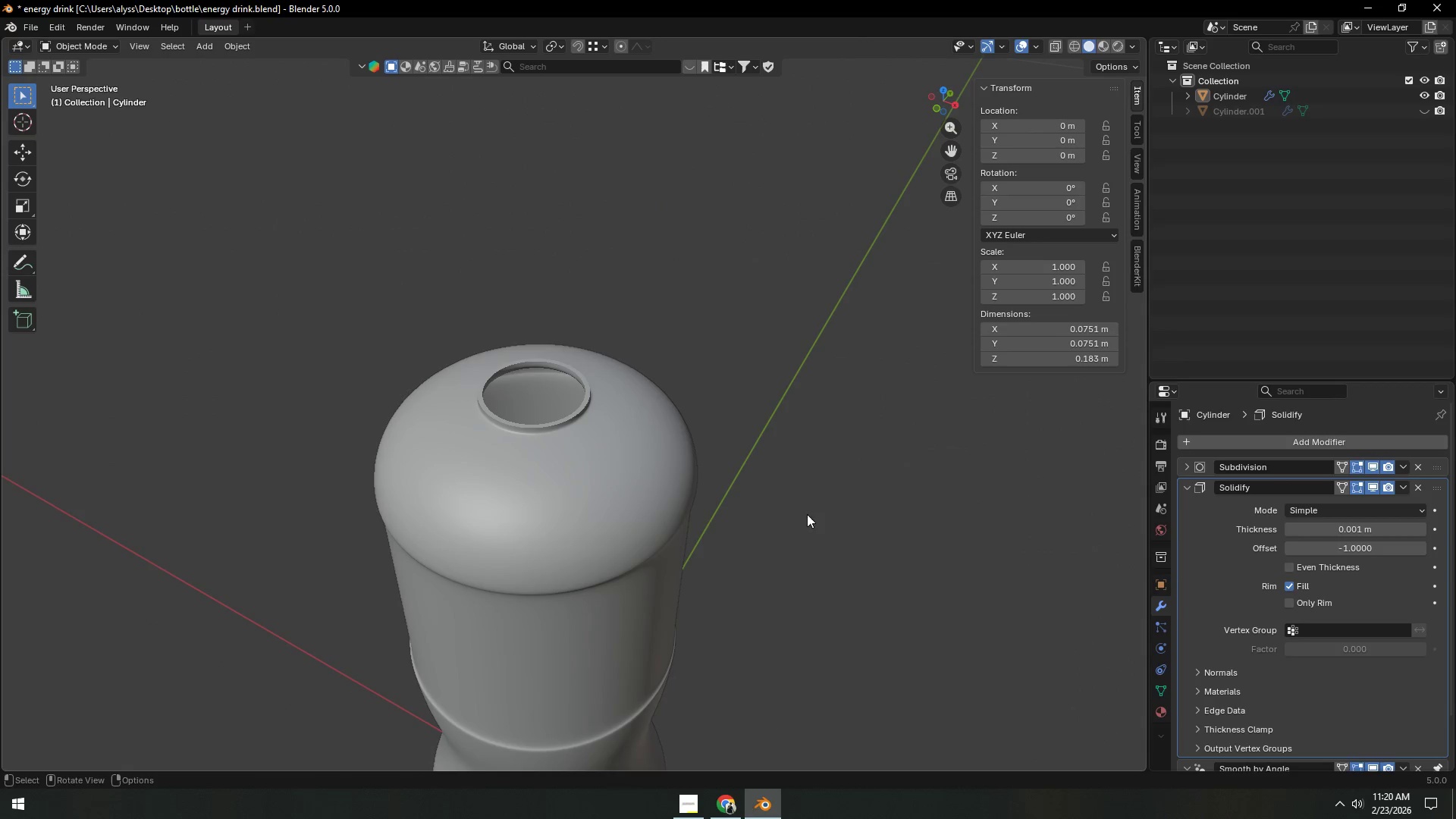 
key(Shift+ShiftLeft)
 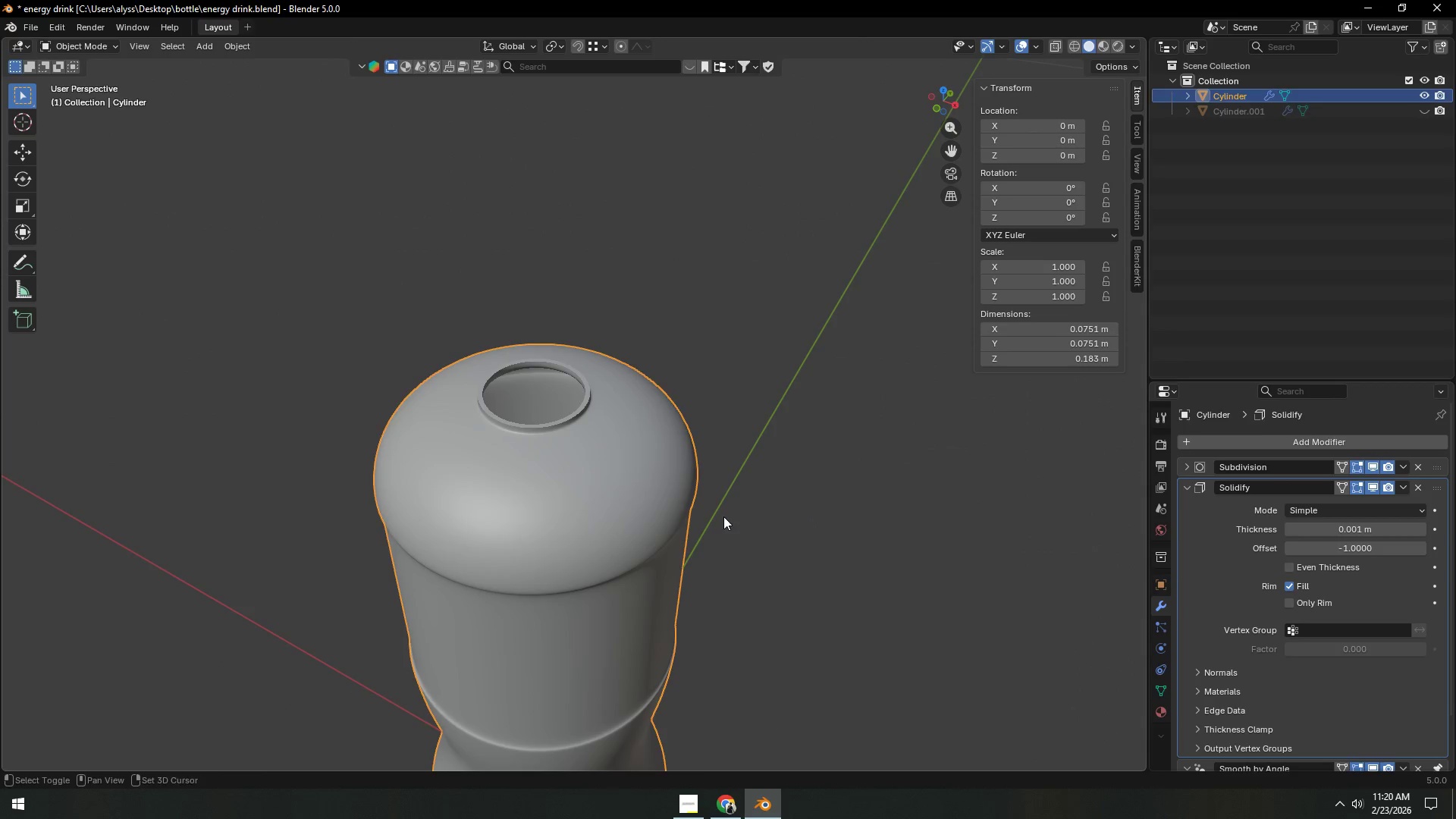 
key(Shift+D)
 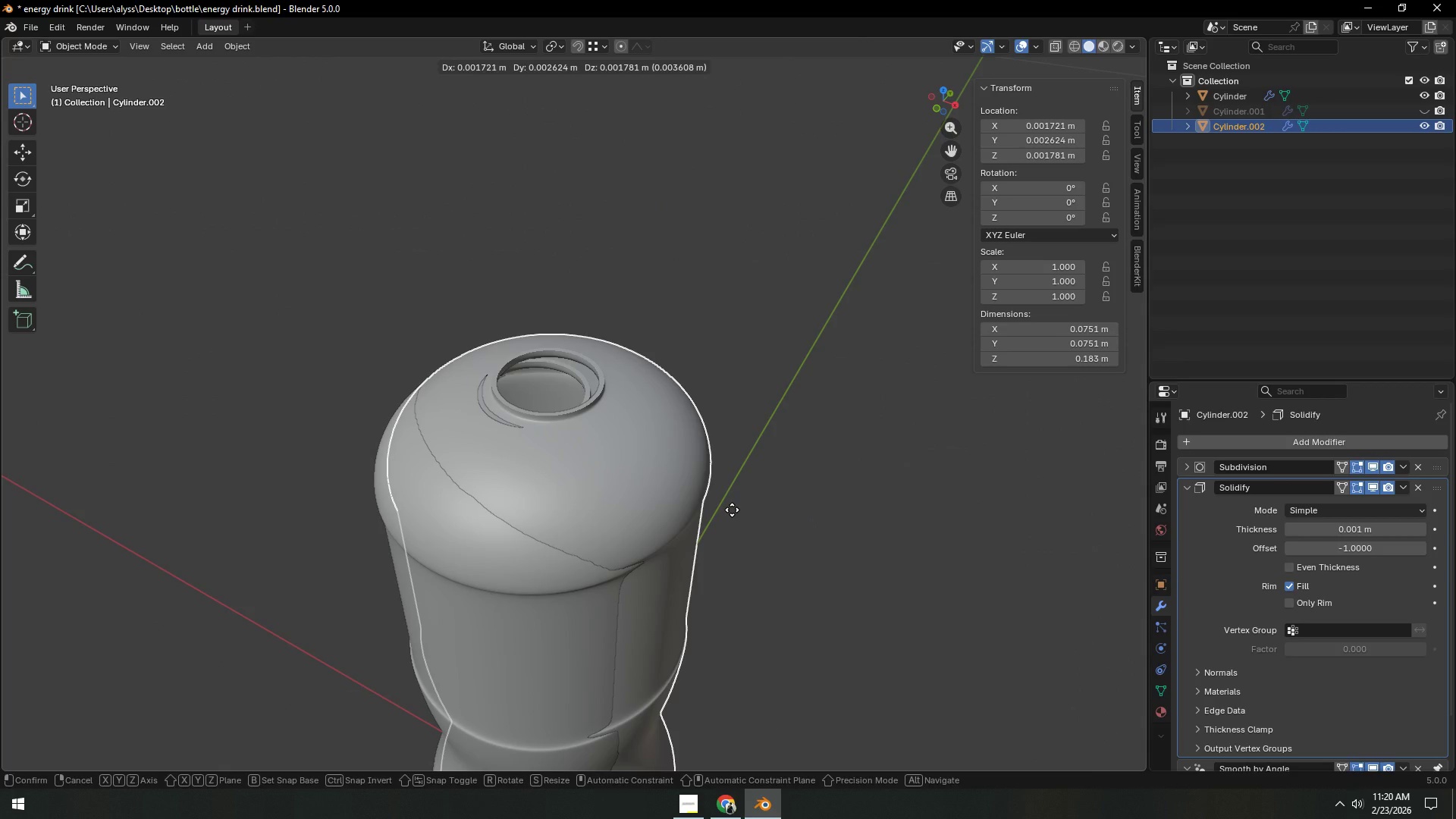 
right_click([732, 510])
 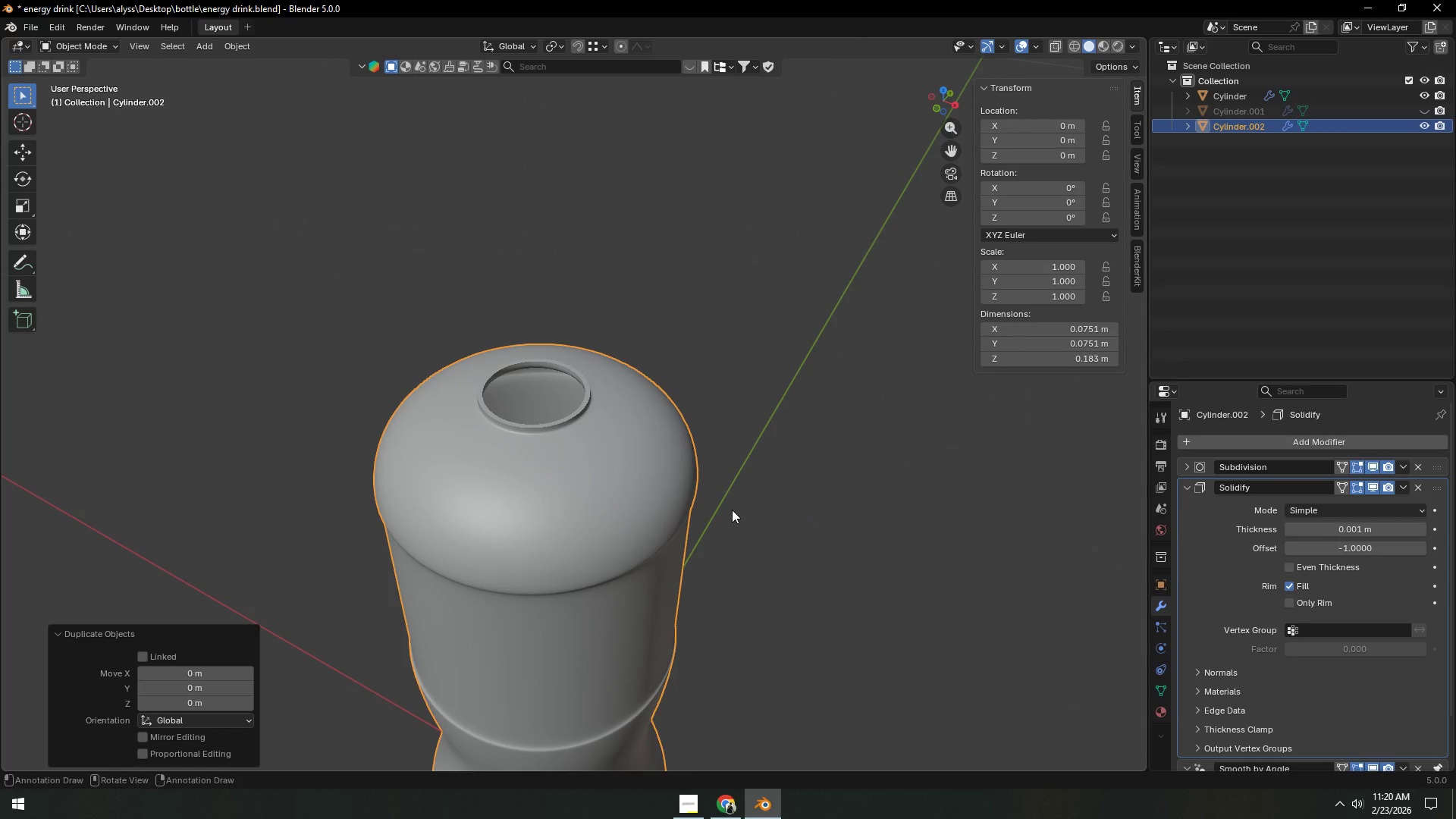 
key(M)
 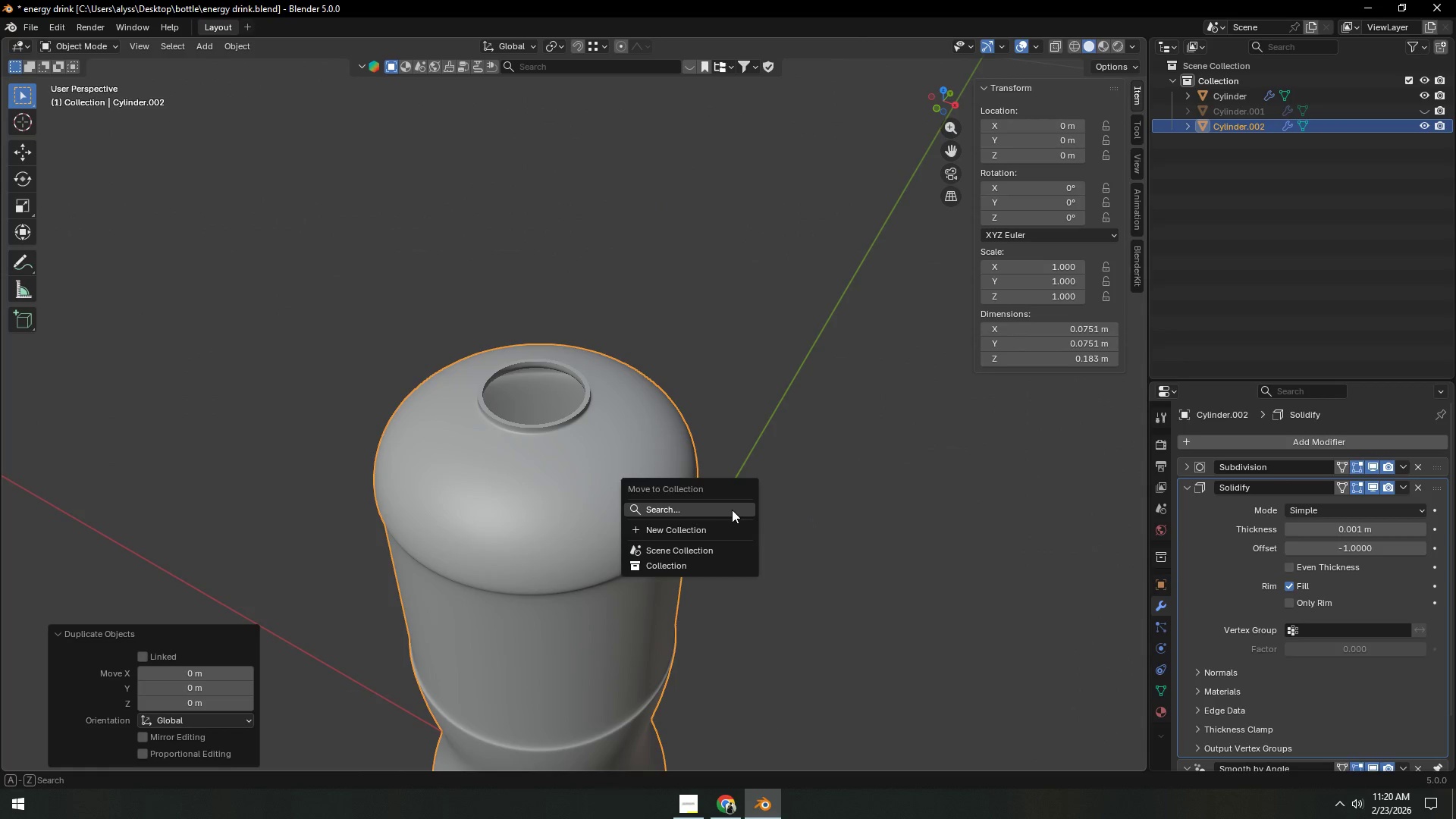 
left_click([732, 510])
 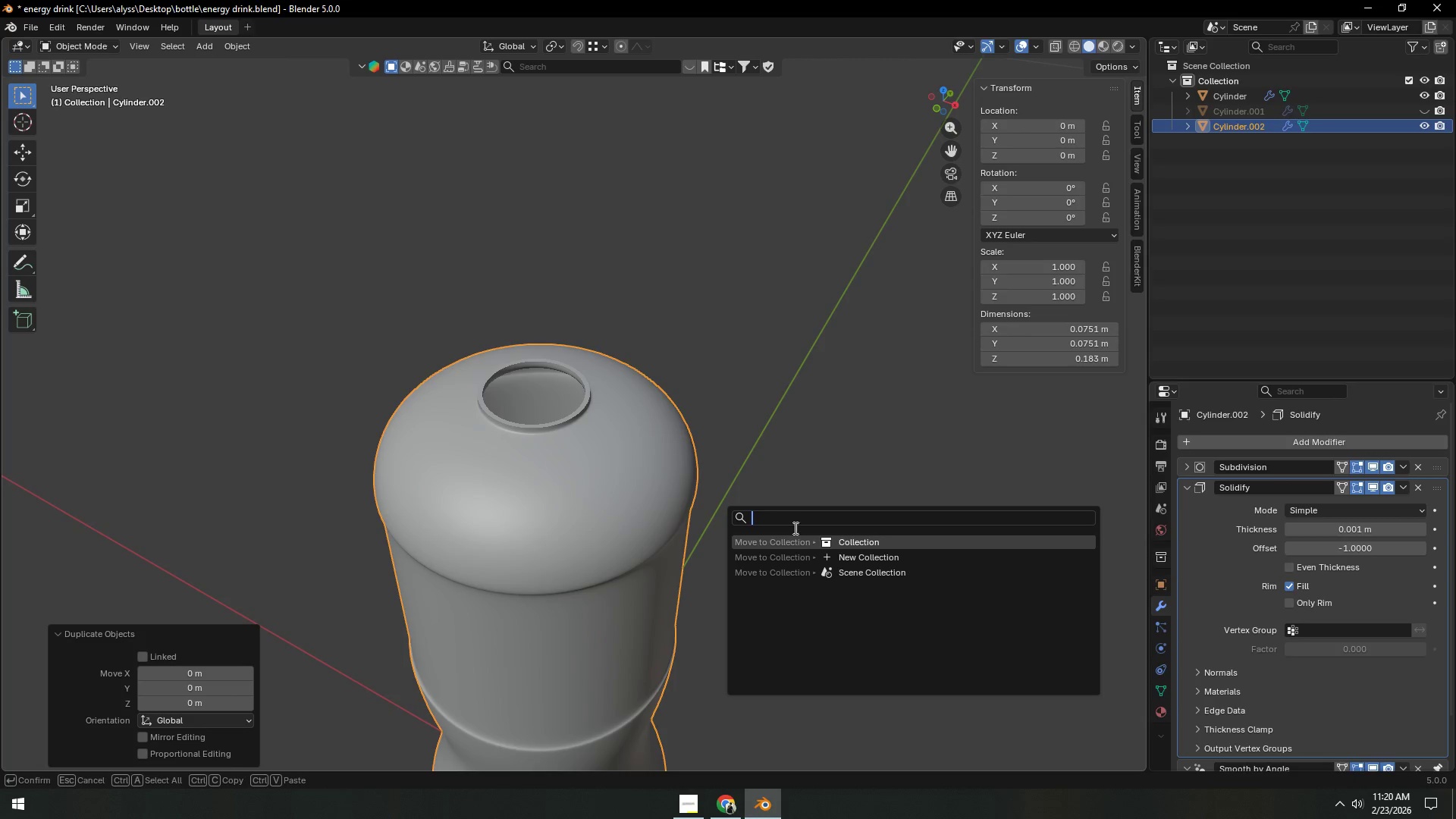 
left_click([808, 558])
 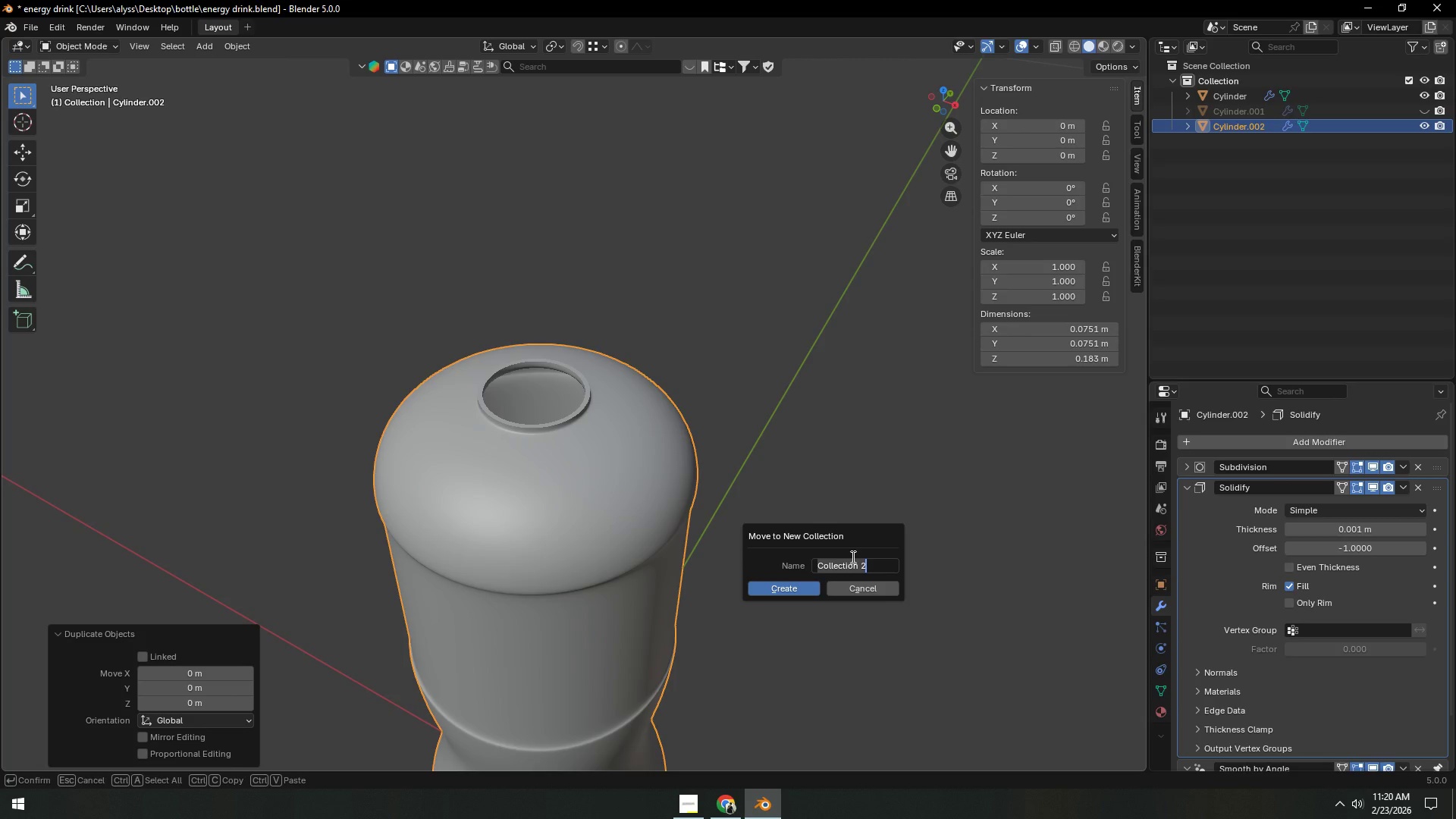 
type(ARCHIVE)
 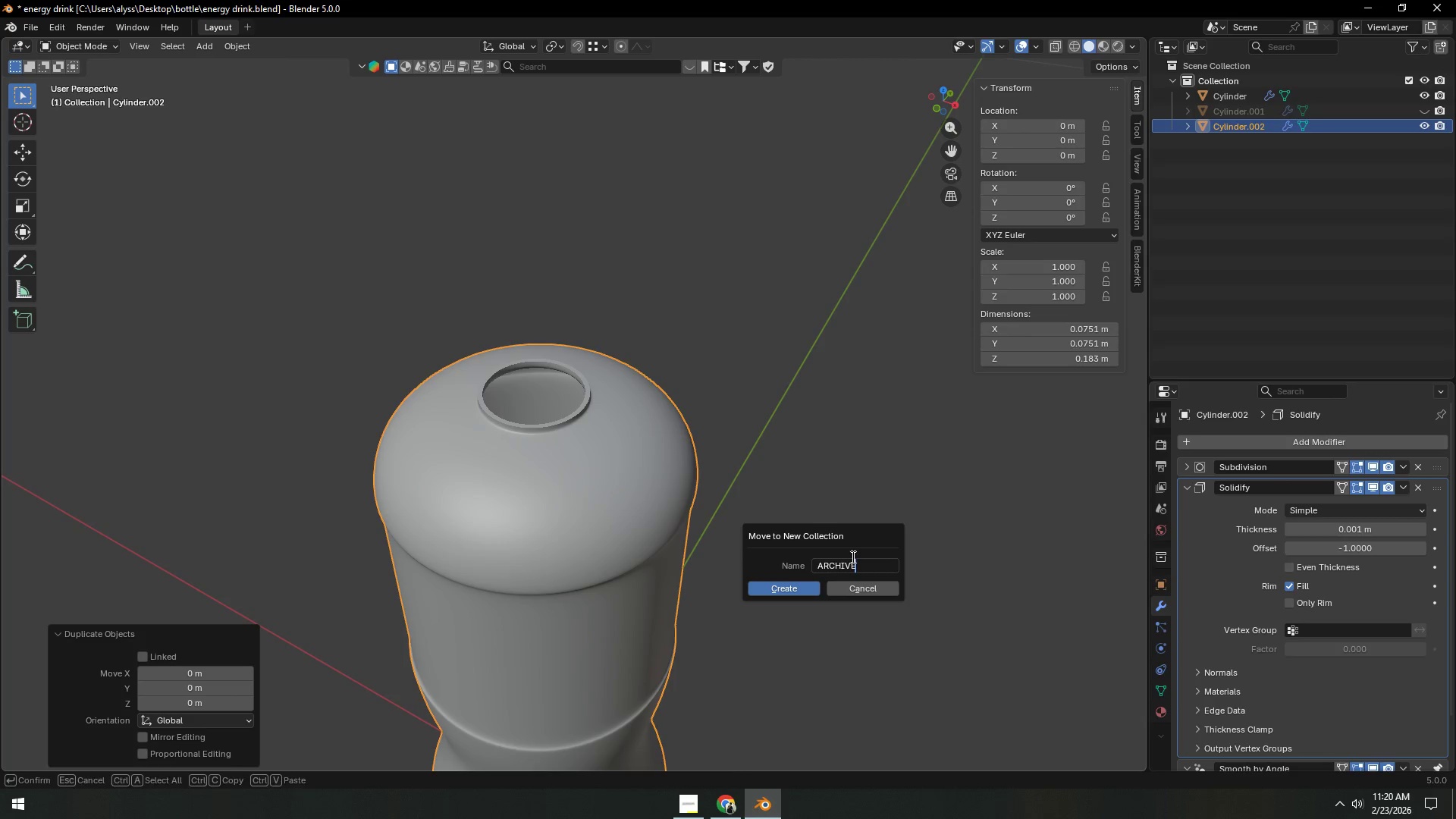 
key(Enter)
 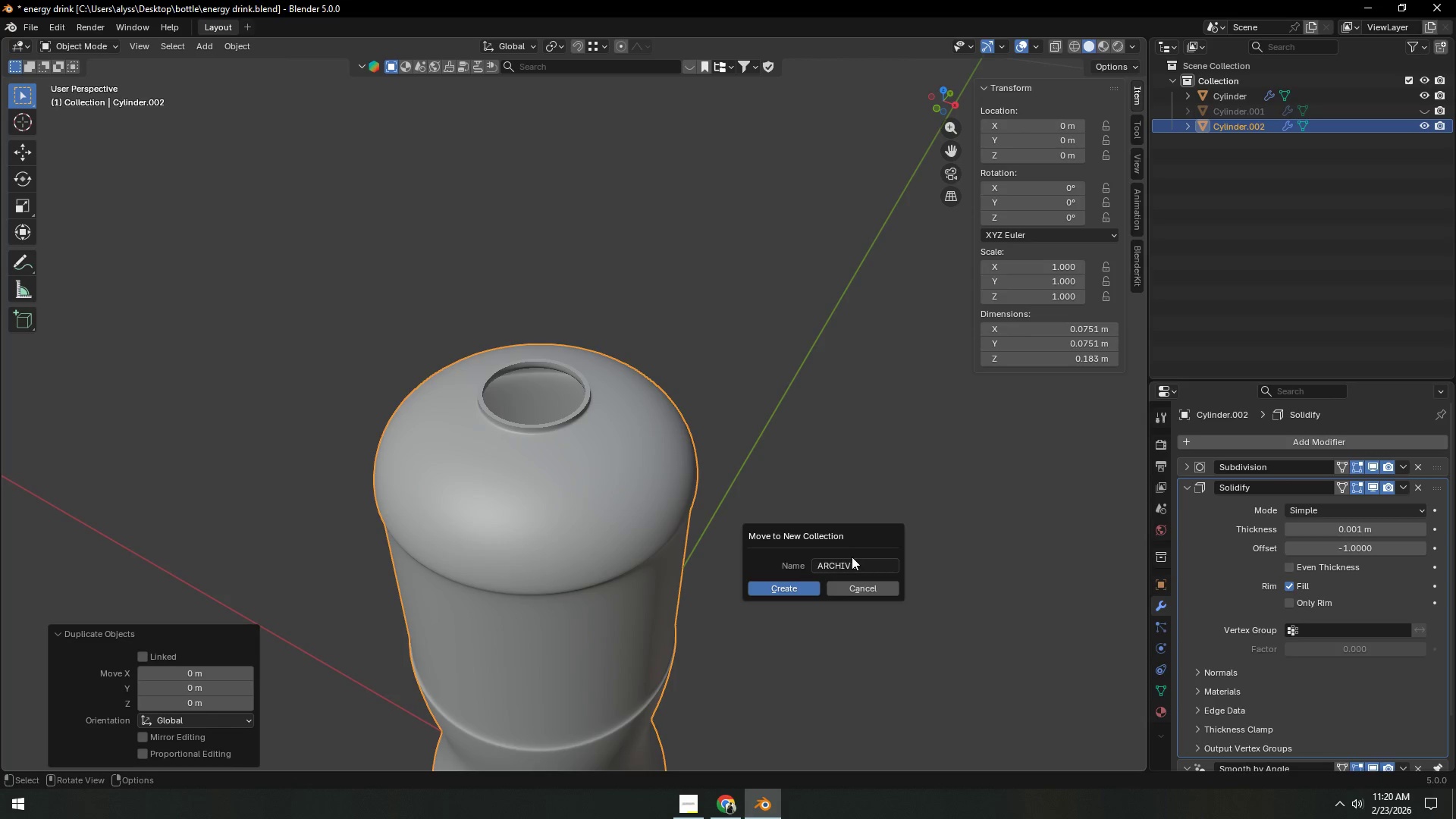 
key(Enter)
 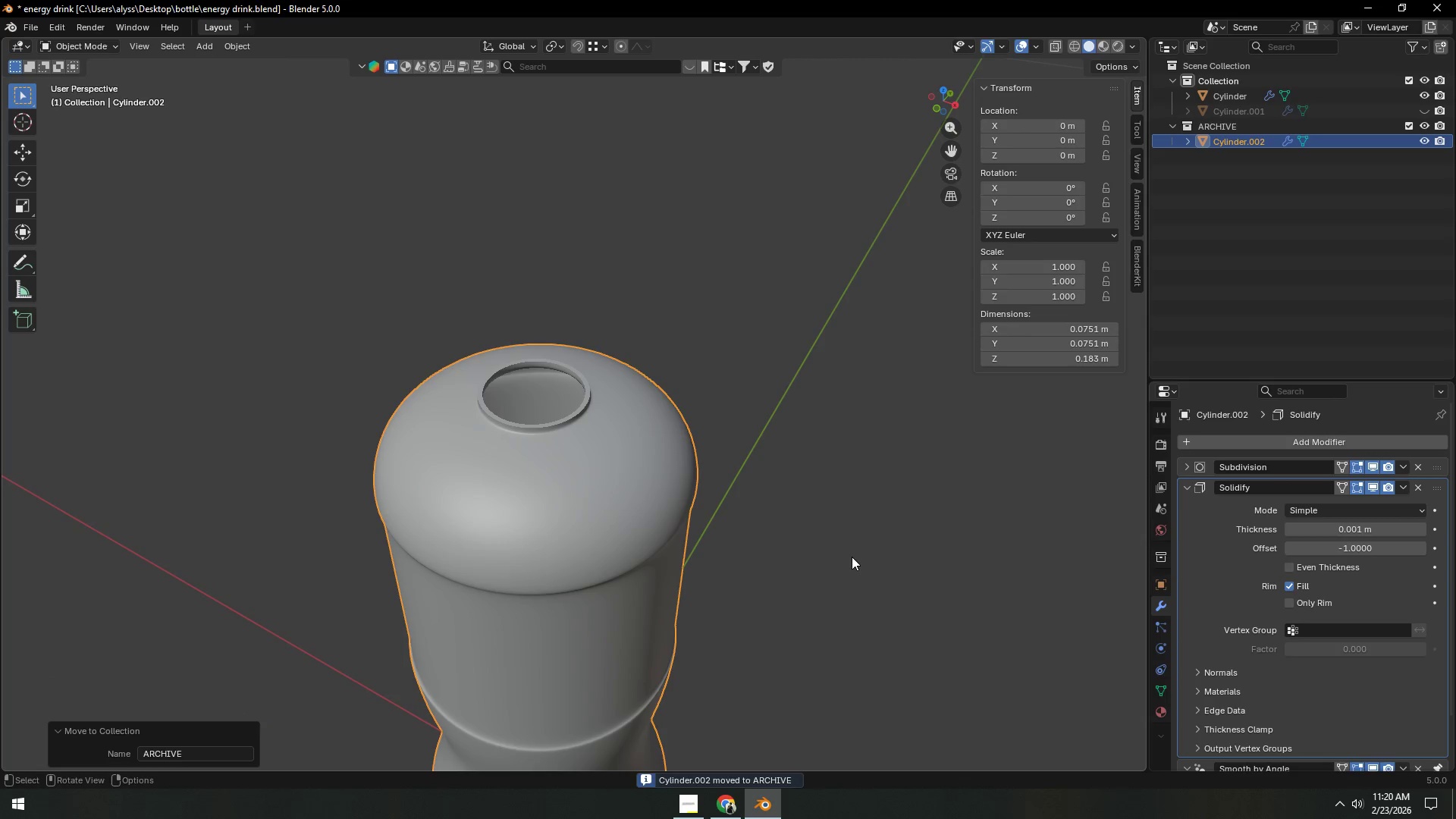 
left_click([852, 557])
 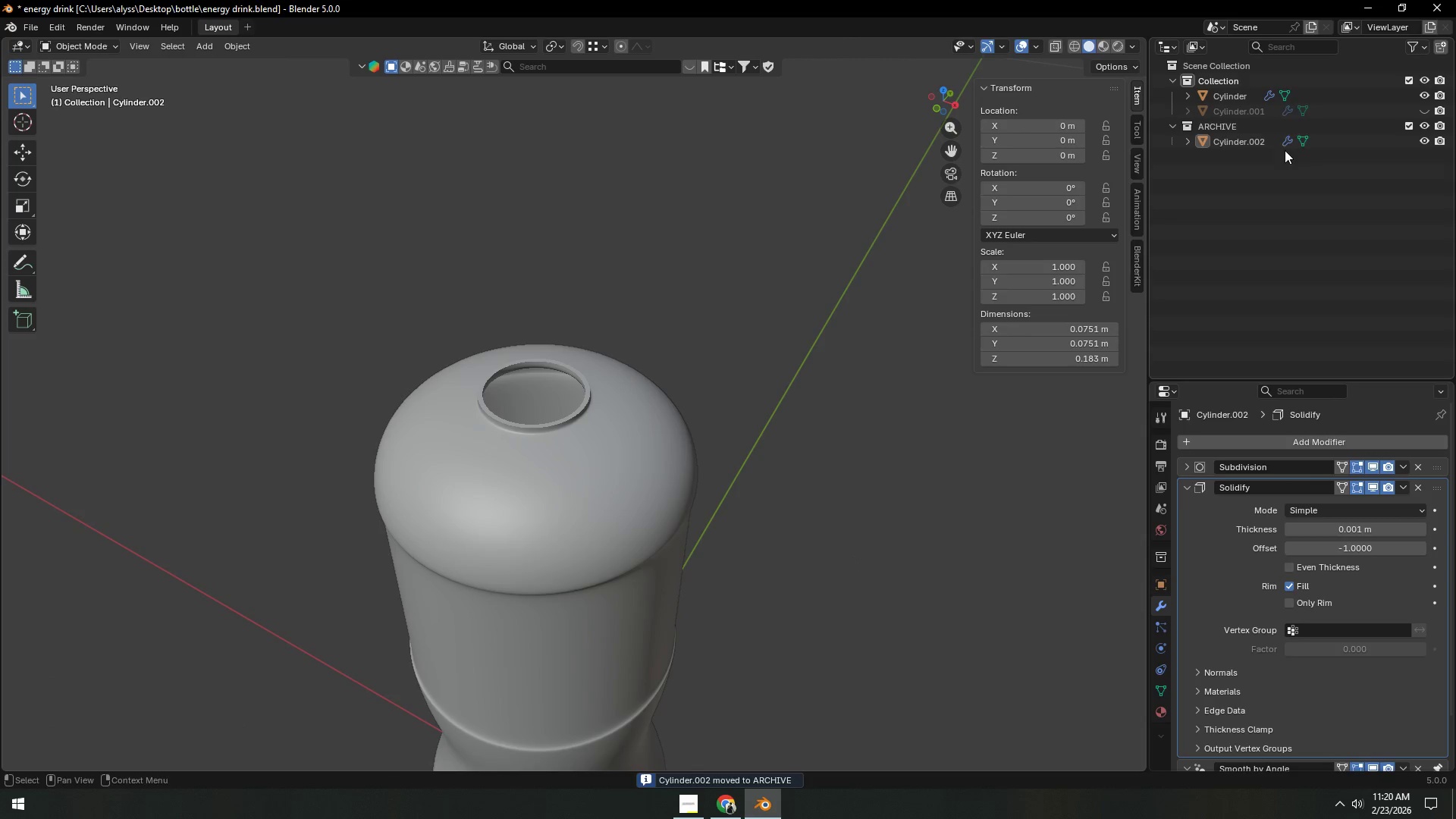 
double_click([1256, 143])
 